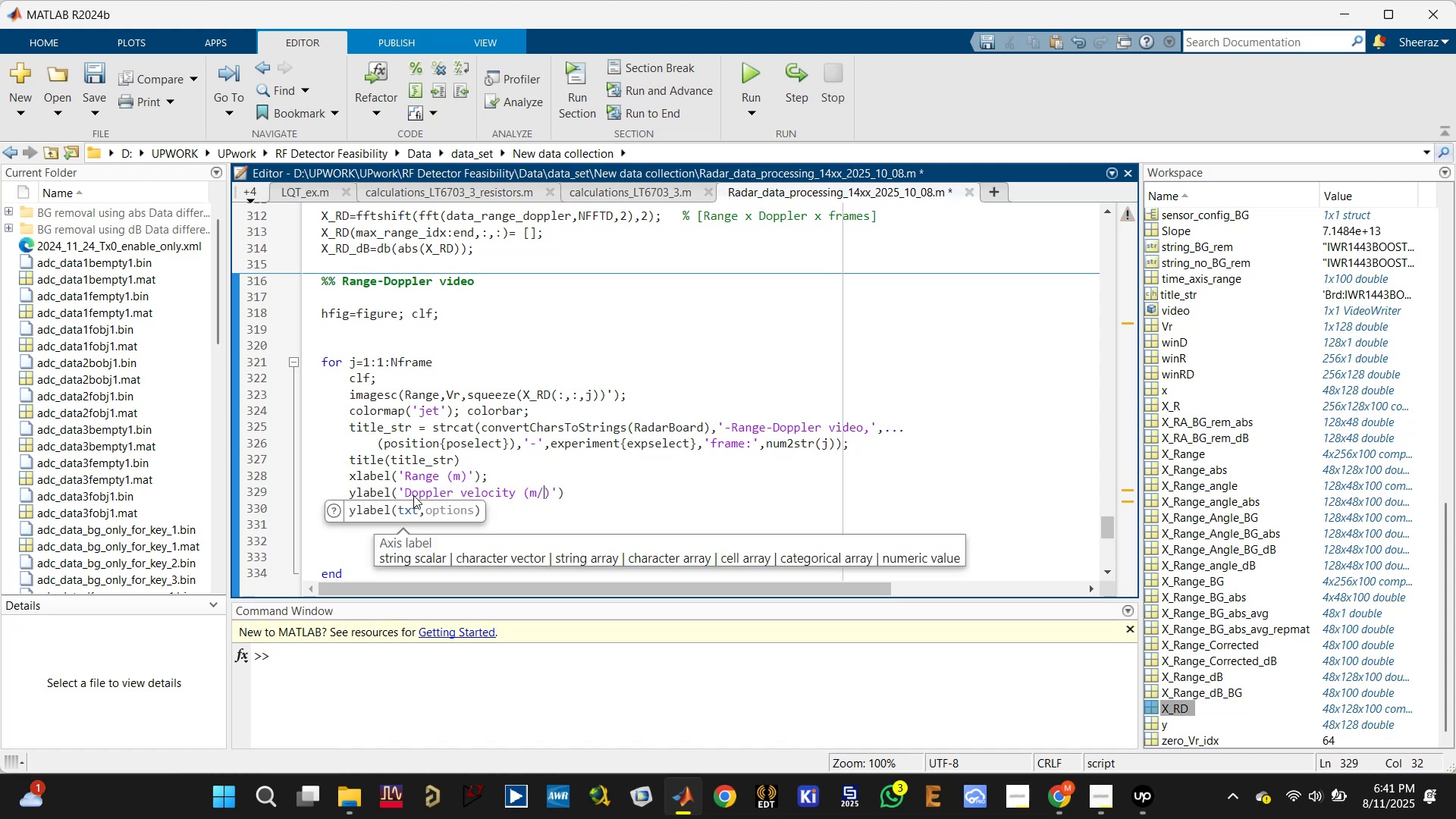 
key(S)
 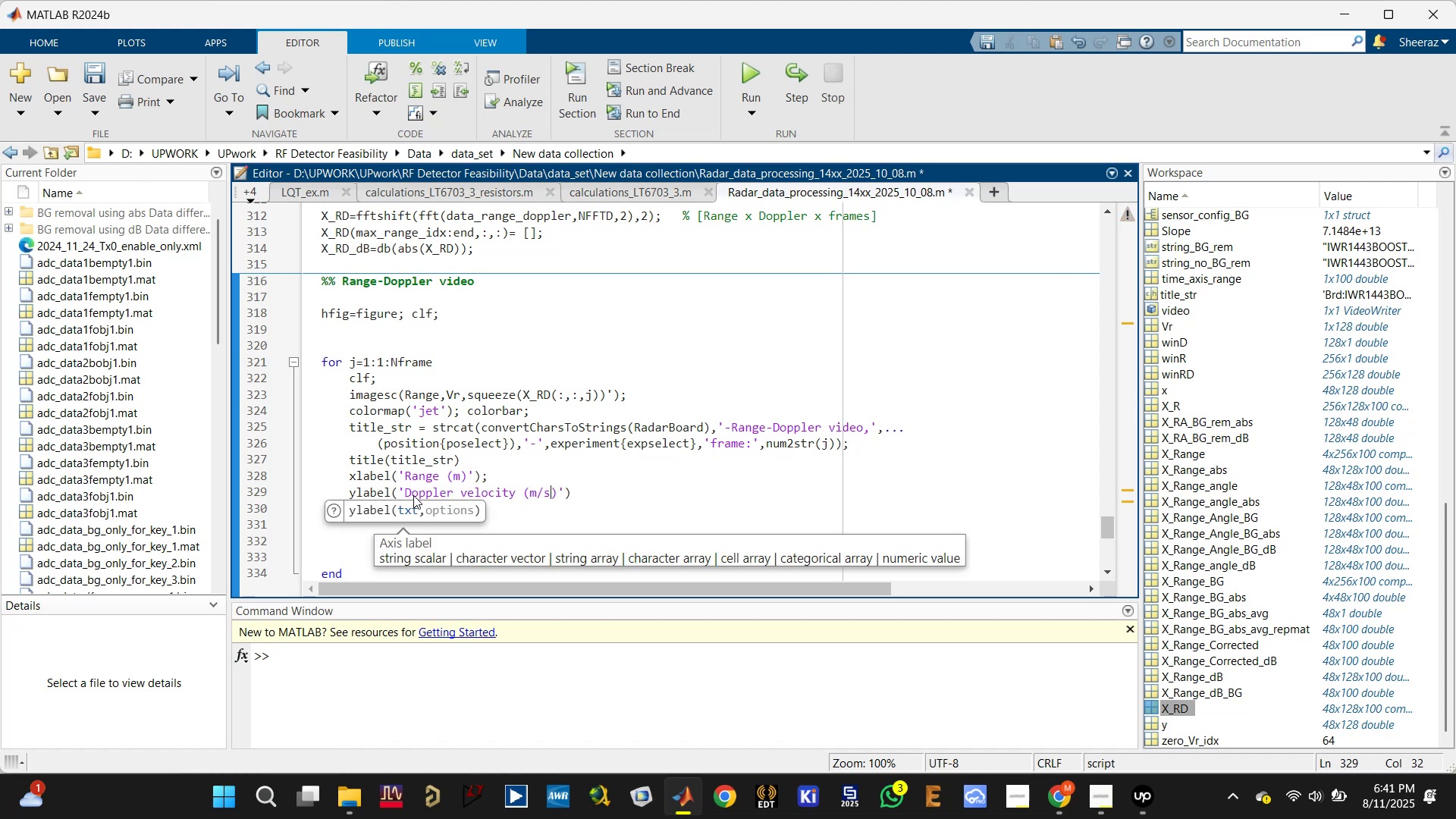 
hold_key(key=ControlLeft, duration=0.4)
 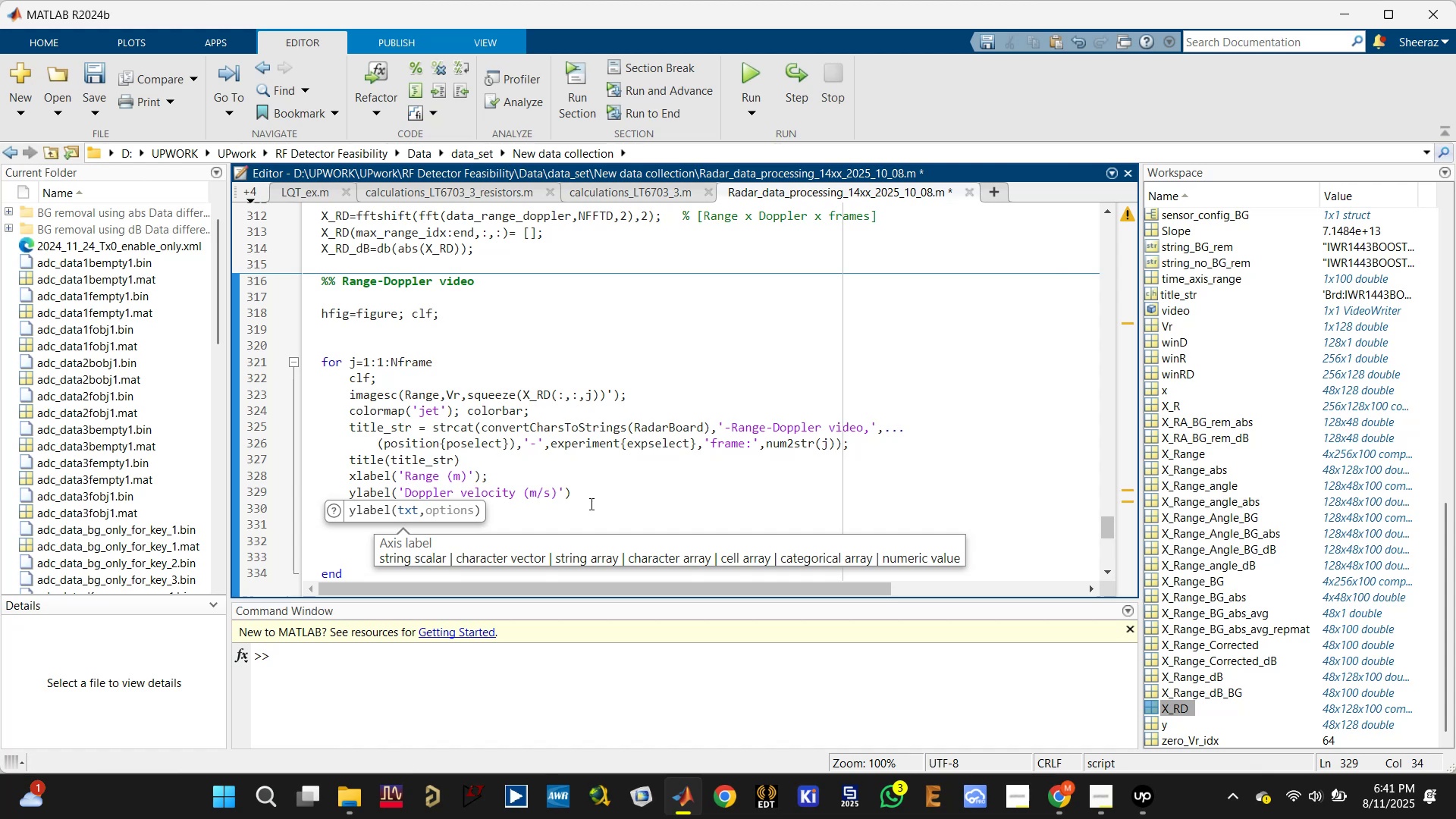 
double_click([592, 488])
 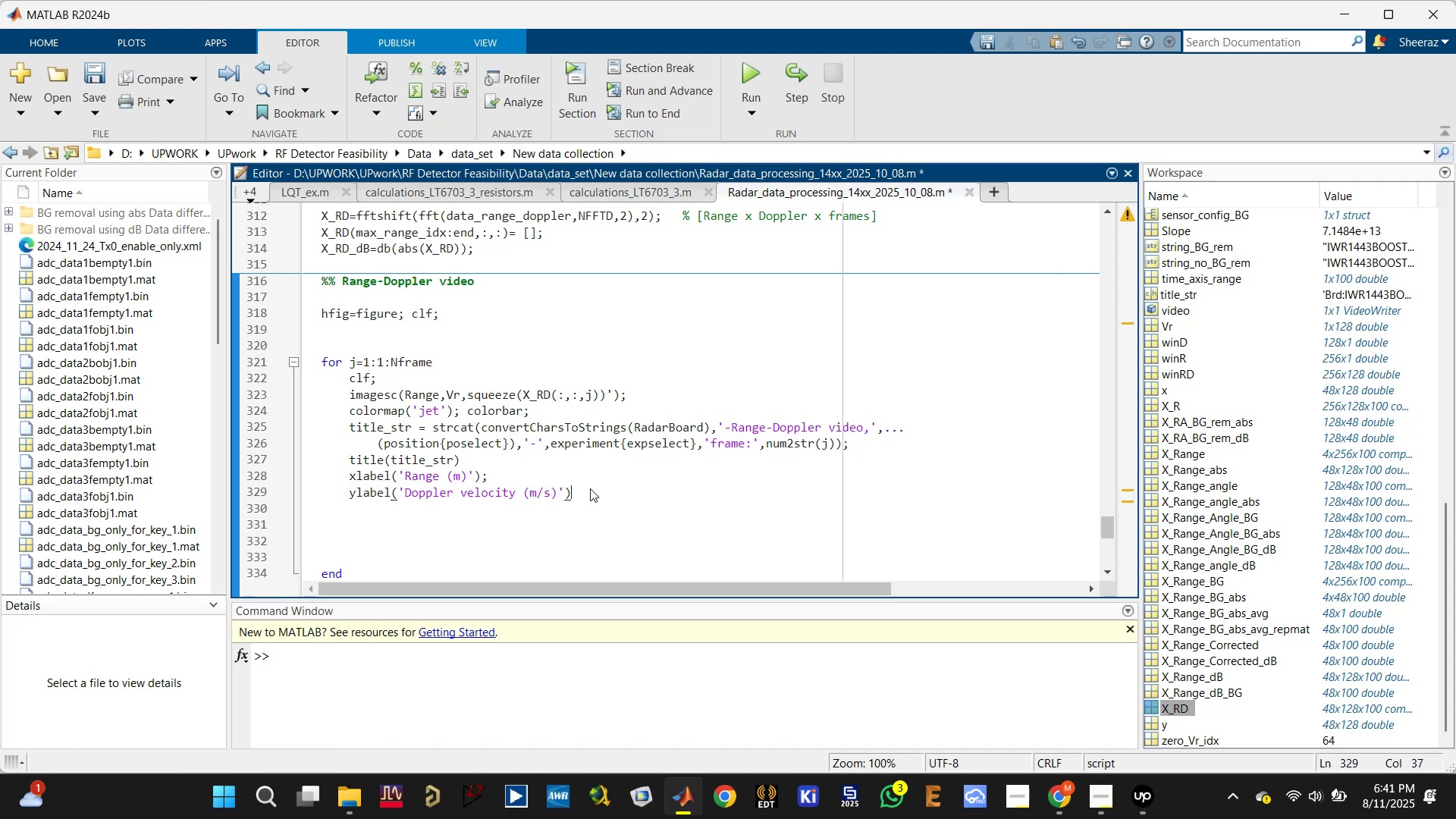 
key(Semicolon)
 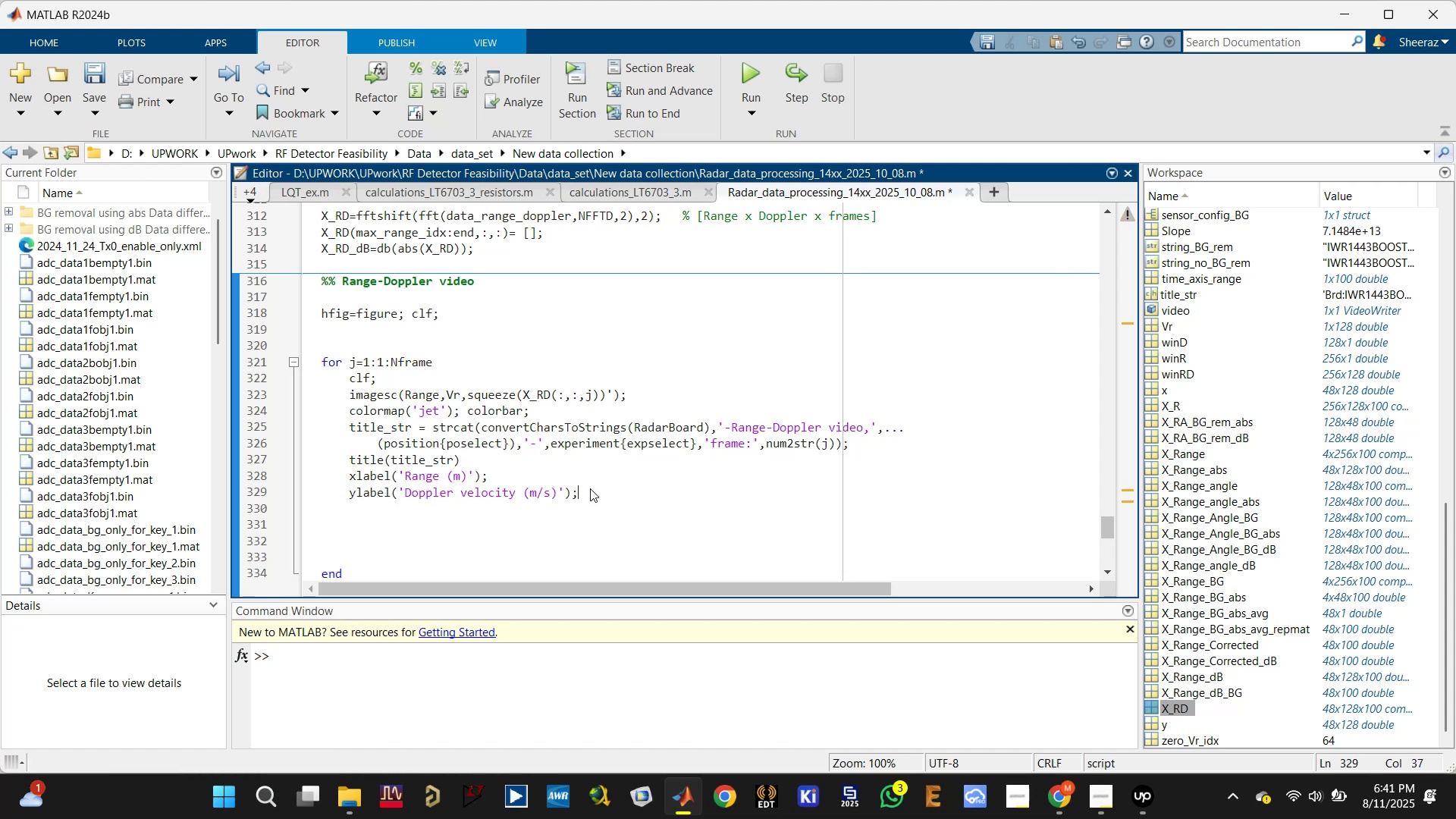 
key(Enter)
 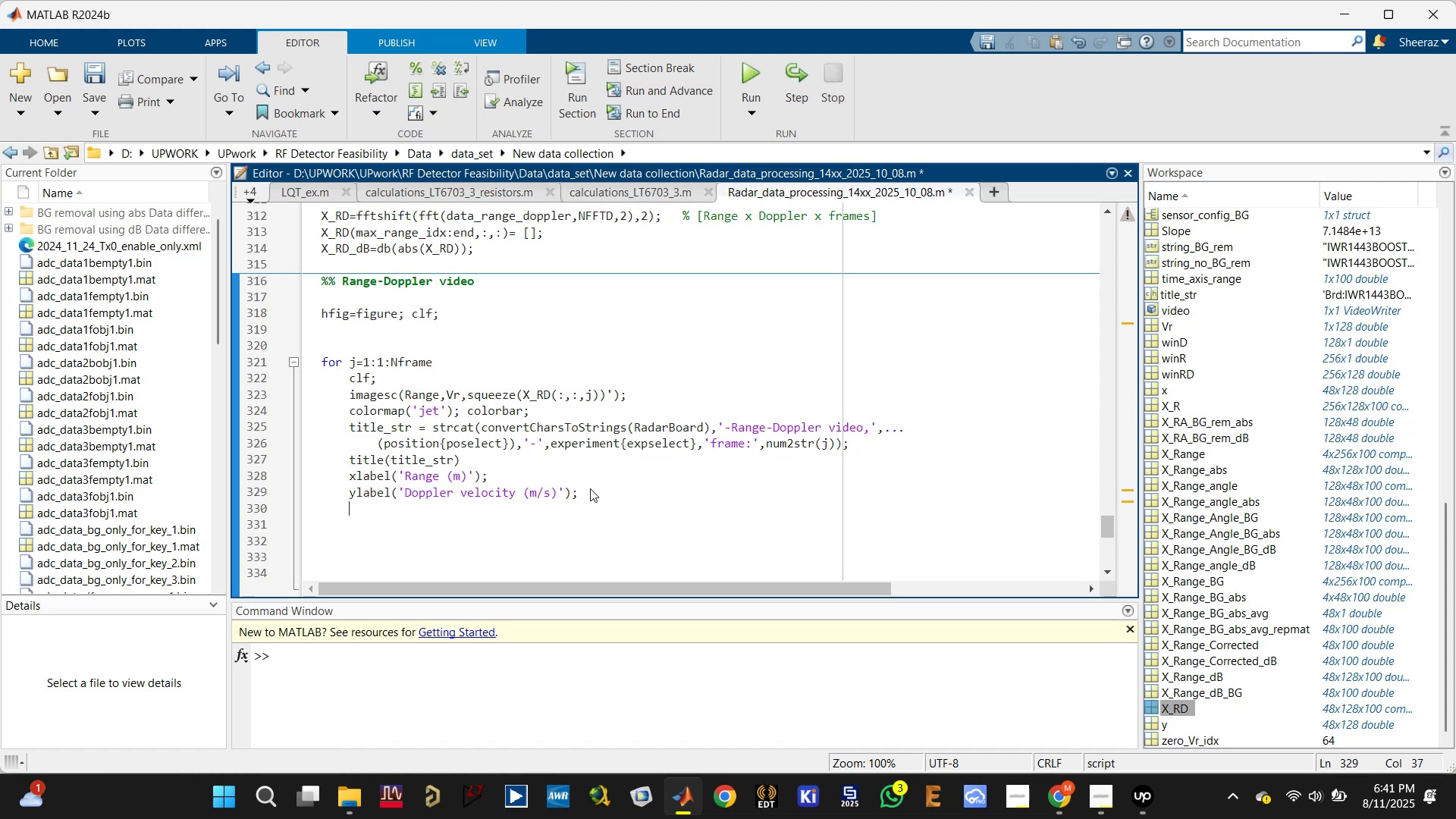 
key(Control+S)
 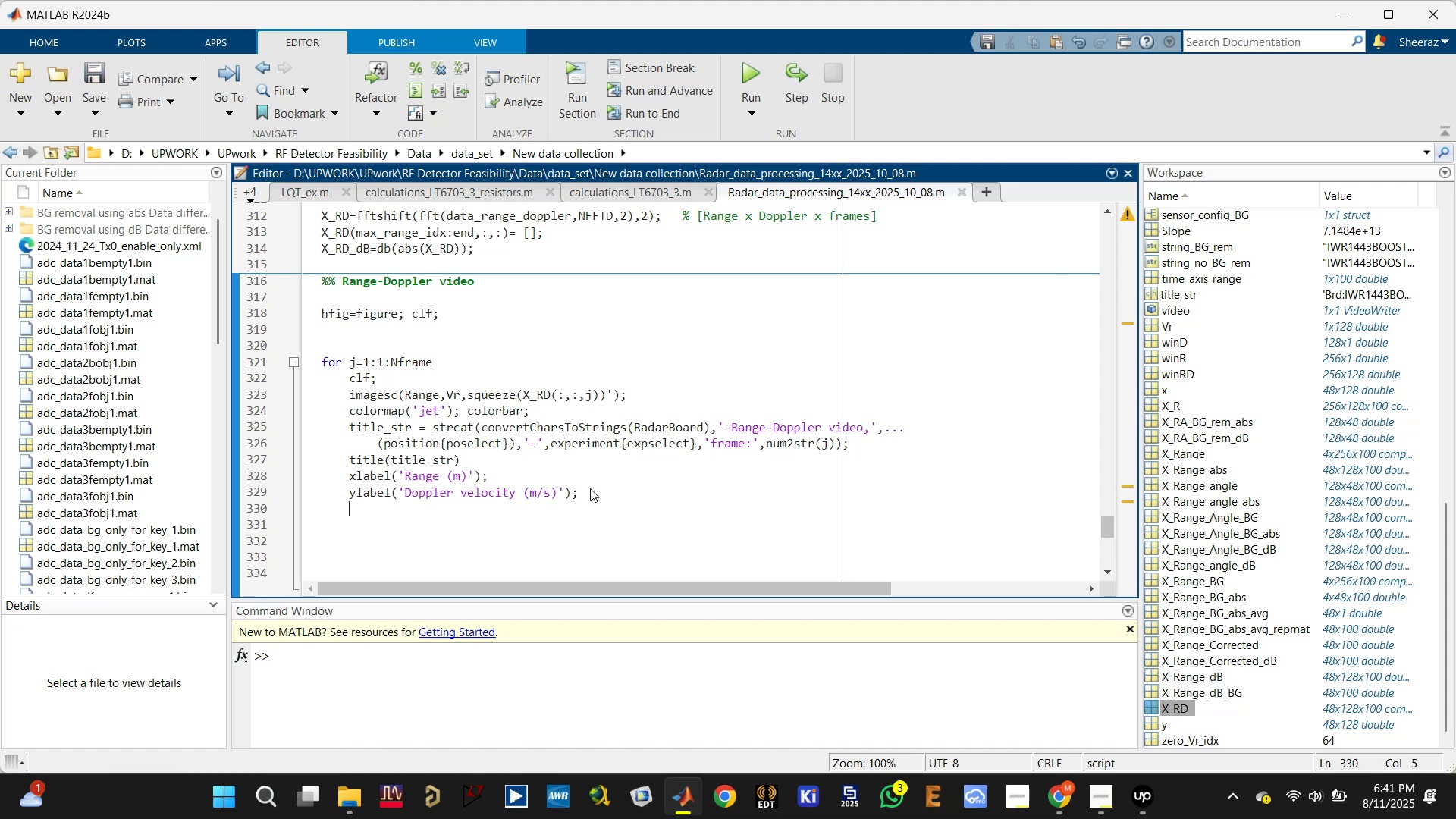 
type(axis xyl)
key(Backspace)
type(;)
 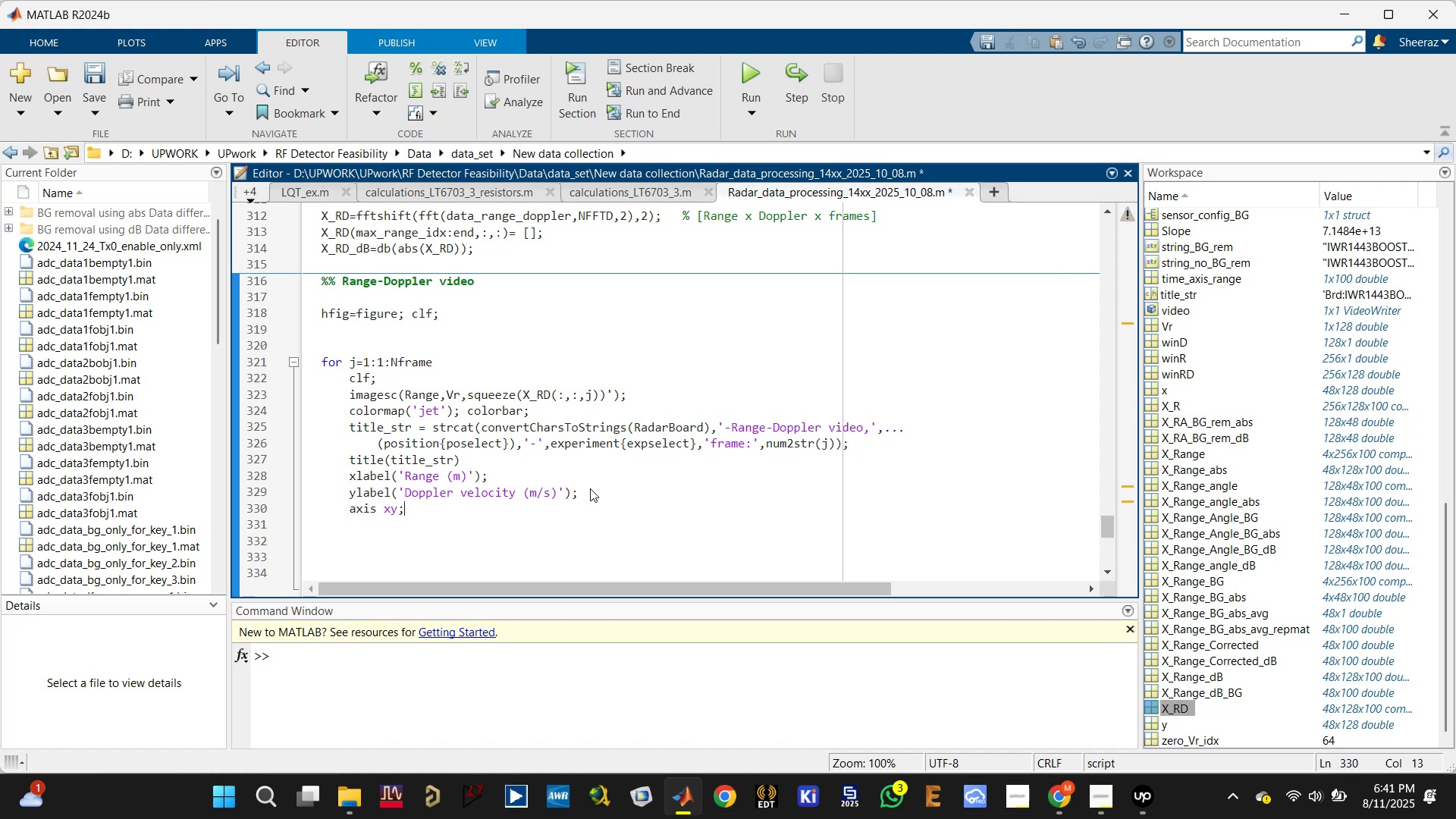 
key(Enter)
 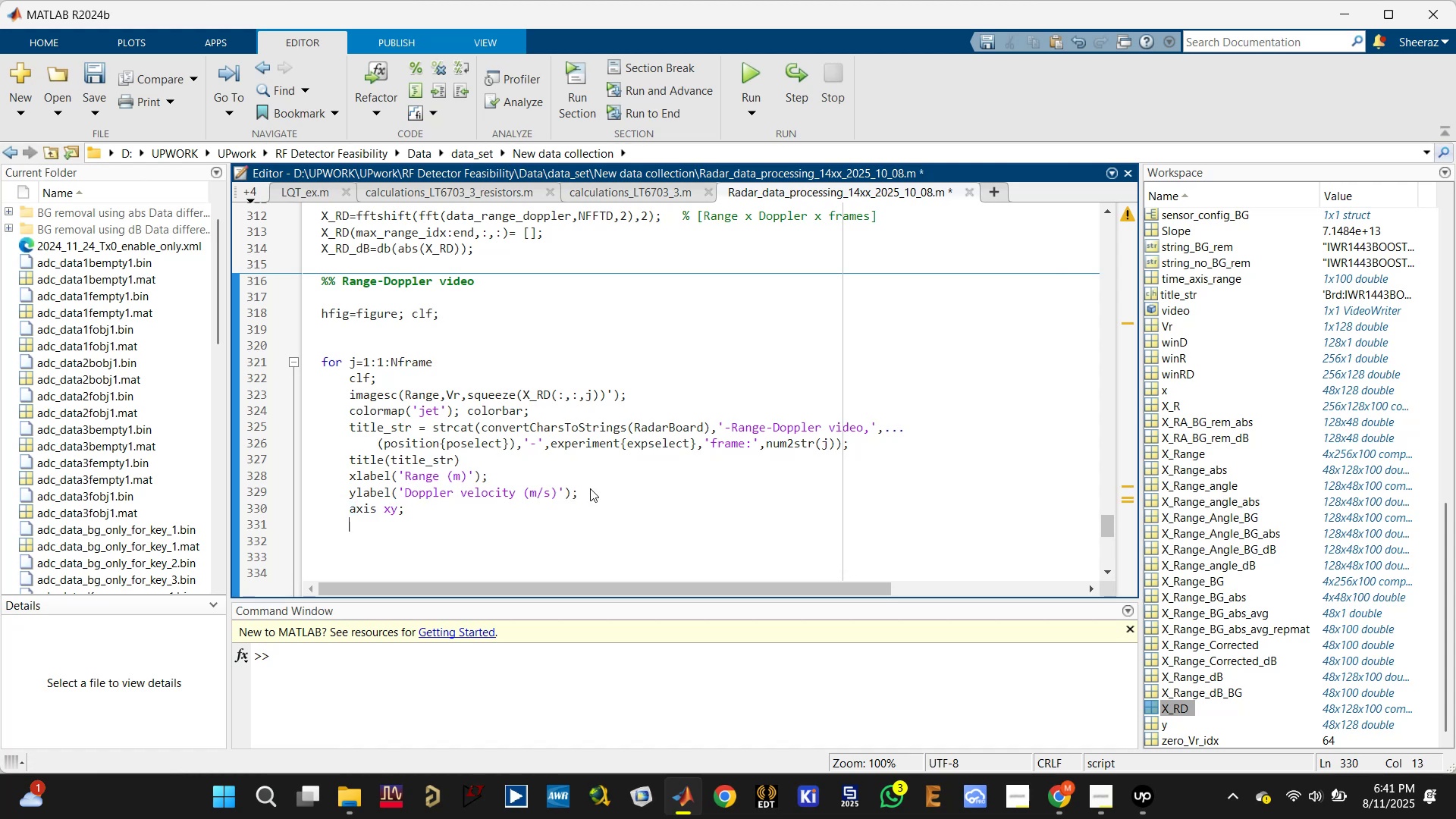 
scroll: coordinate [447, 465], scroll_direction: down, amount: 3.0
 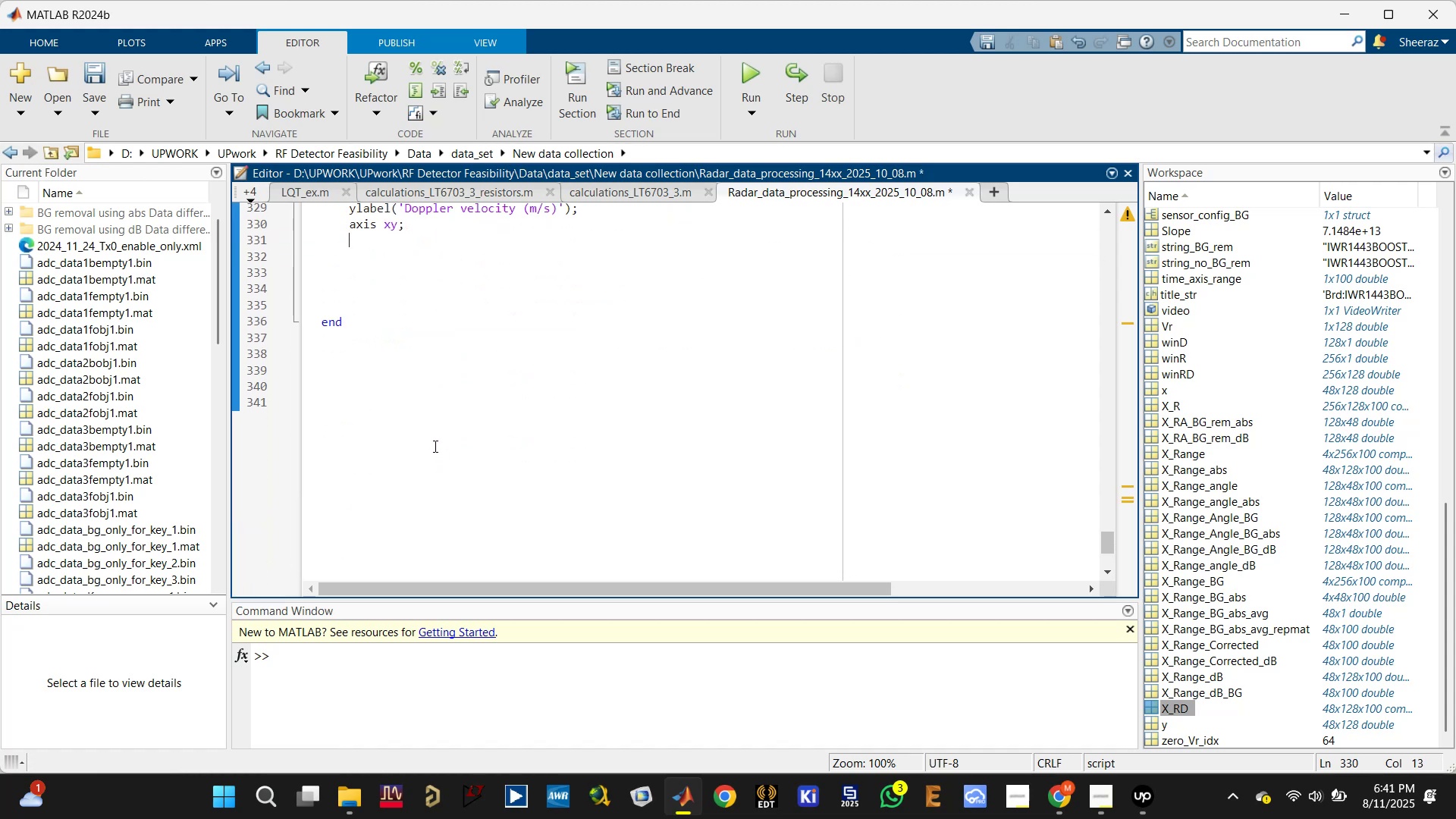 
scroll: coordinate [438, 390], scroll_direction: up, amount: 3.0
 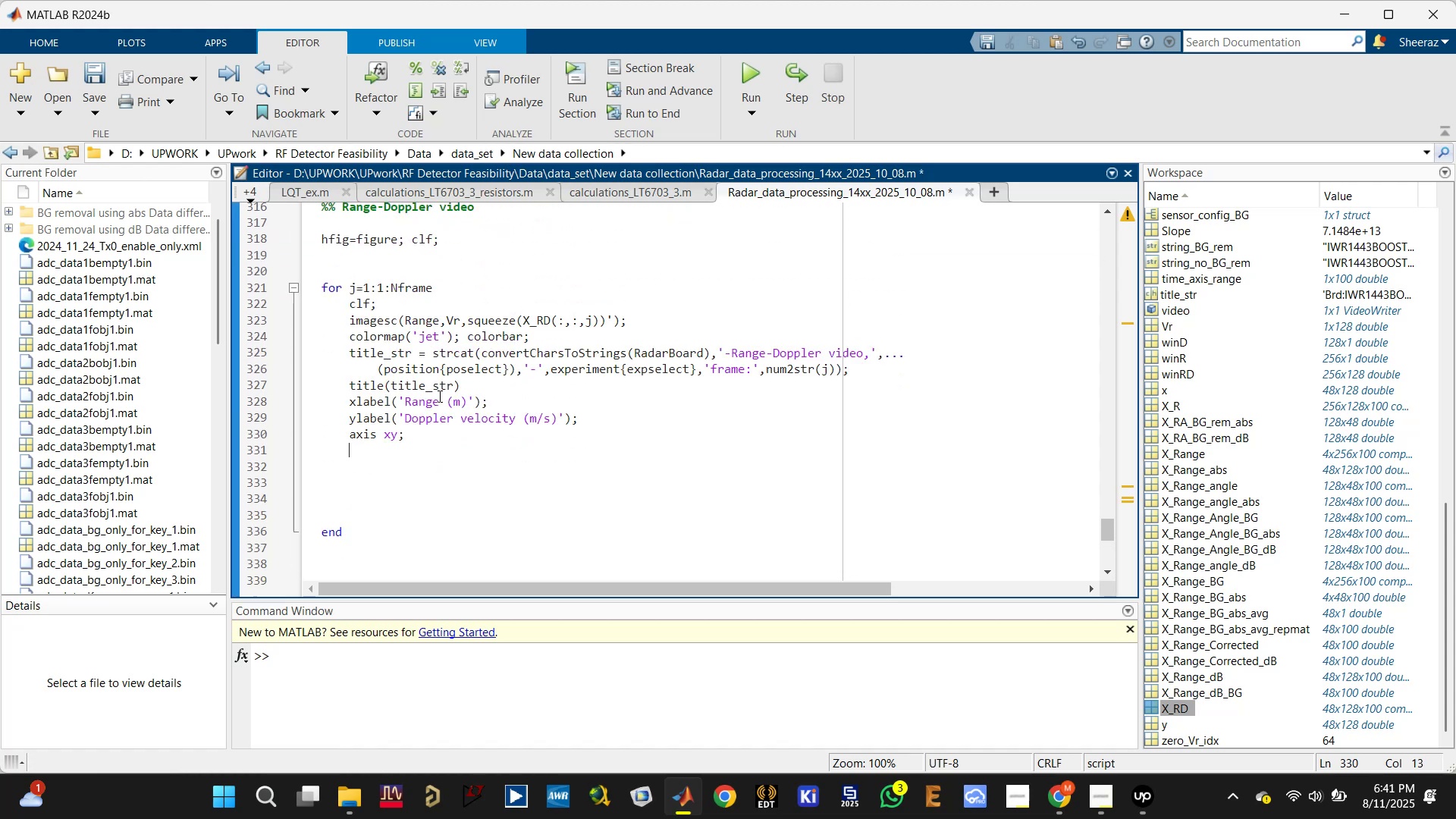 
key(Control+S)
 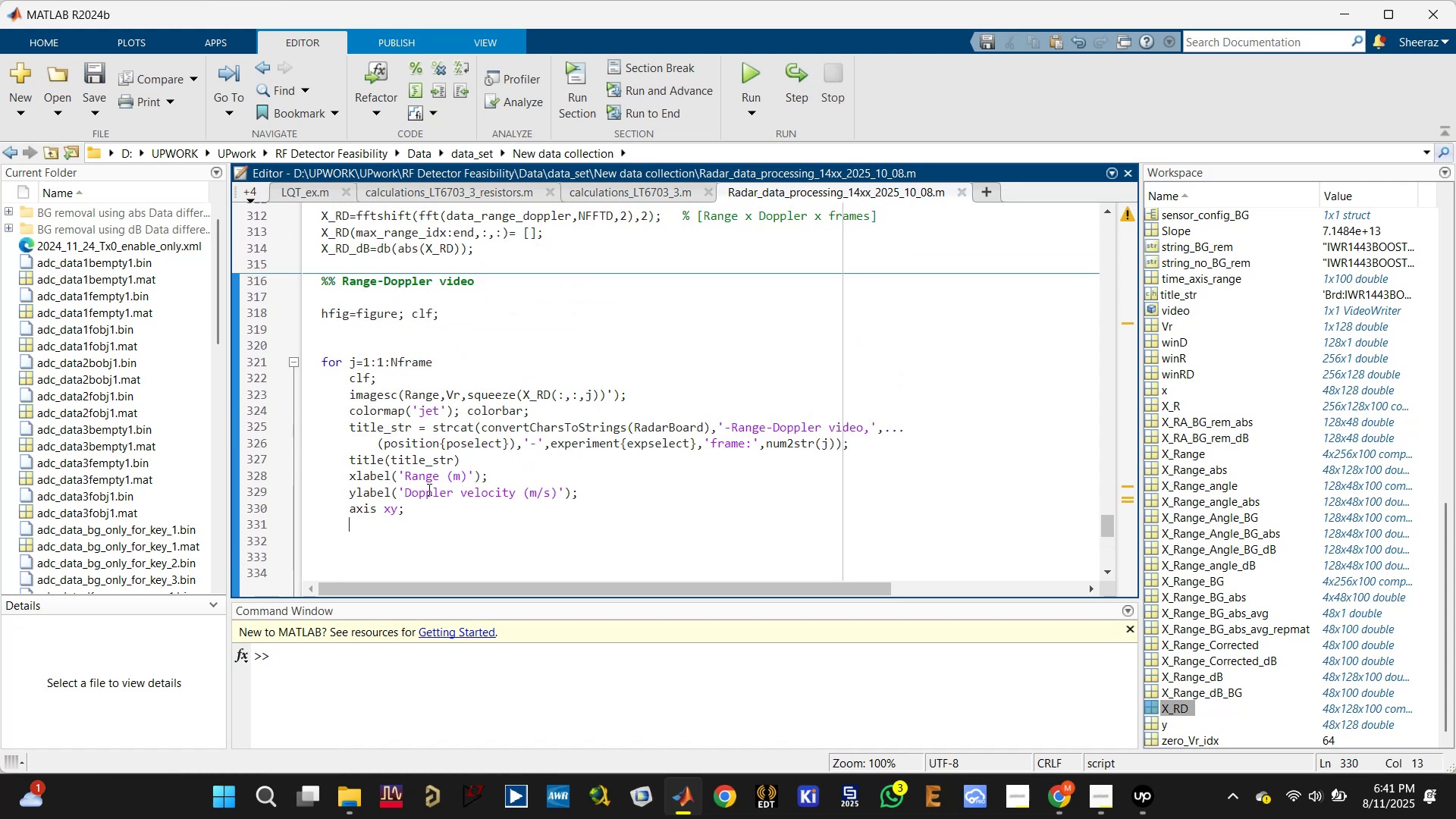 
scroll: coordinate [428, 489], scroll_direction: down, amount: 1.0
 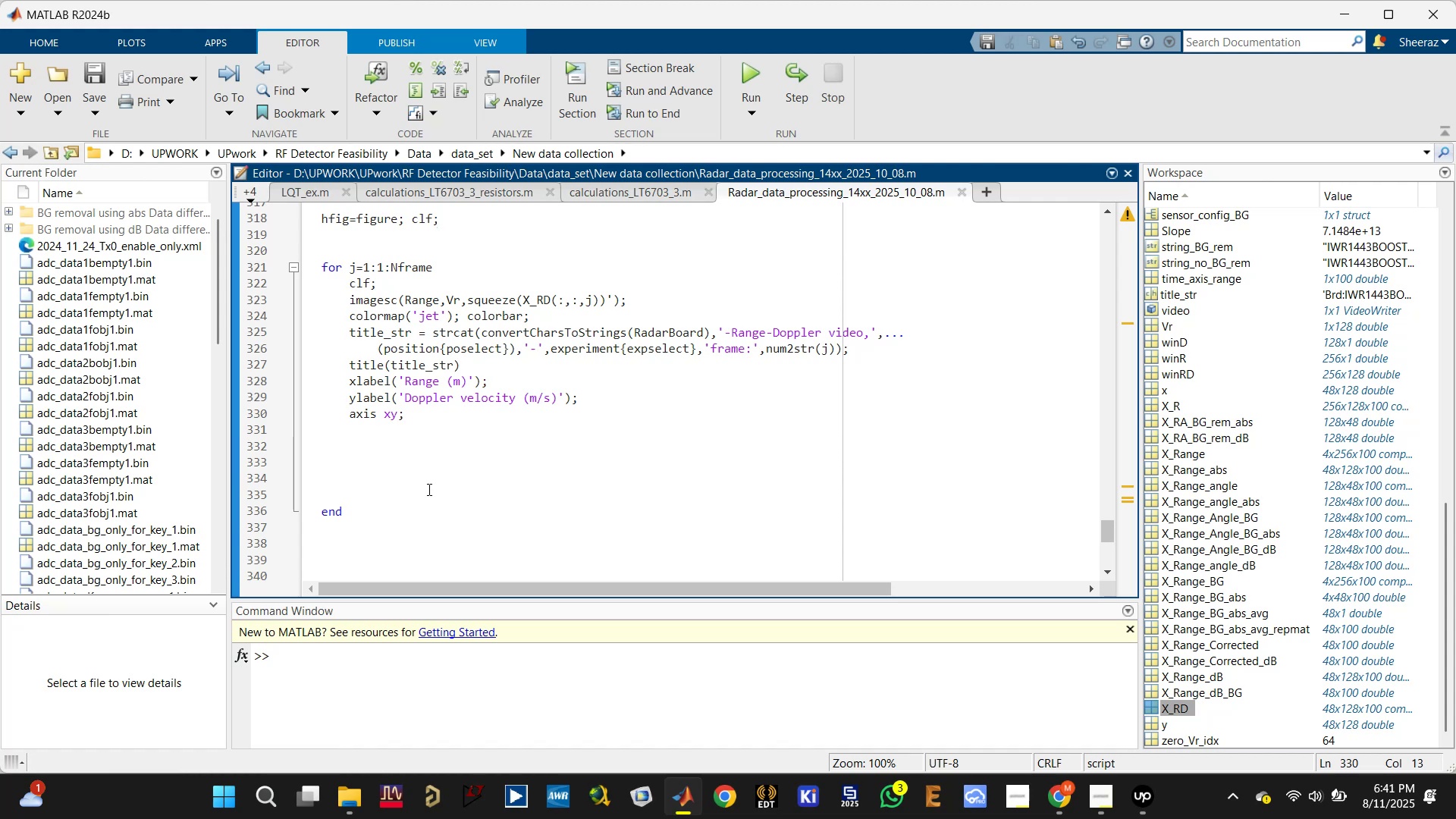 
type(ylim)
 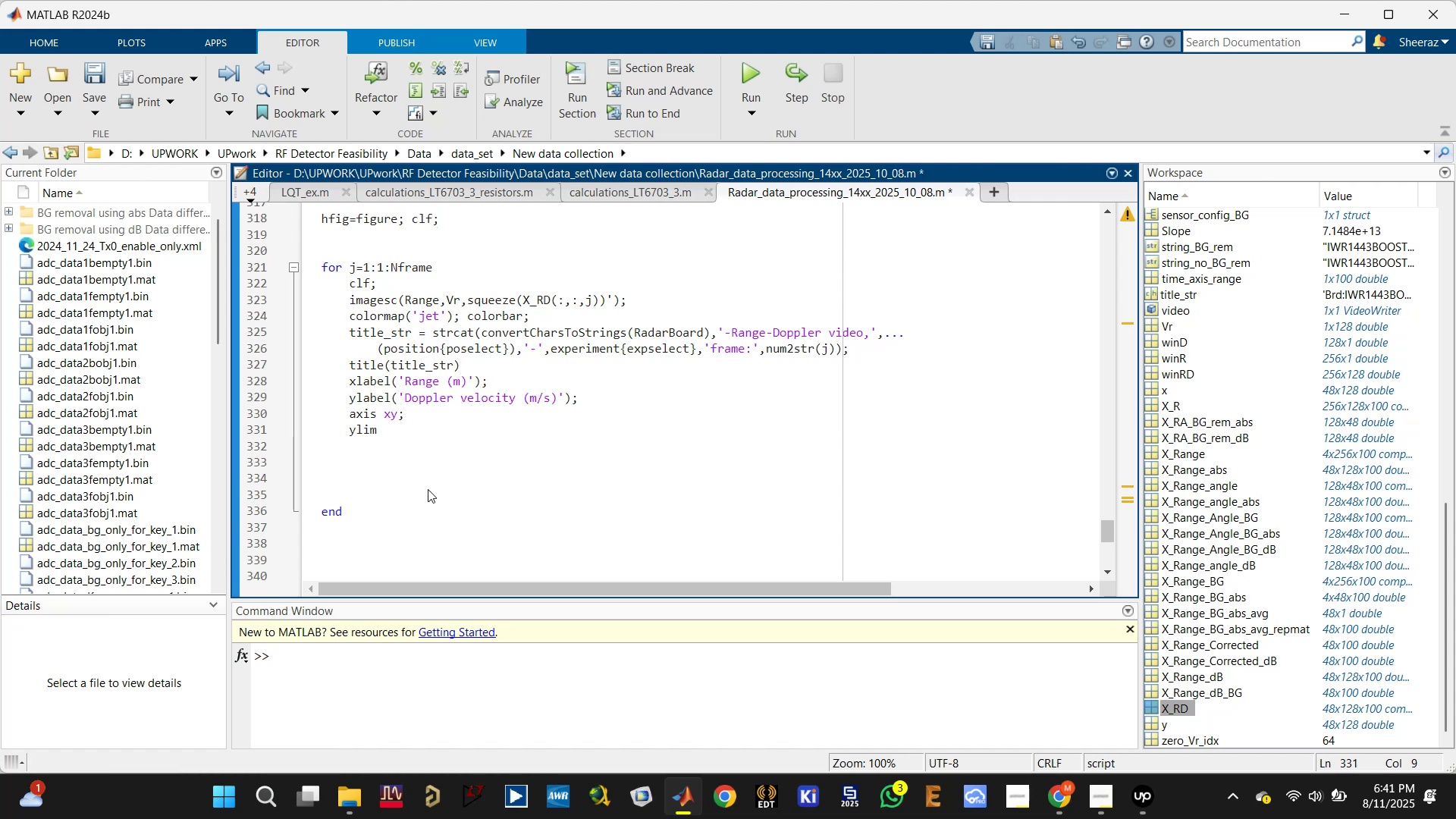 
type(())
 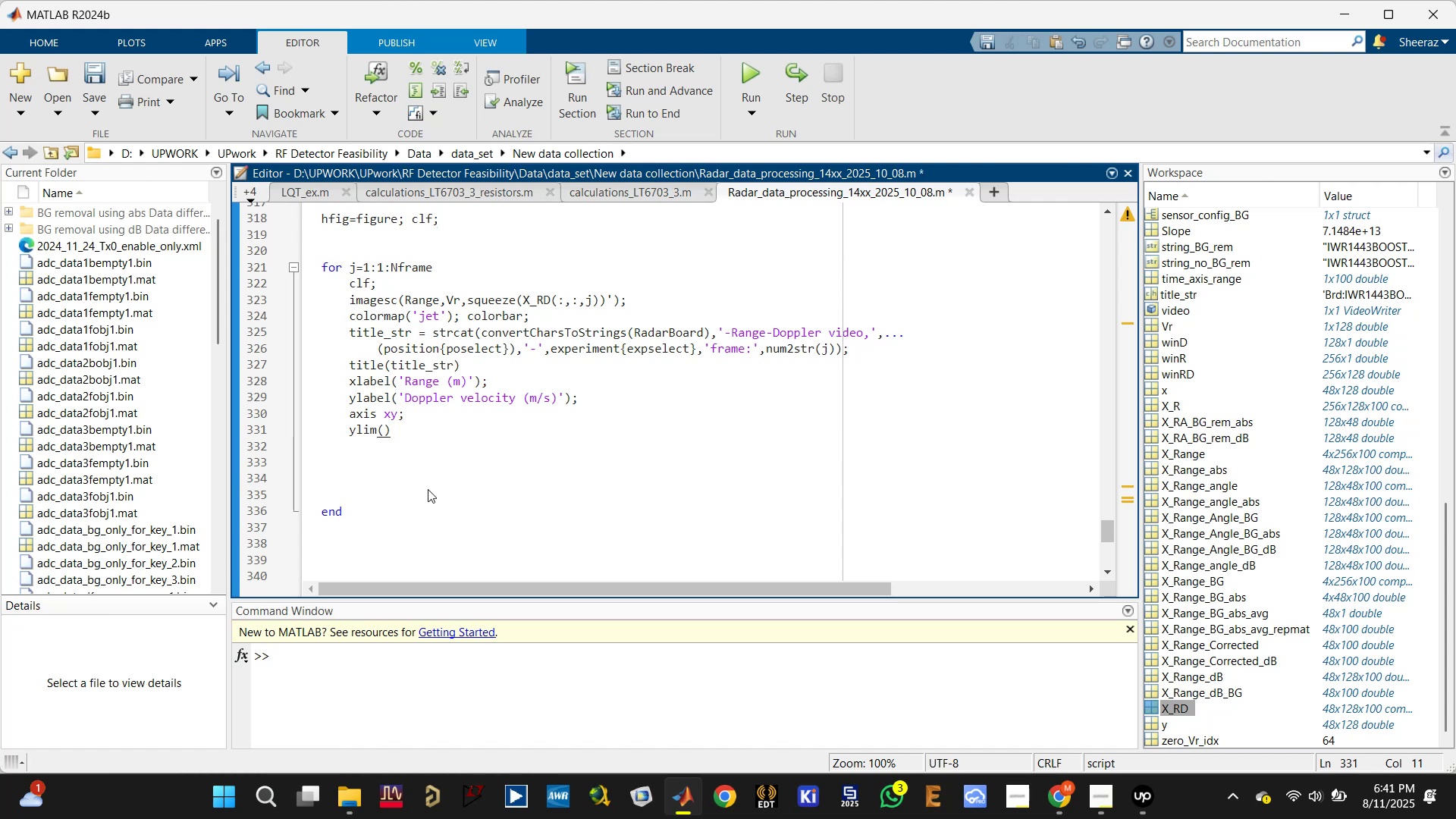 
key(ArrowLeft)
 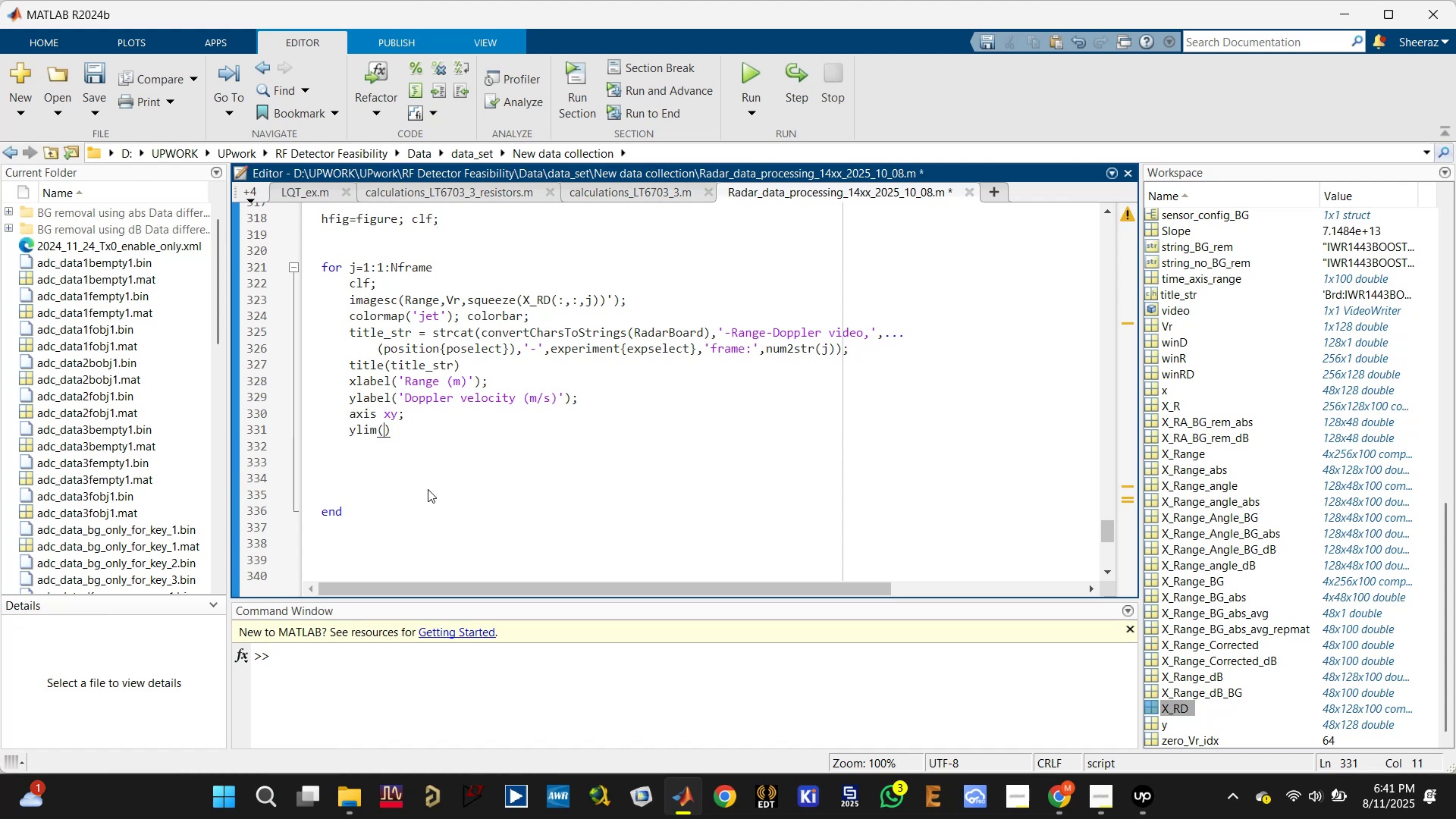 
key(BracketLeft)
 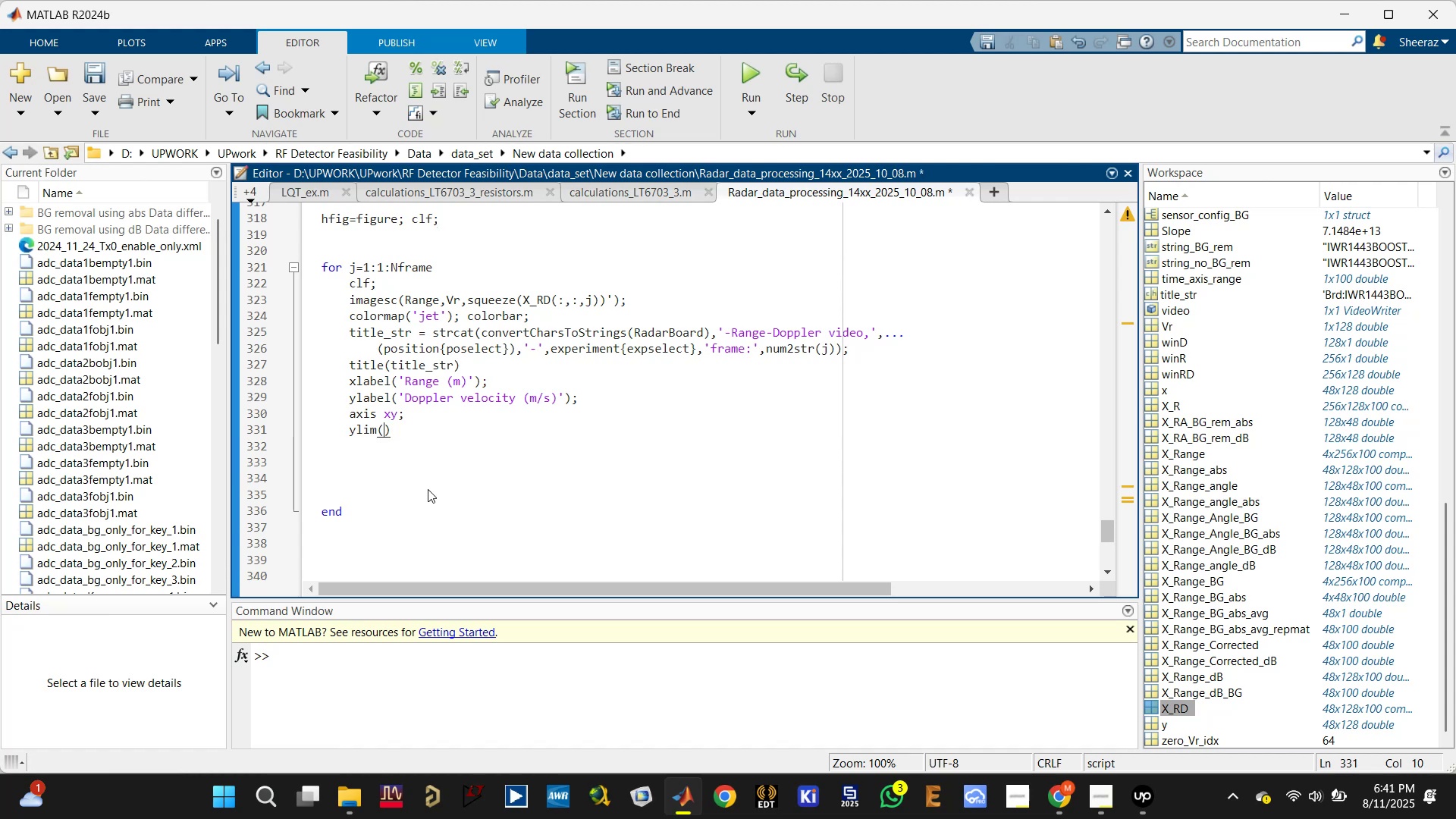 
key(BracketRight)
 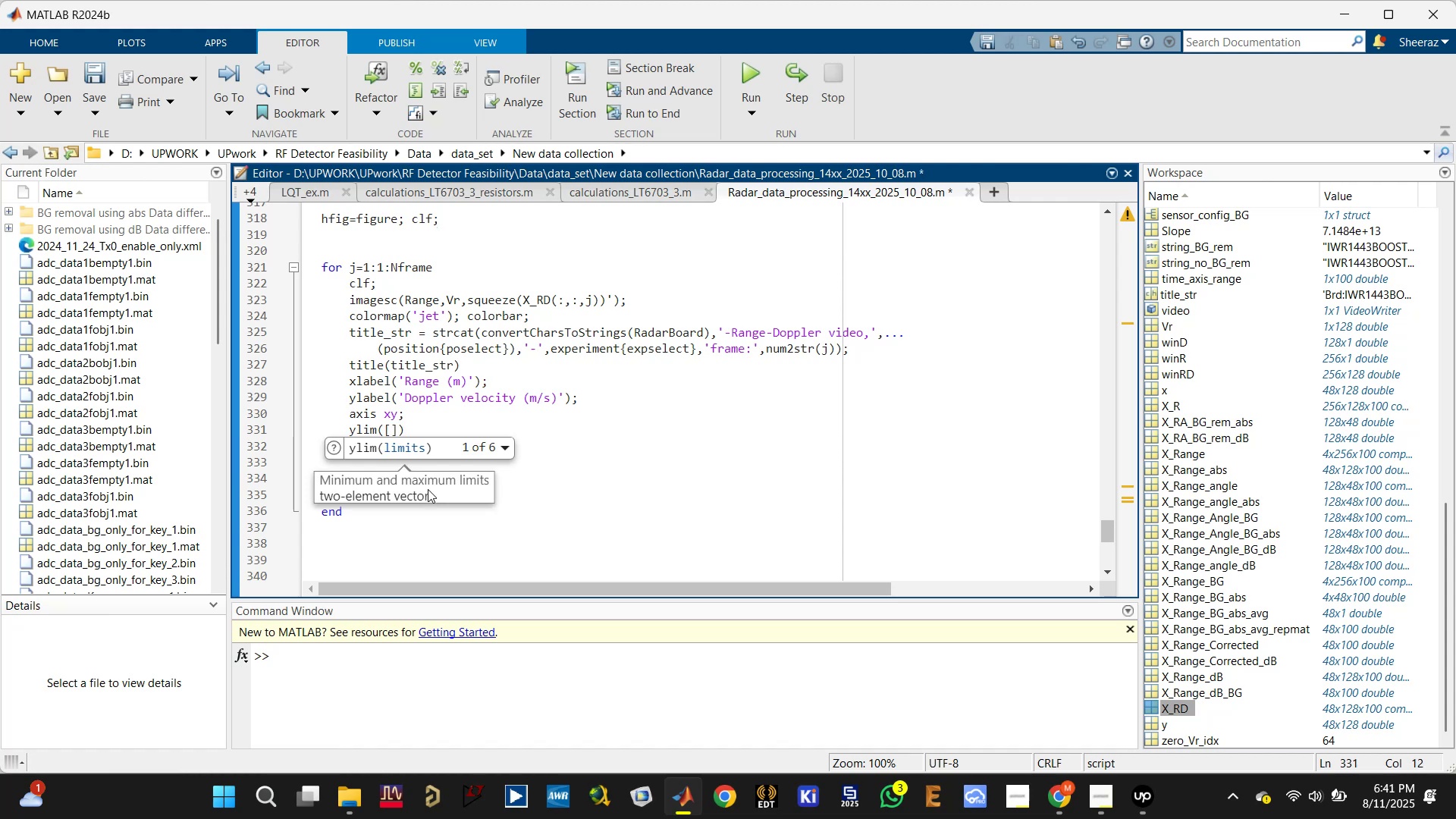 
key(ArrowLeft)
 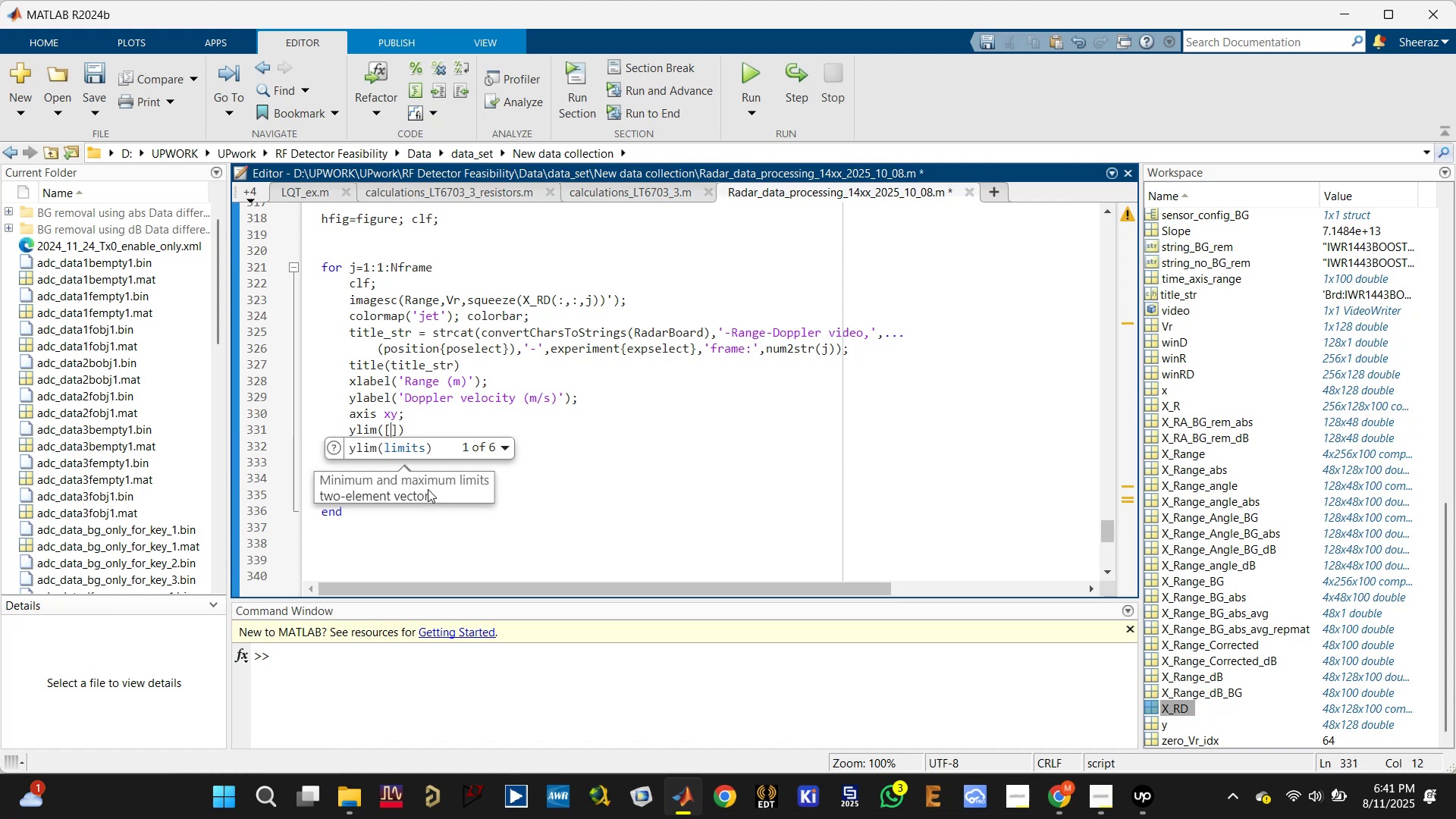 
key(ArrowLeft)
 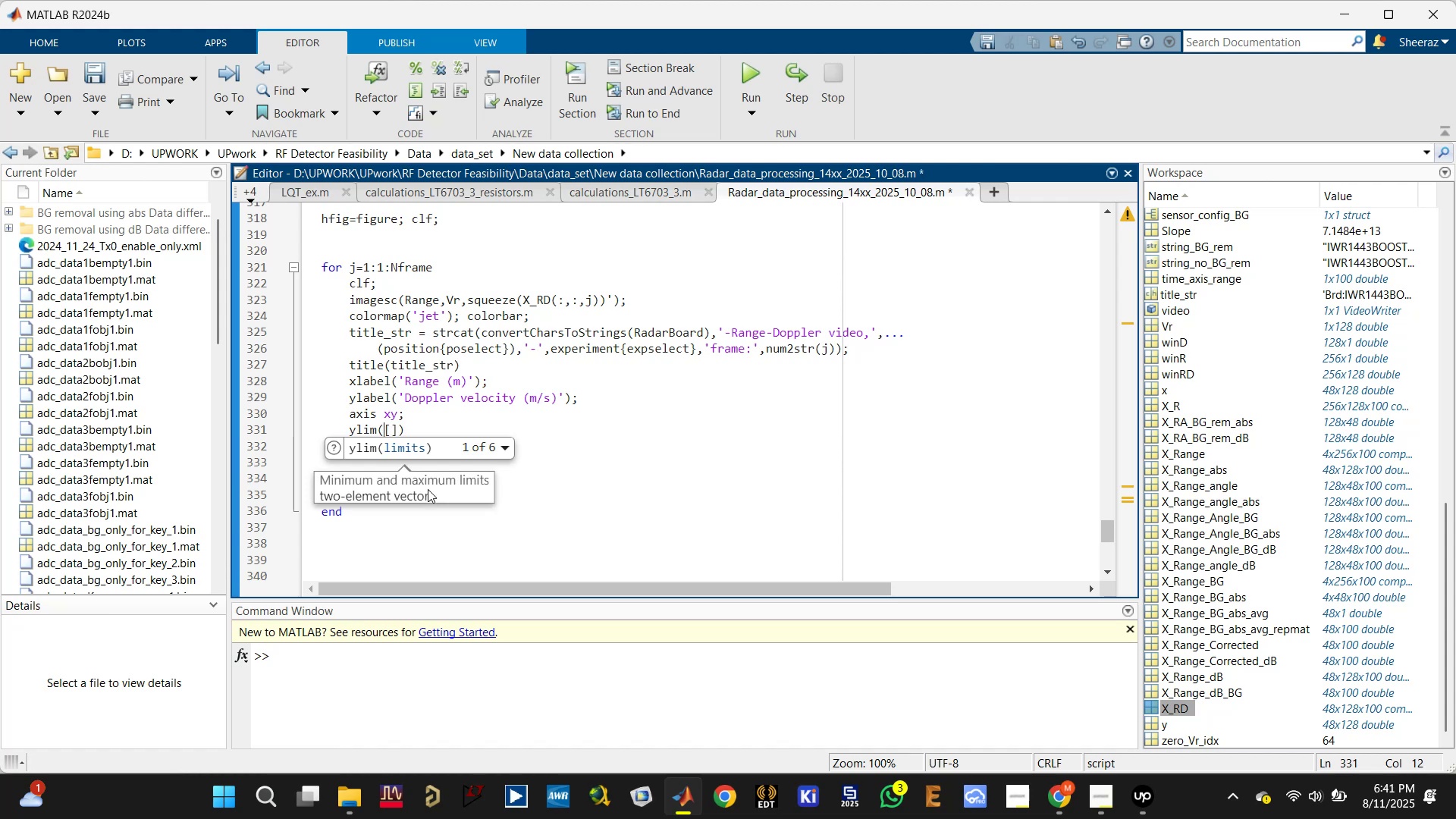 
key(ArrowLeft)
 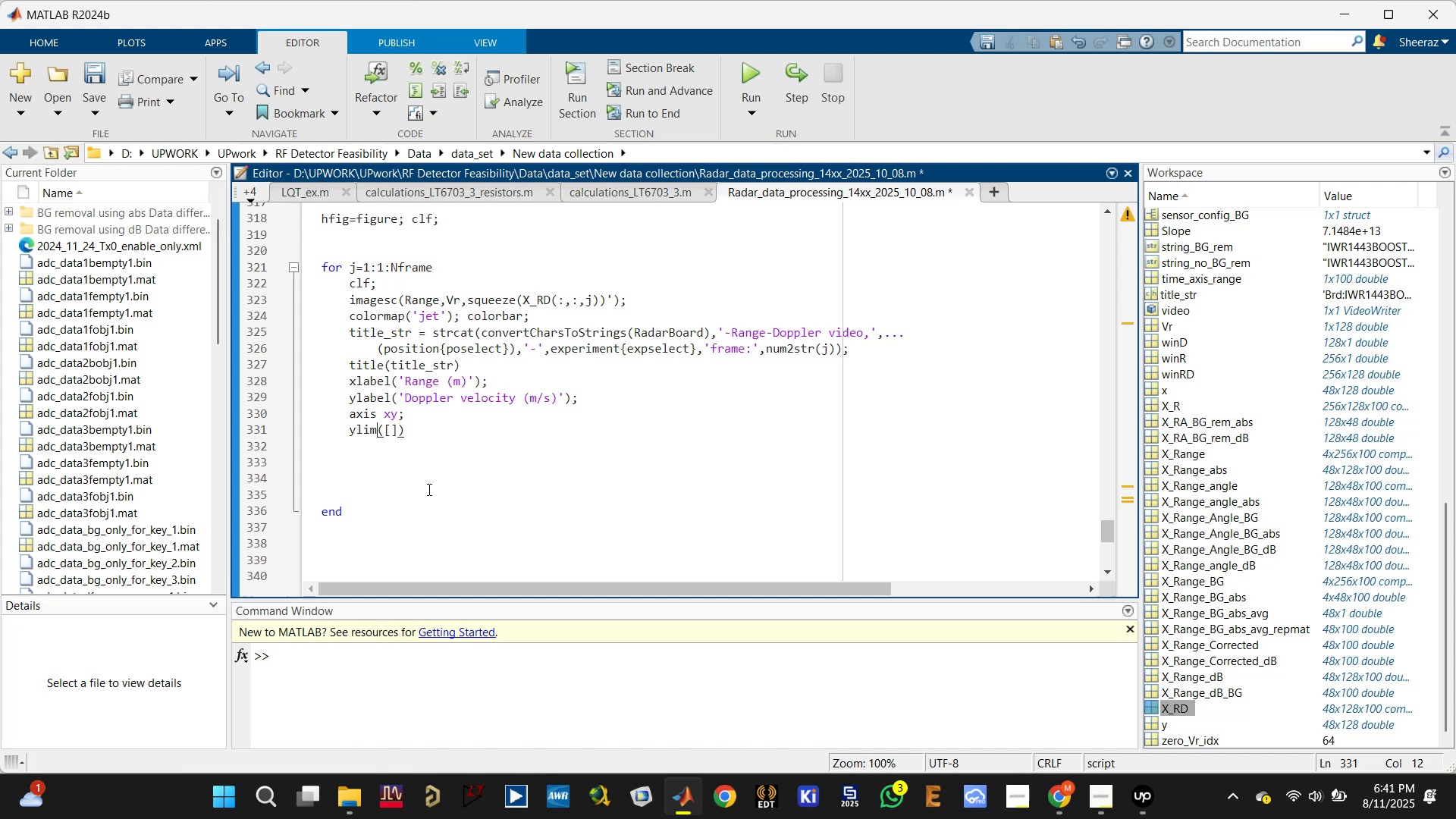 
key(ArrowLeft)
 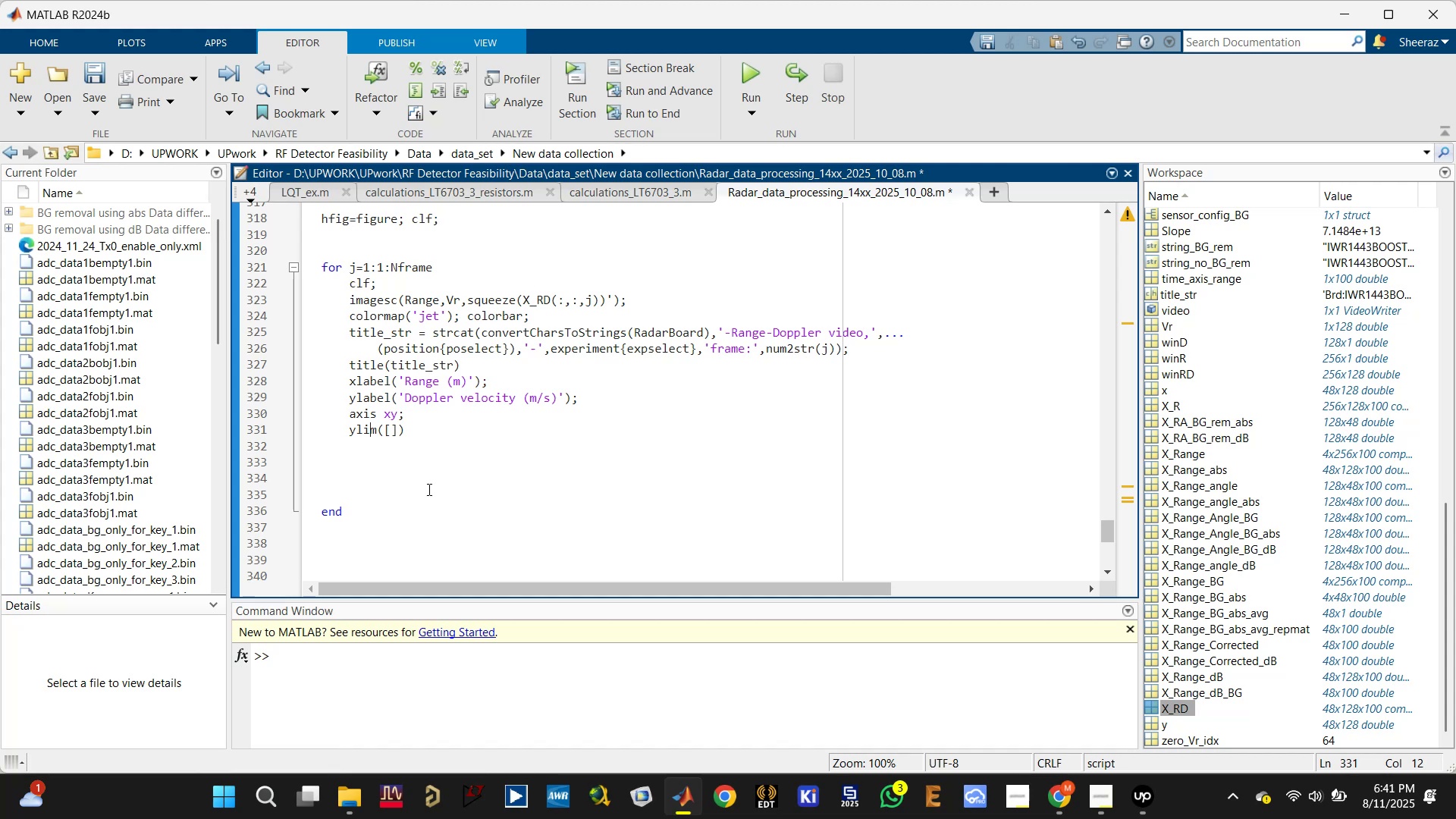 
key(ArrowLeft)
 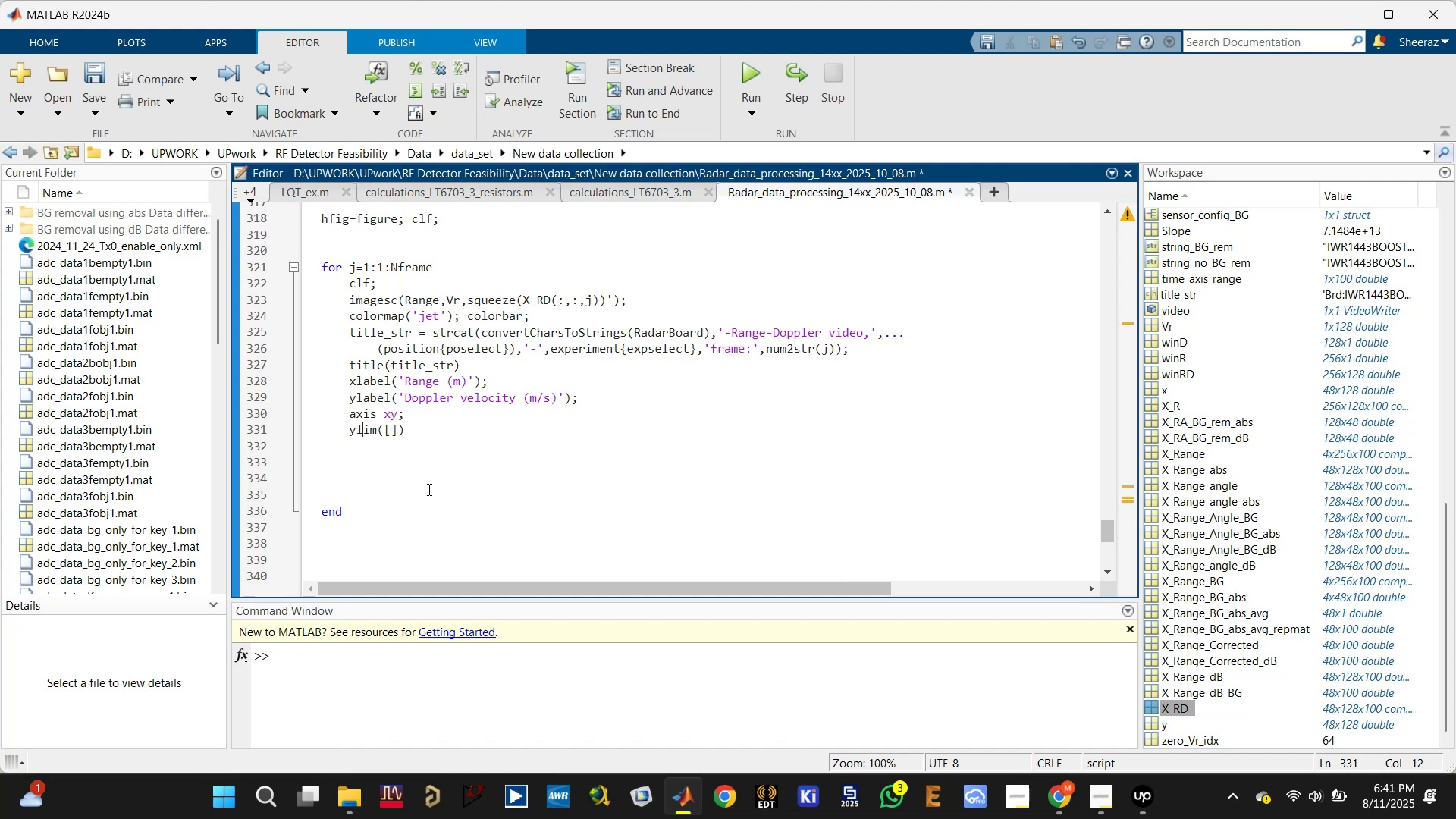 
key(ArrowLeft)
 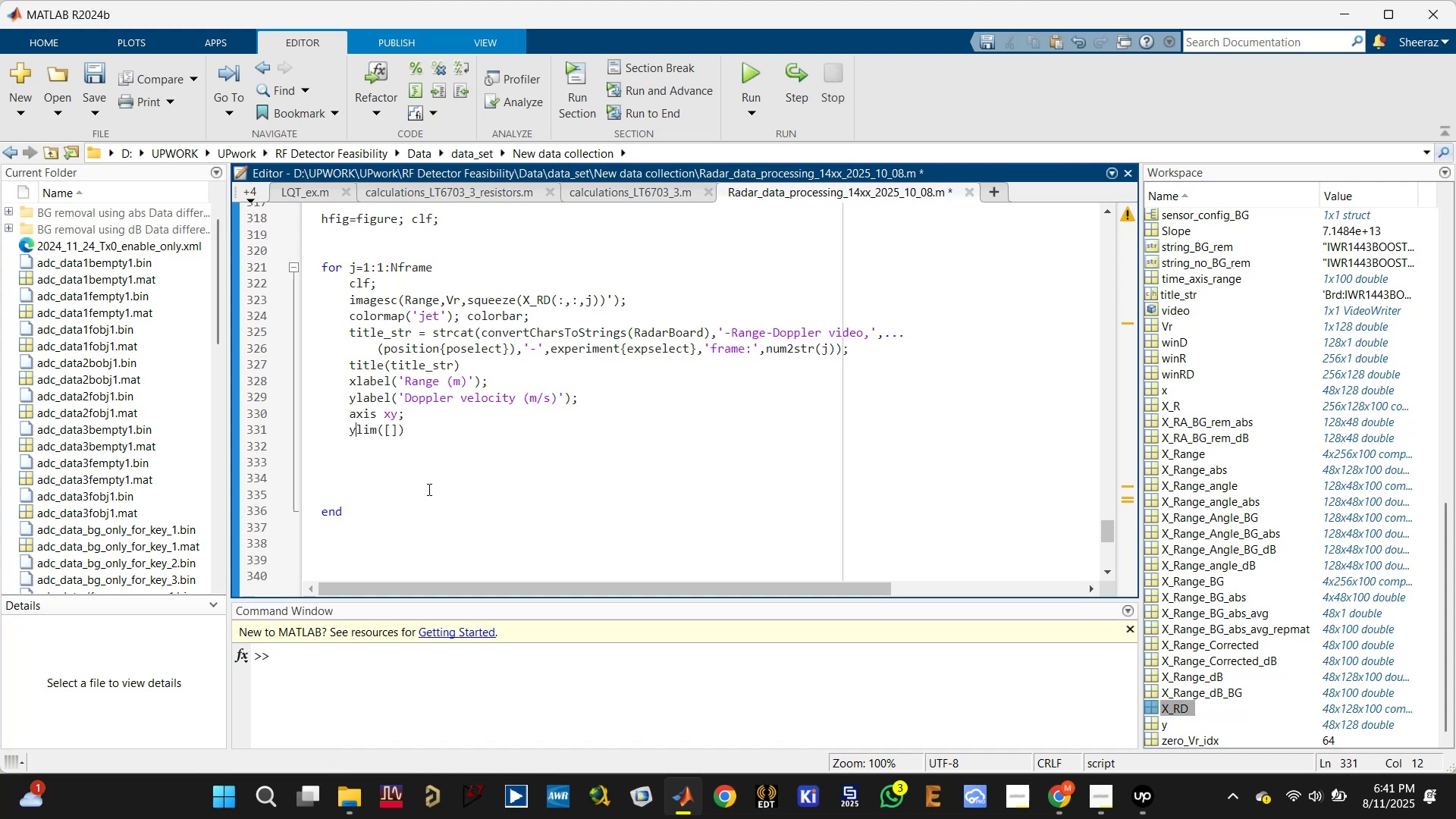 
key(ArrowLeft)
 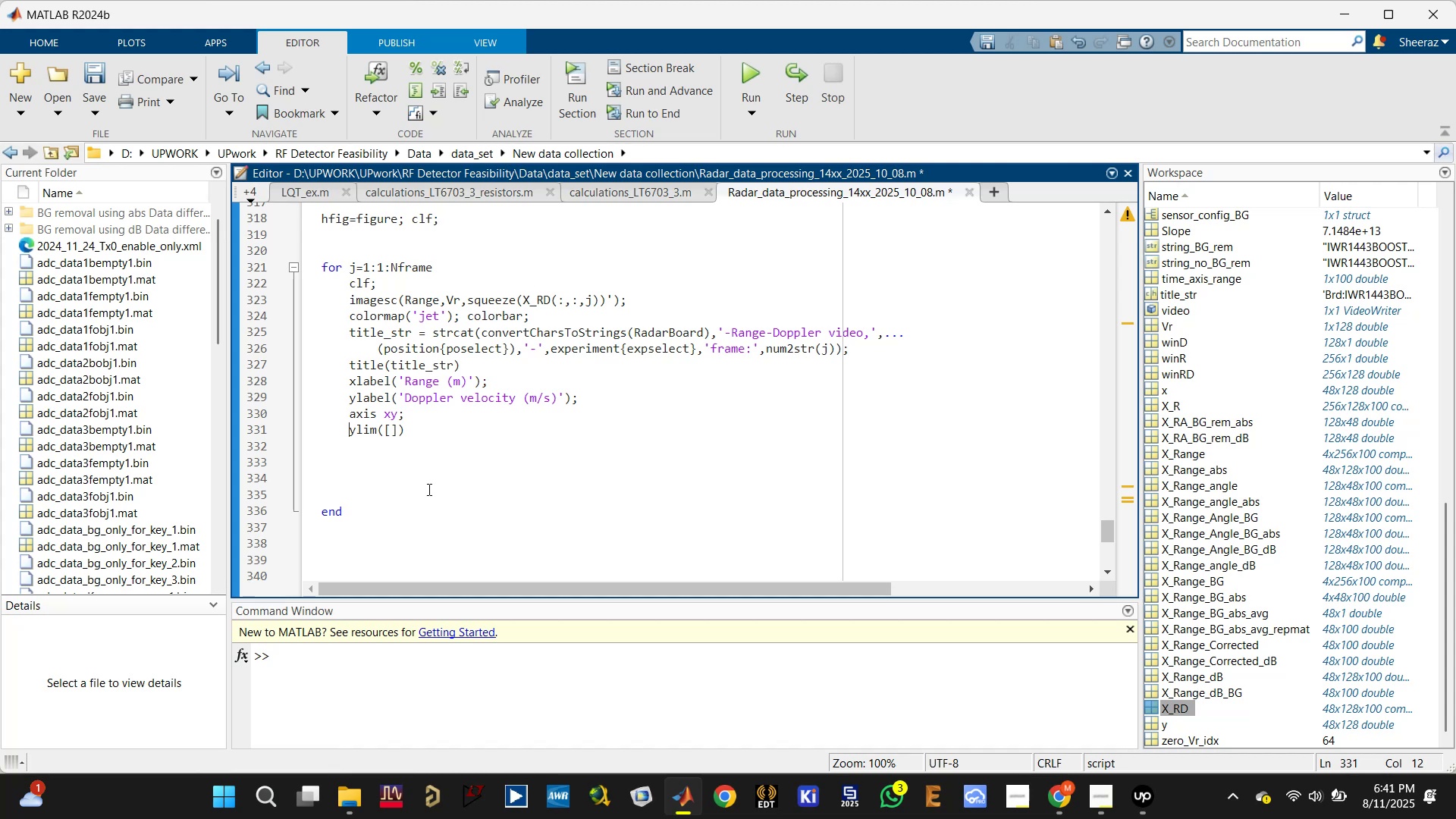 
key(Shift+5)
 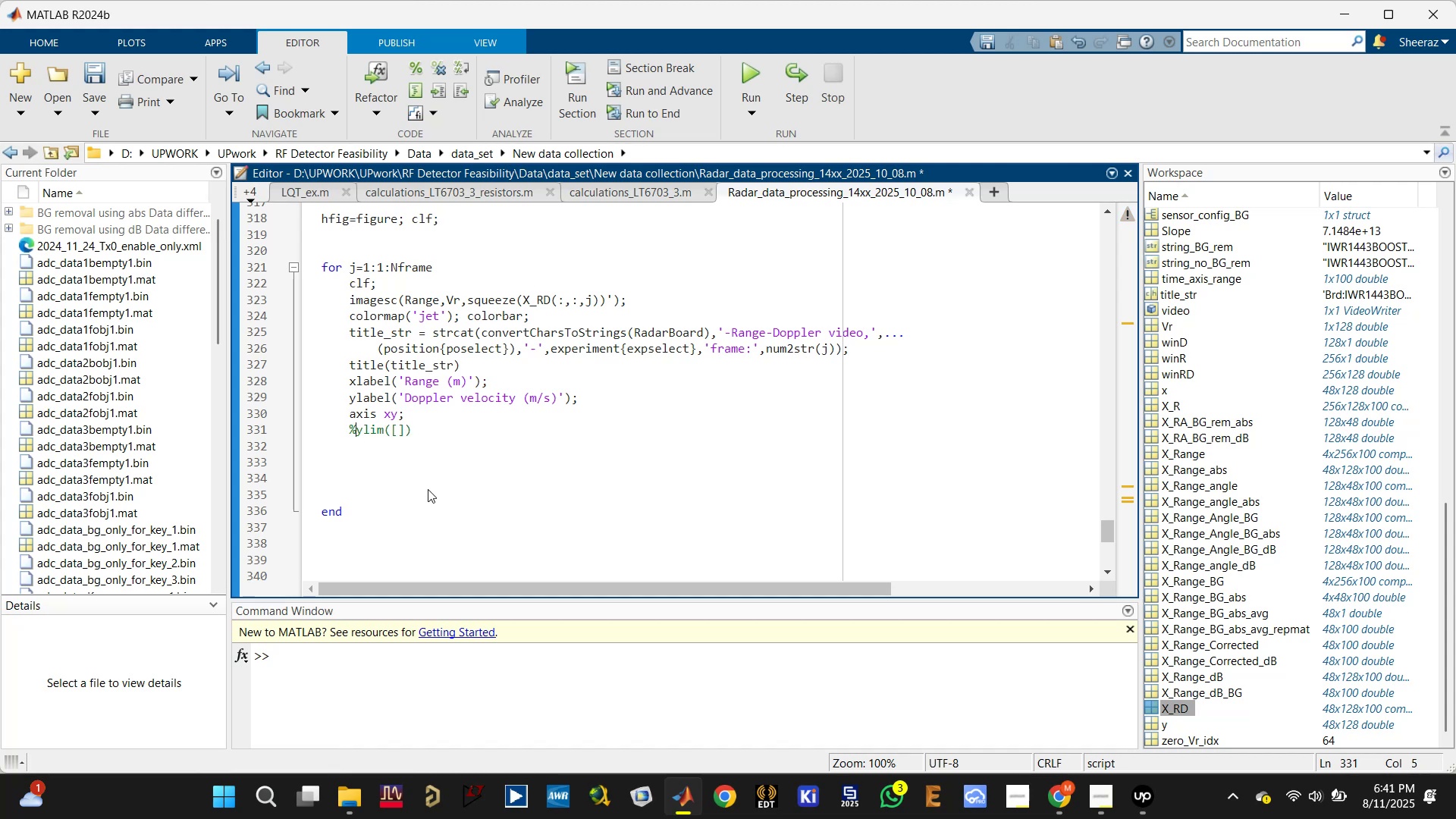 
key(ArrowRight)
 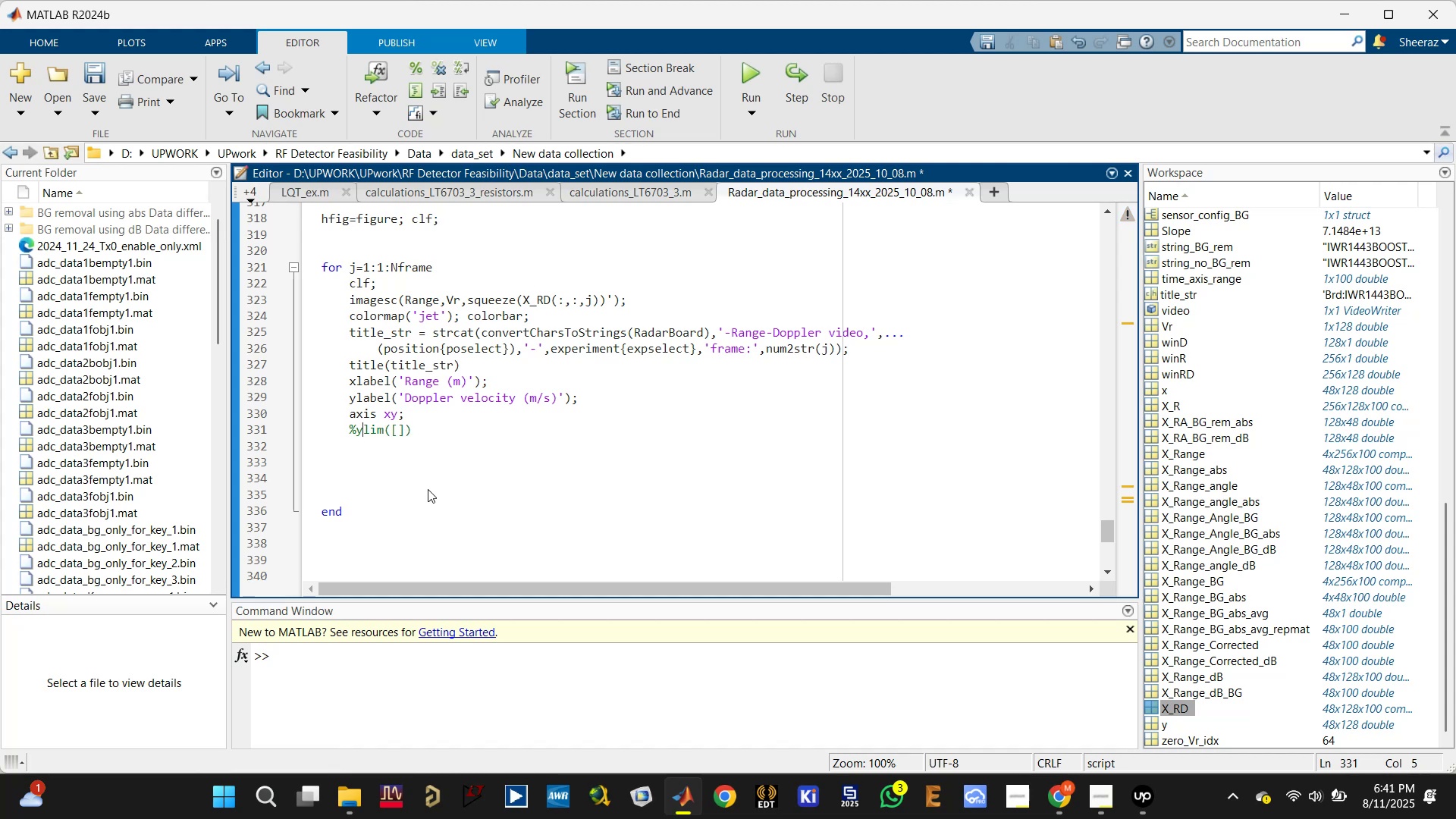 
key(ArrowRight)
 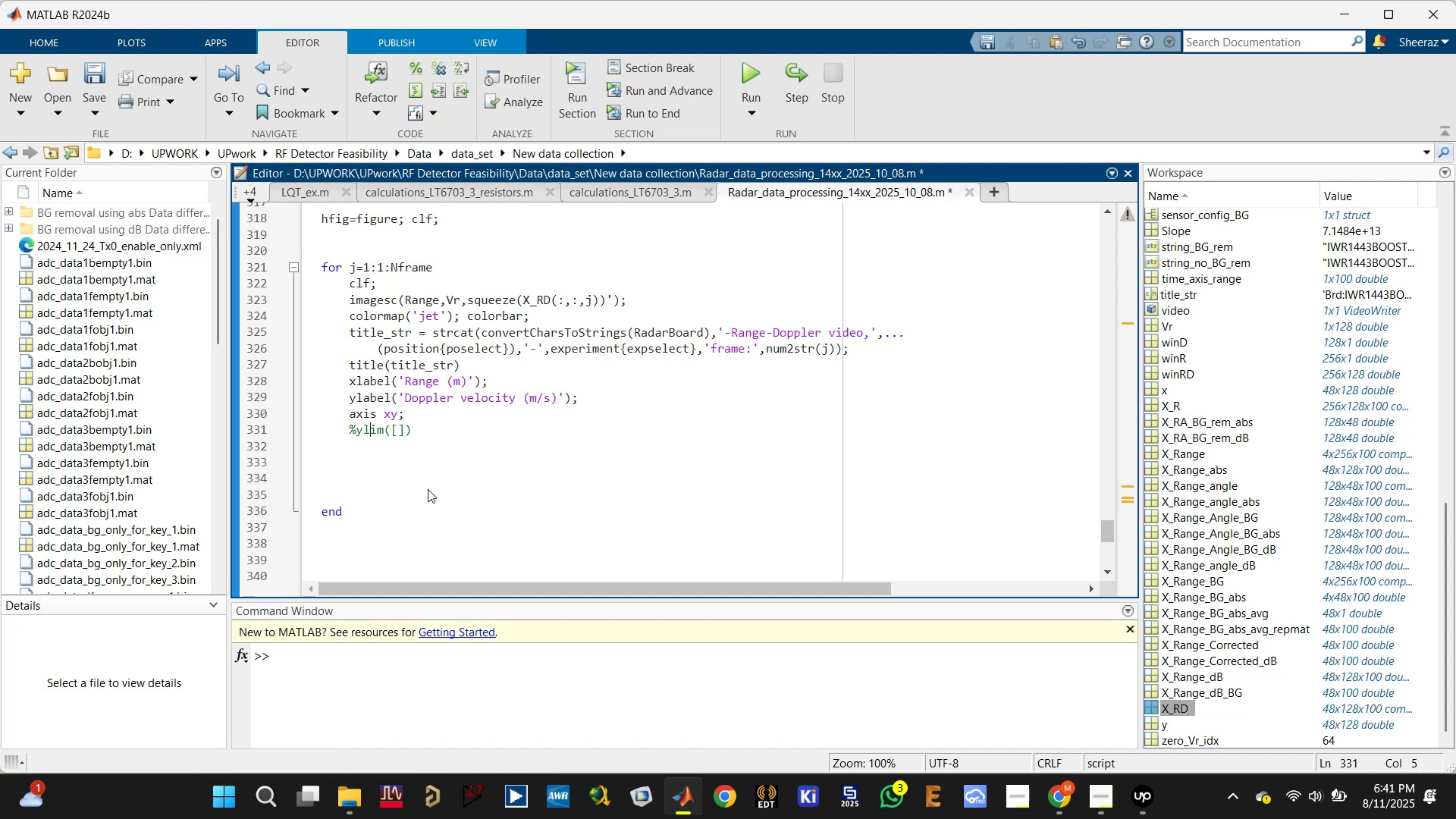 
key(ArrowRight)
 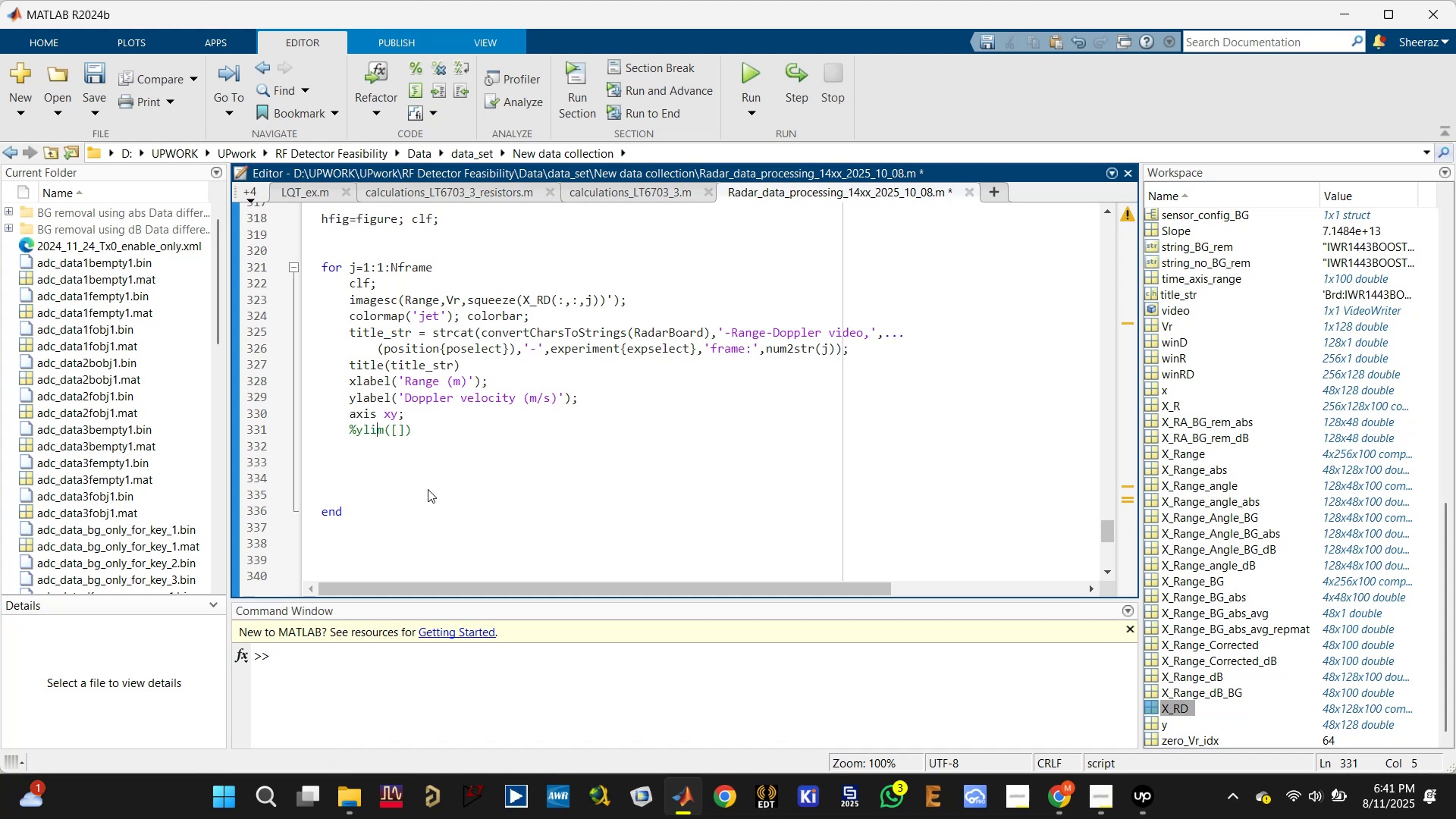 
key(ArrowRight)
 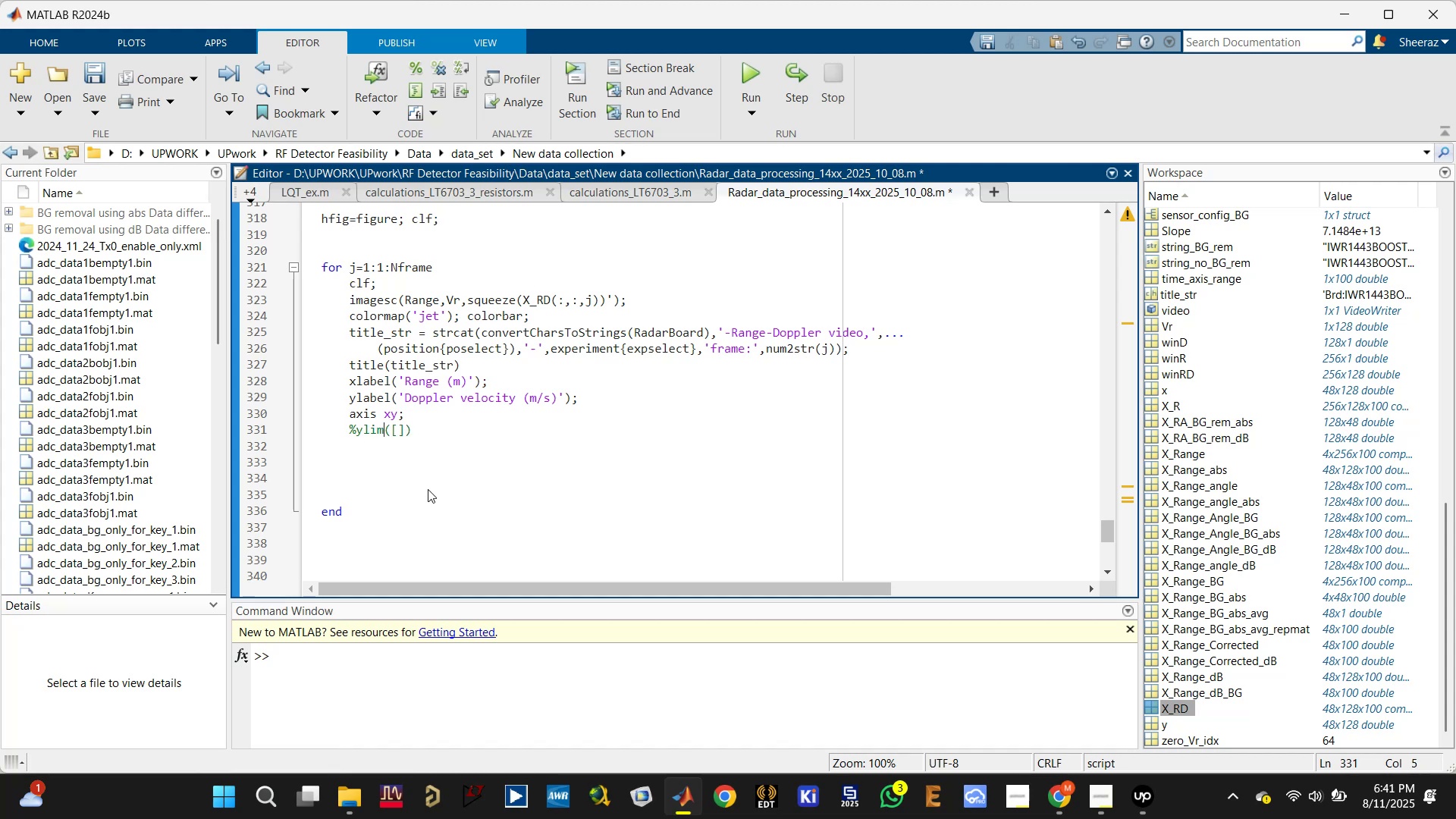 
key(ArrowRight)
 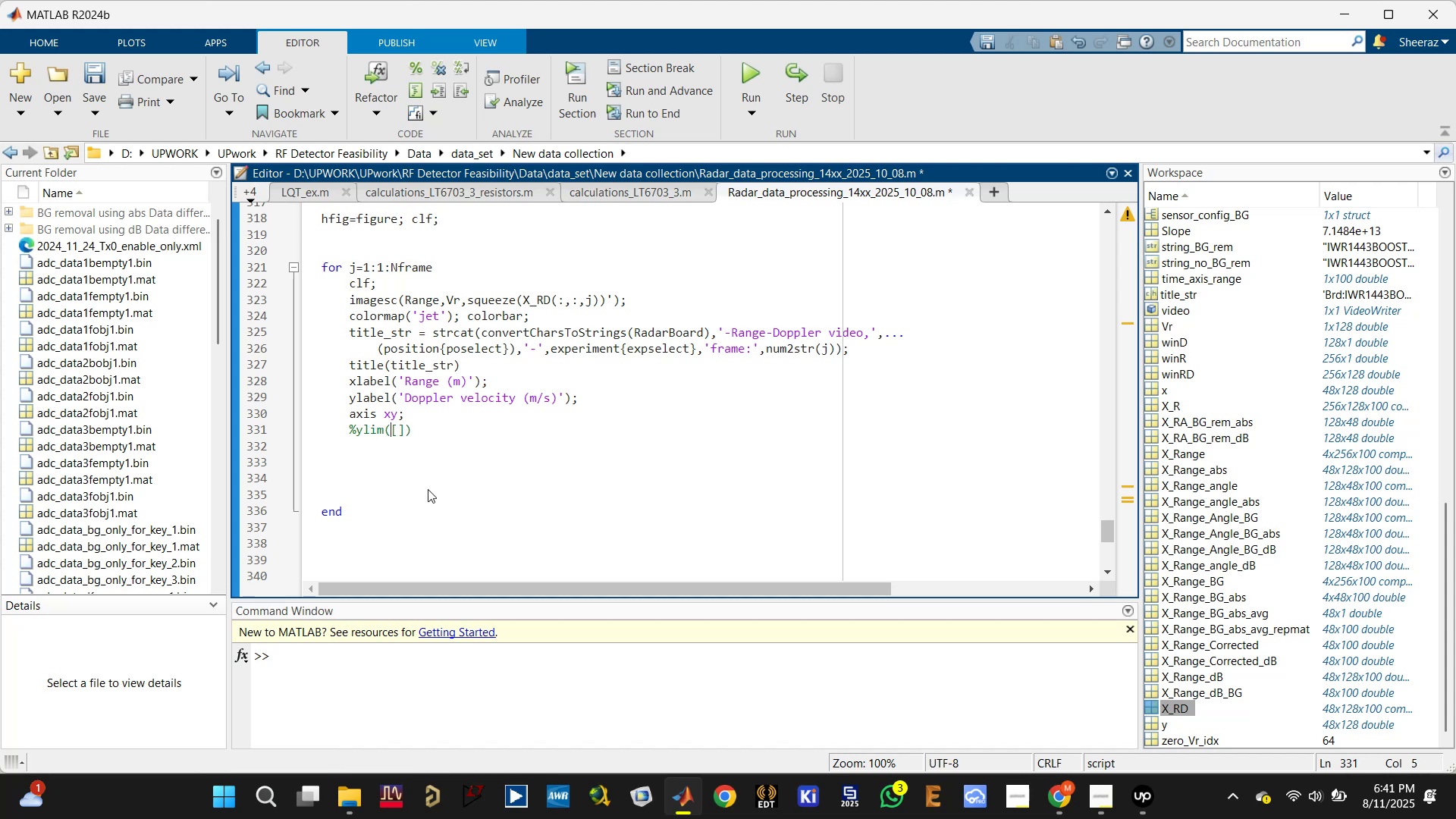 
key(ArrowRight)
 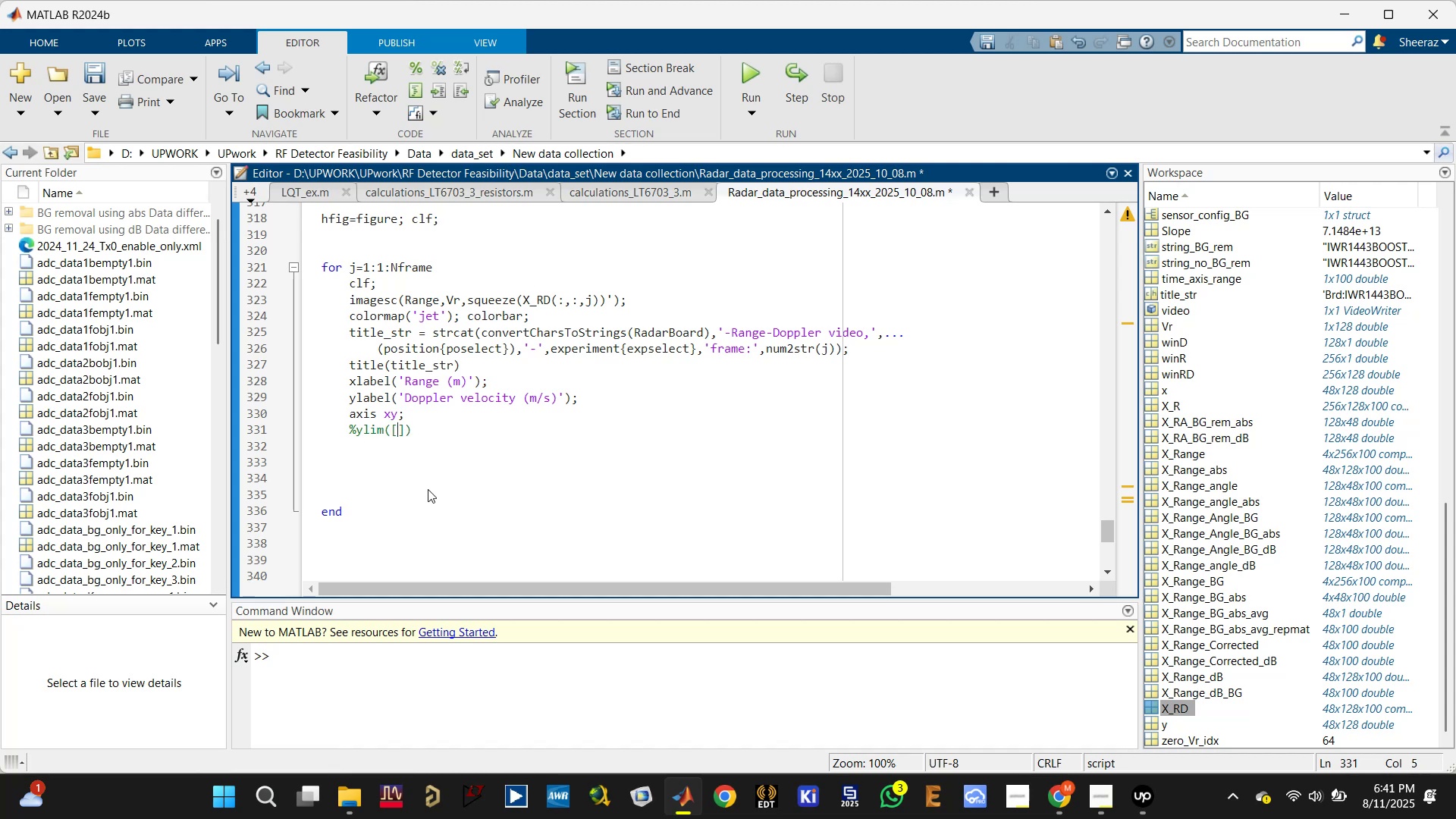 
key(ArrowRight)
 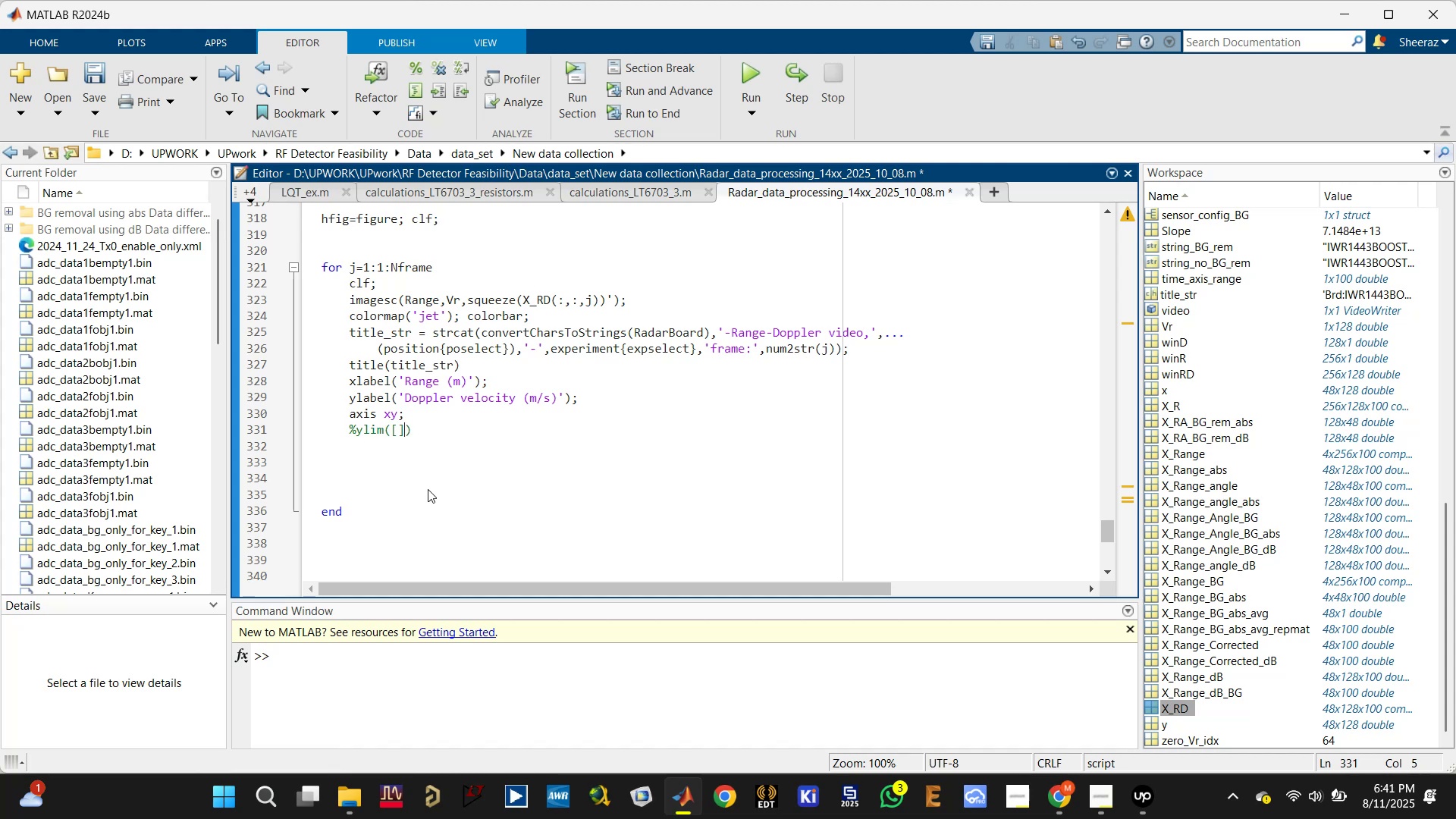 
key(ArrowRight)
 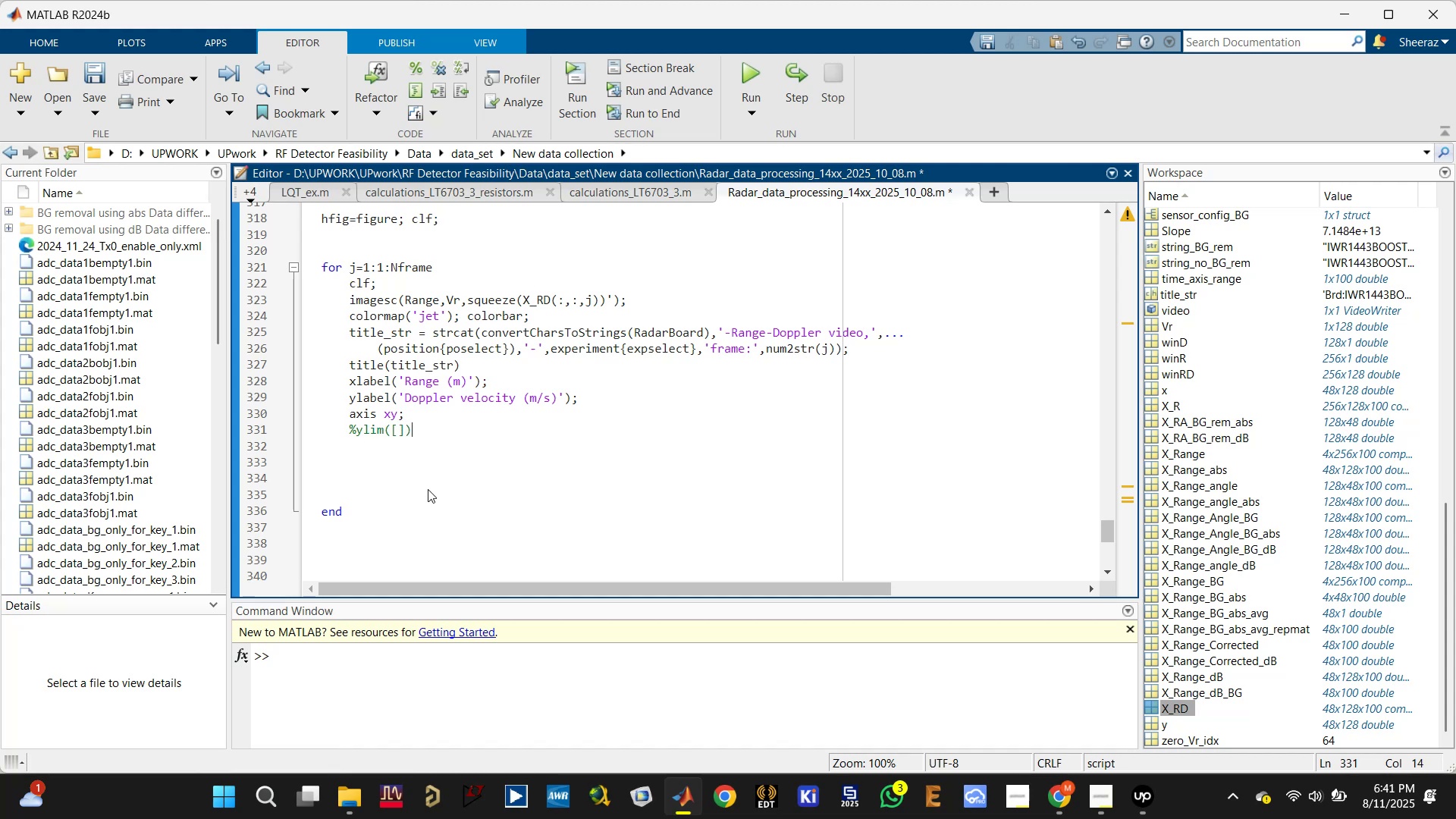 
key(Semicolon)
 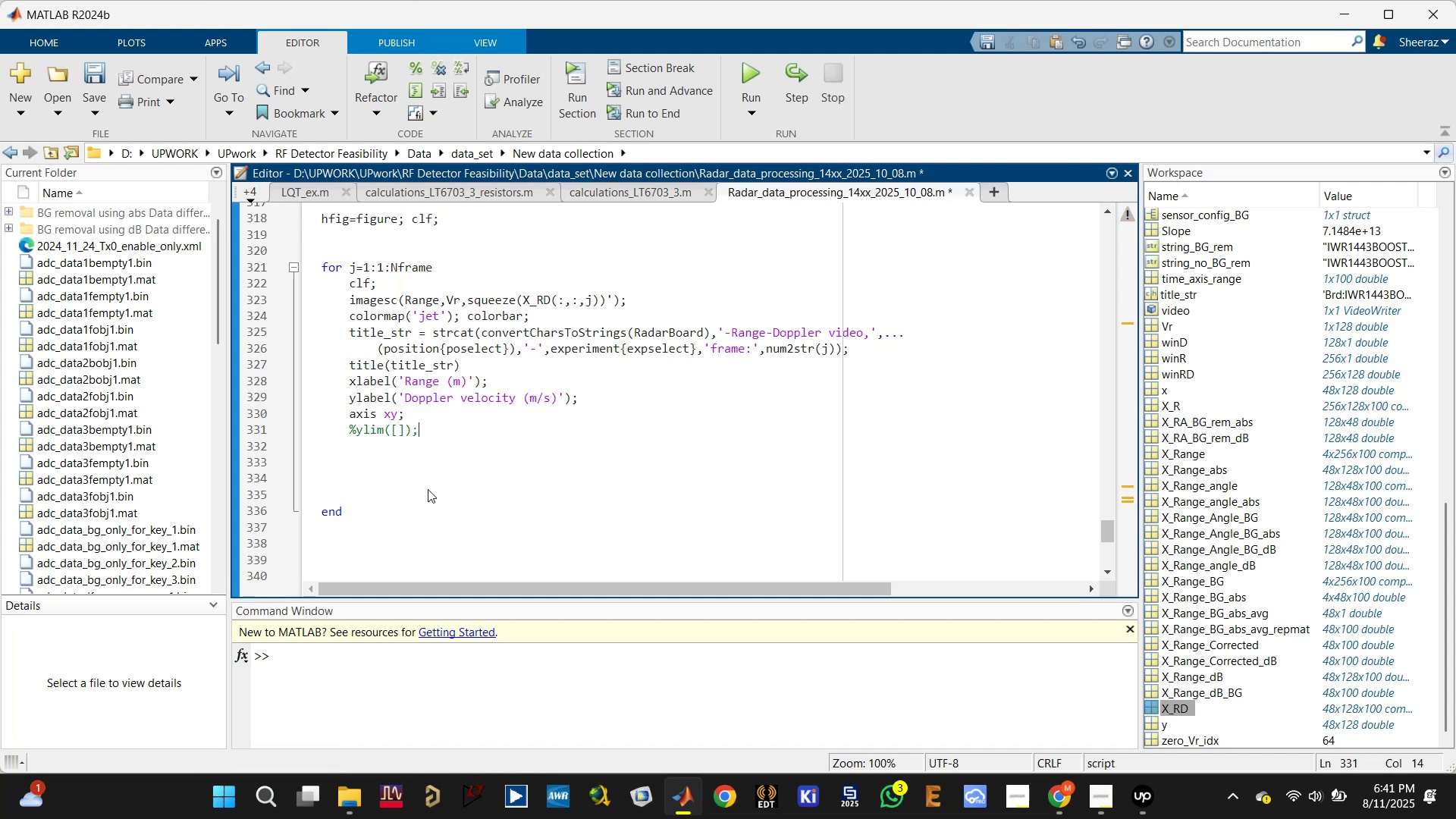 
key(Enter)
 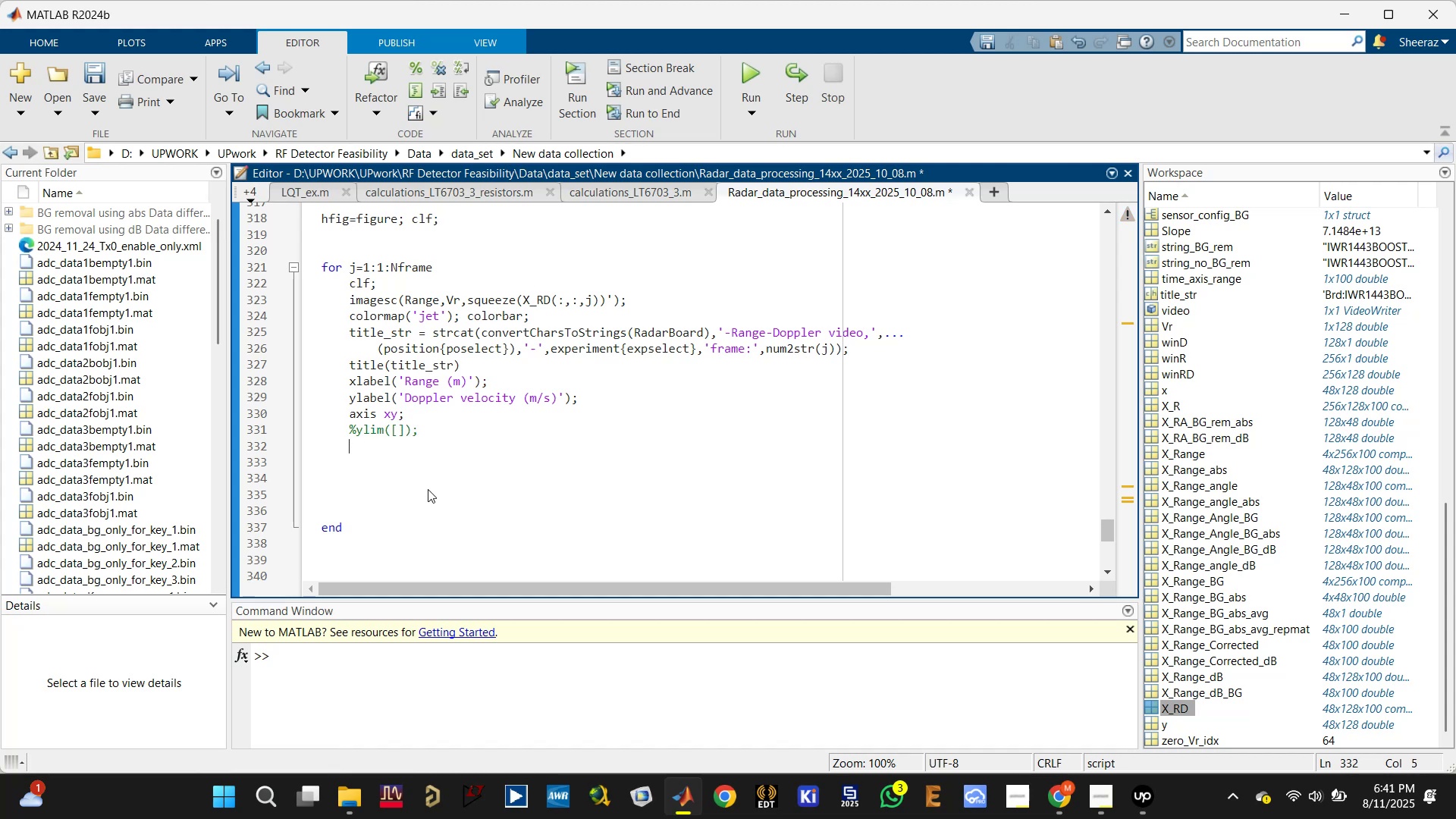 
key(Control+S)
 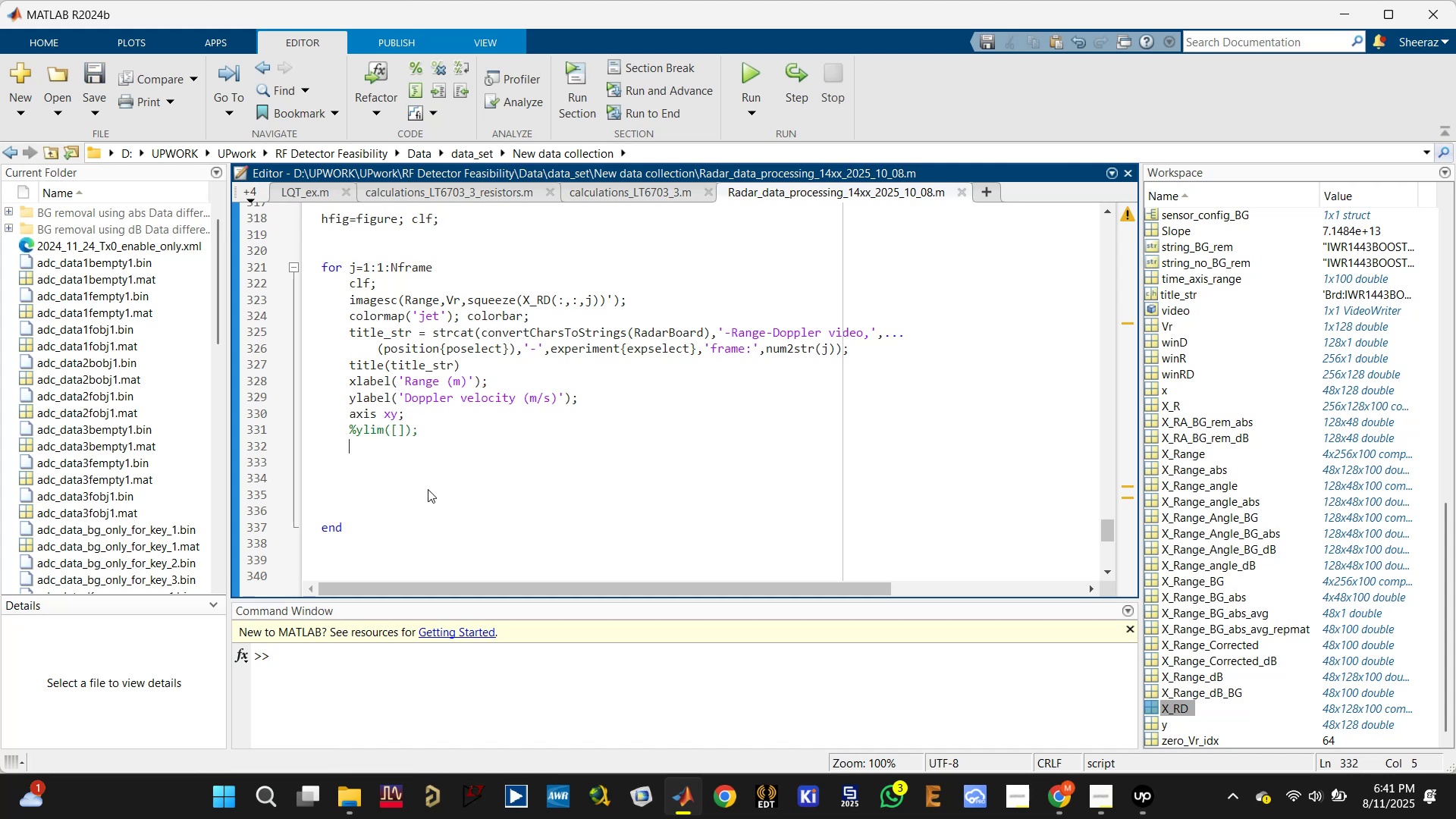 
type(frame())
 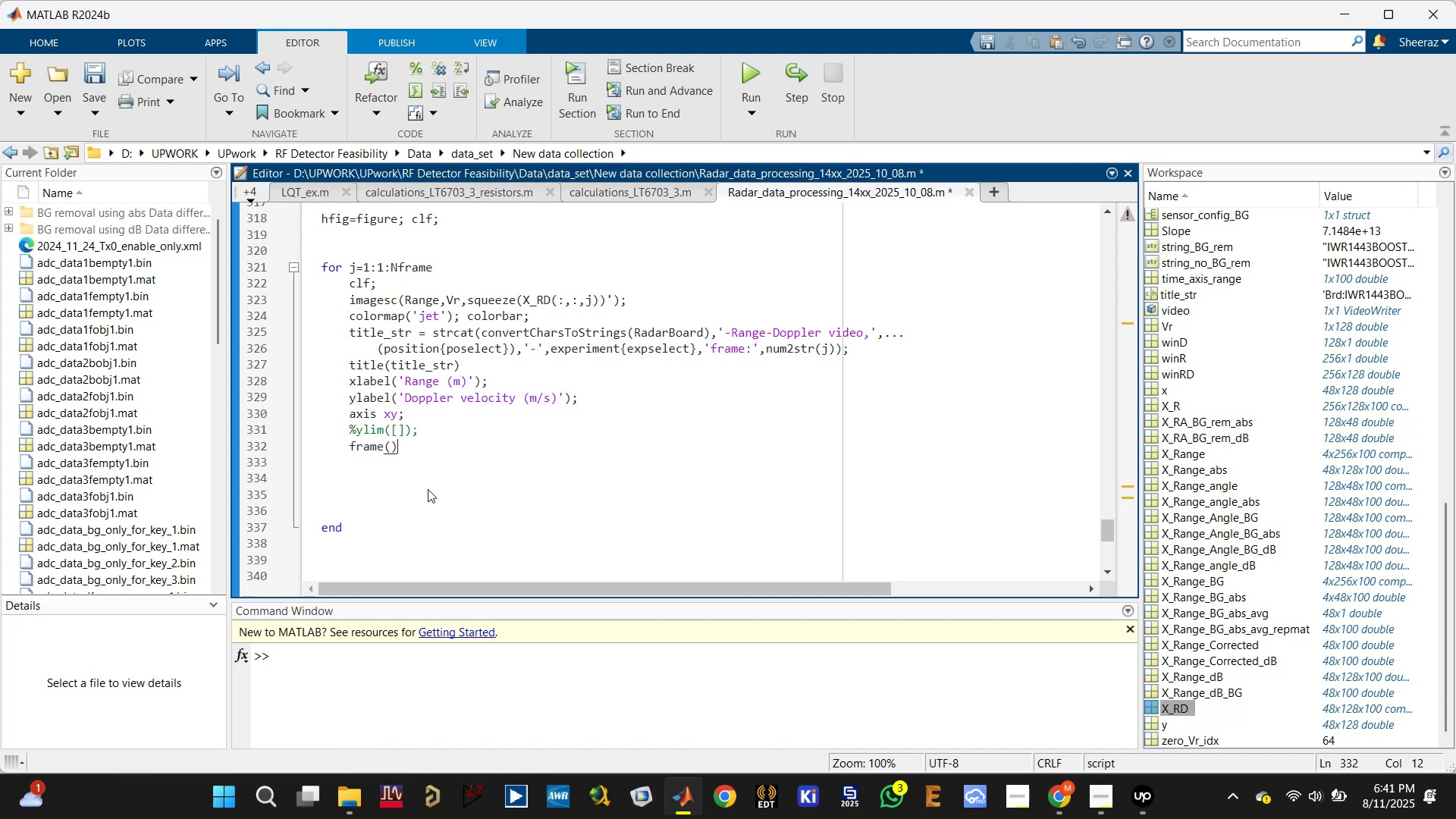 
 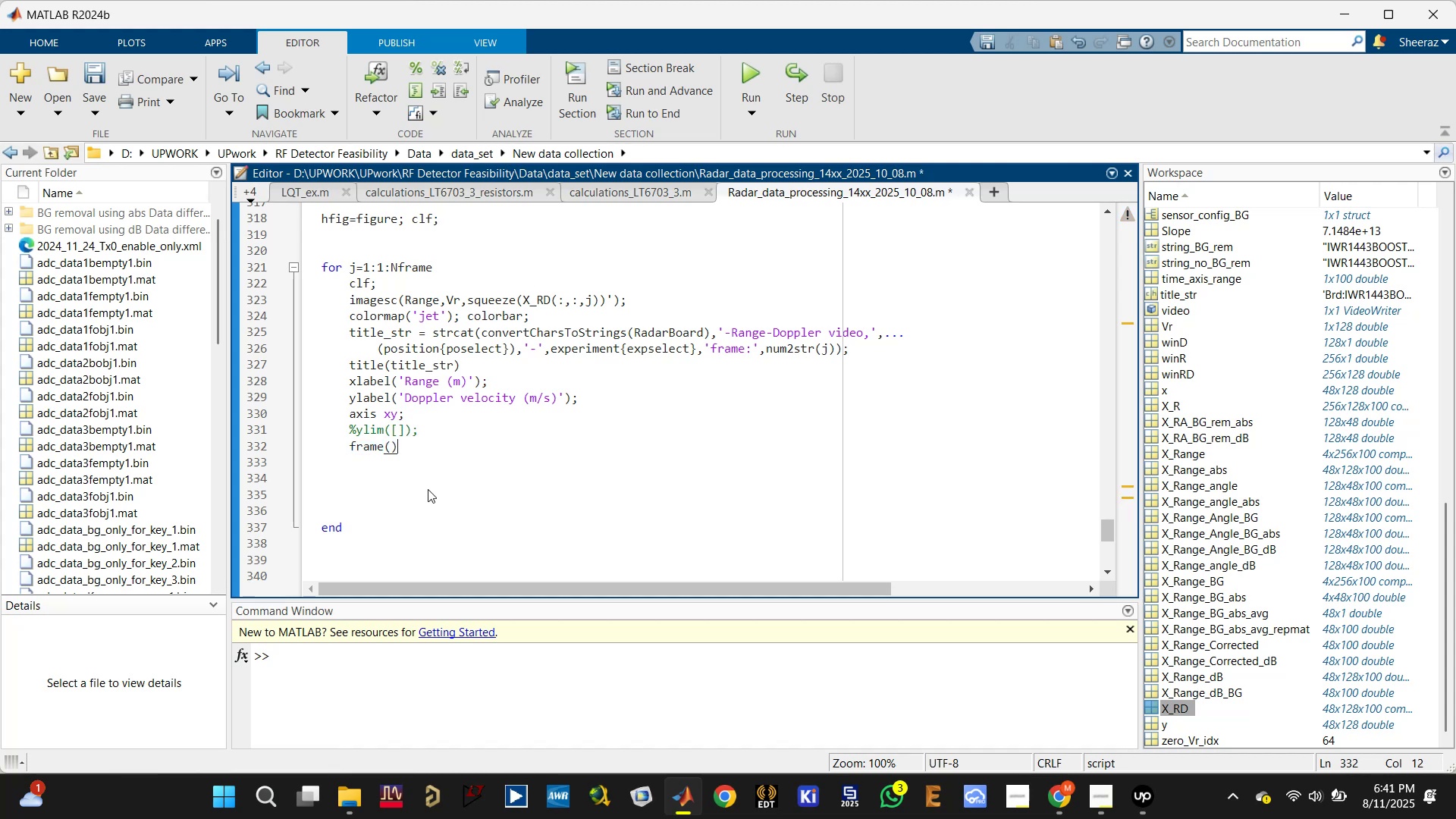 
key(ArrowLeft)
 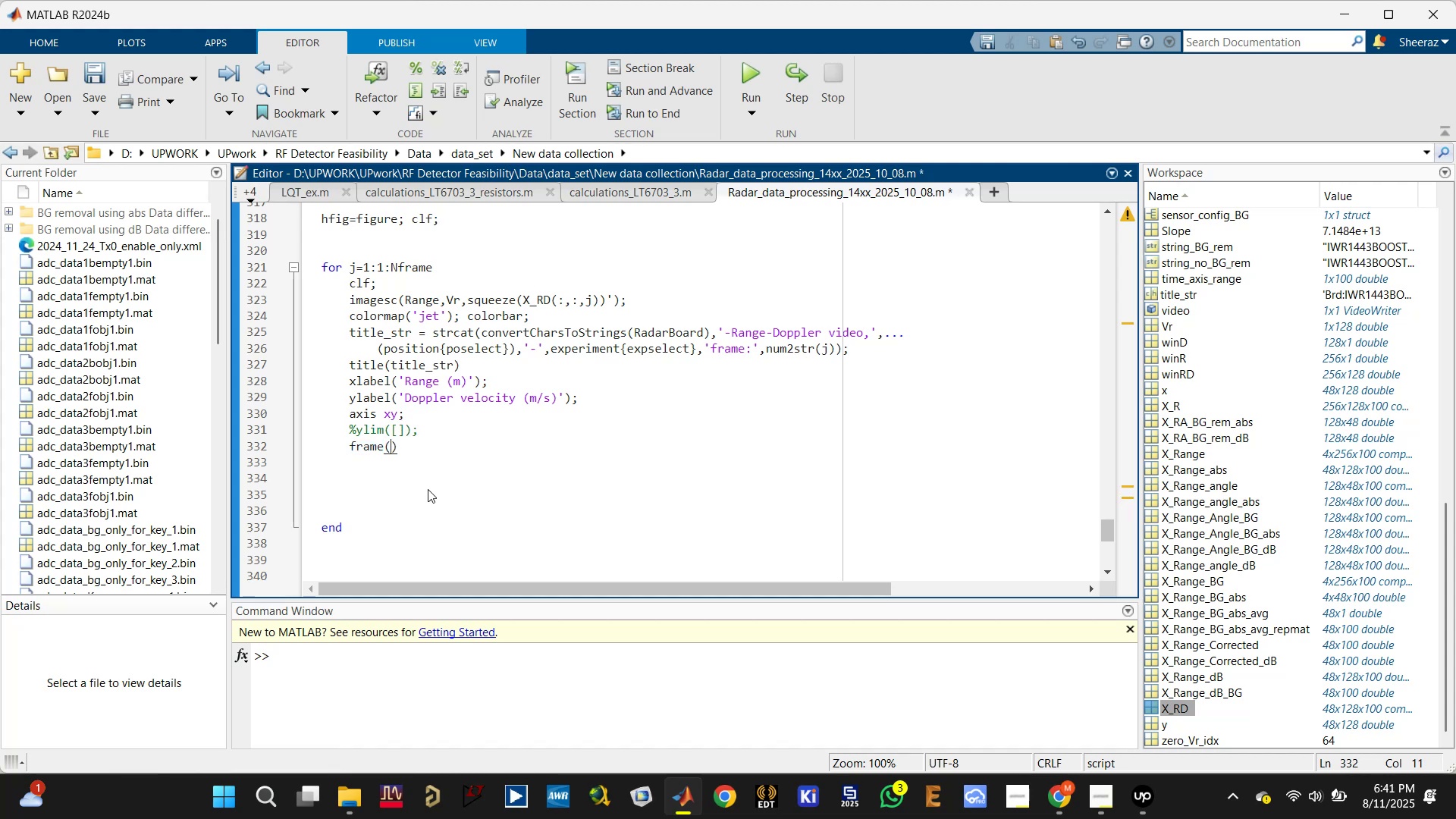 
key(J)
 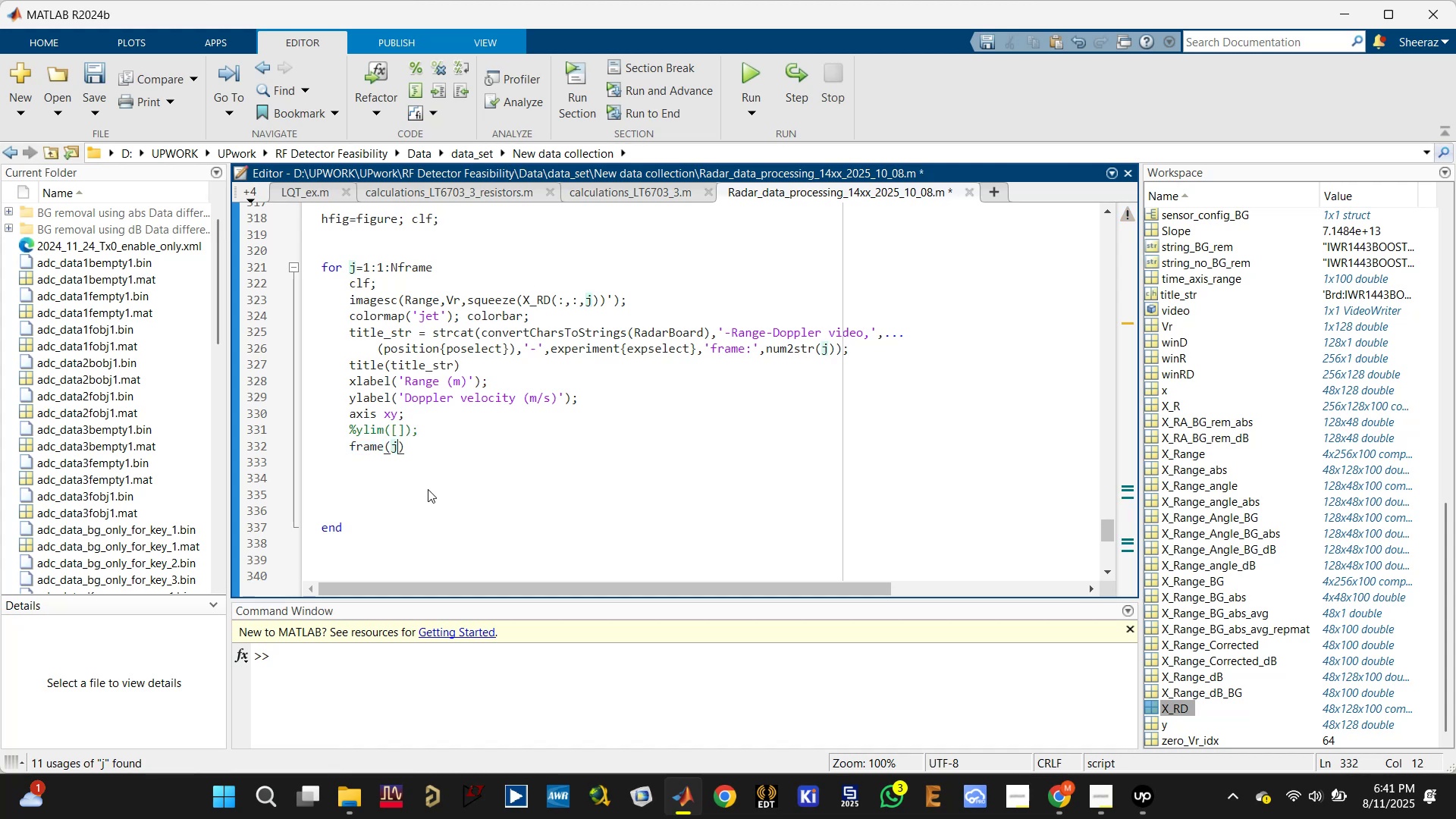 
key(ArrowRight)
 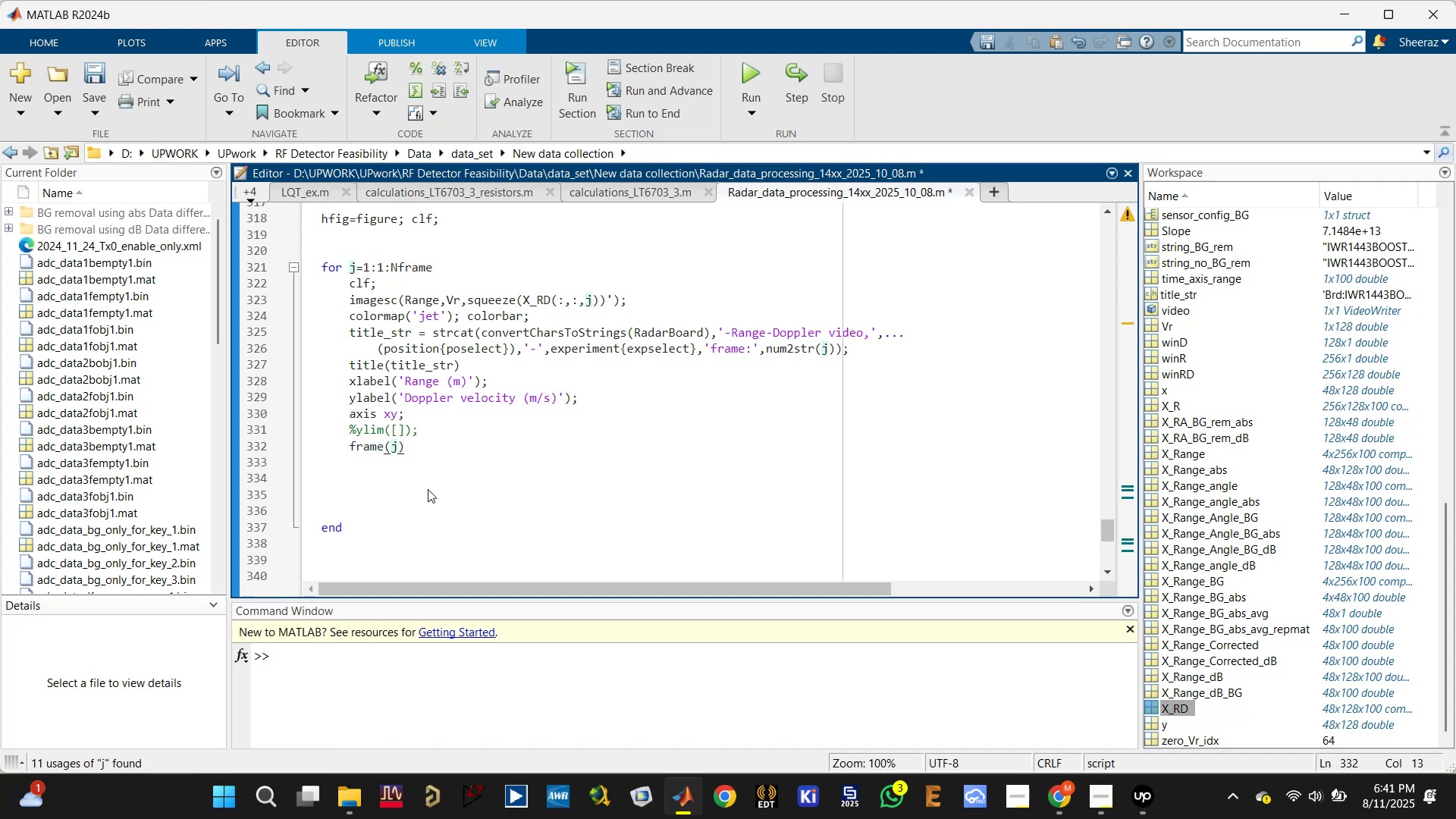 
type(=getframe())
 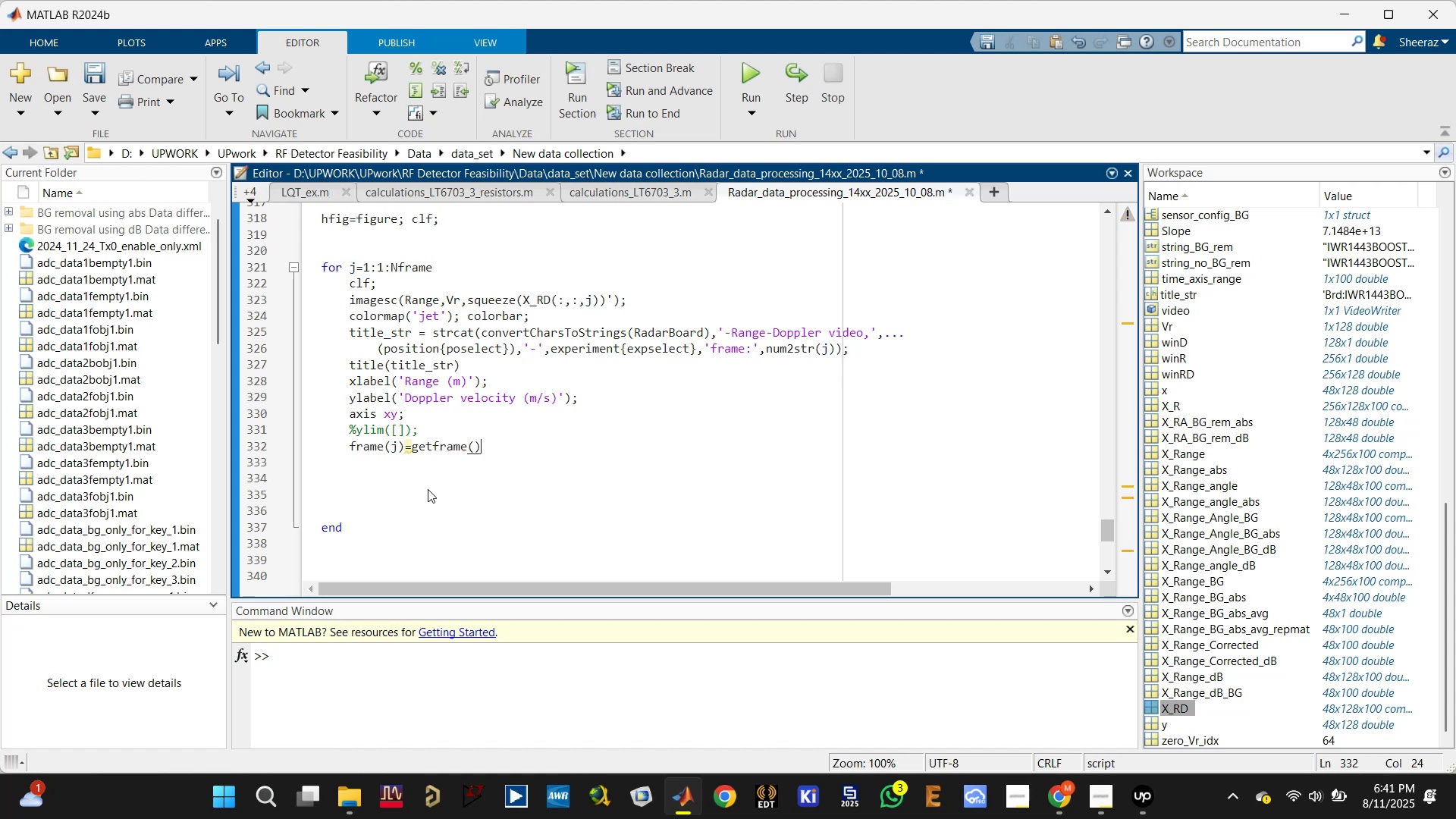 
 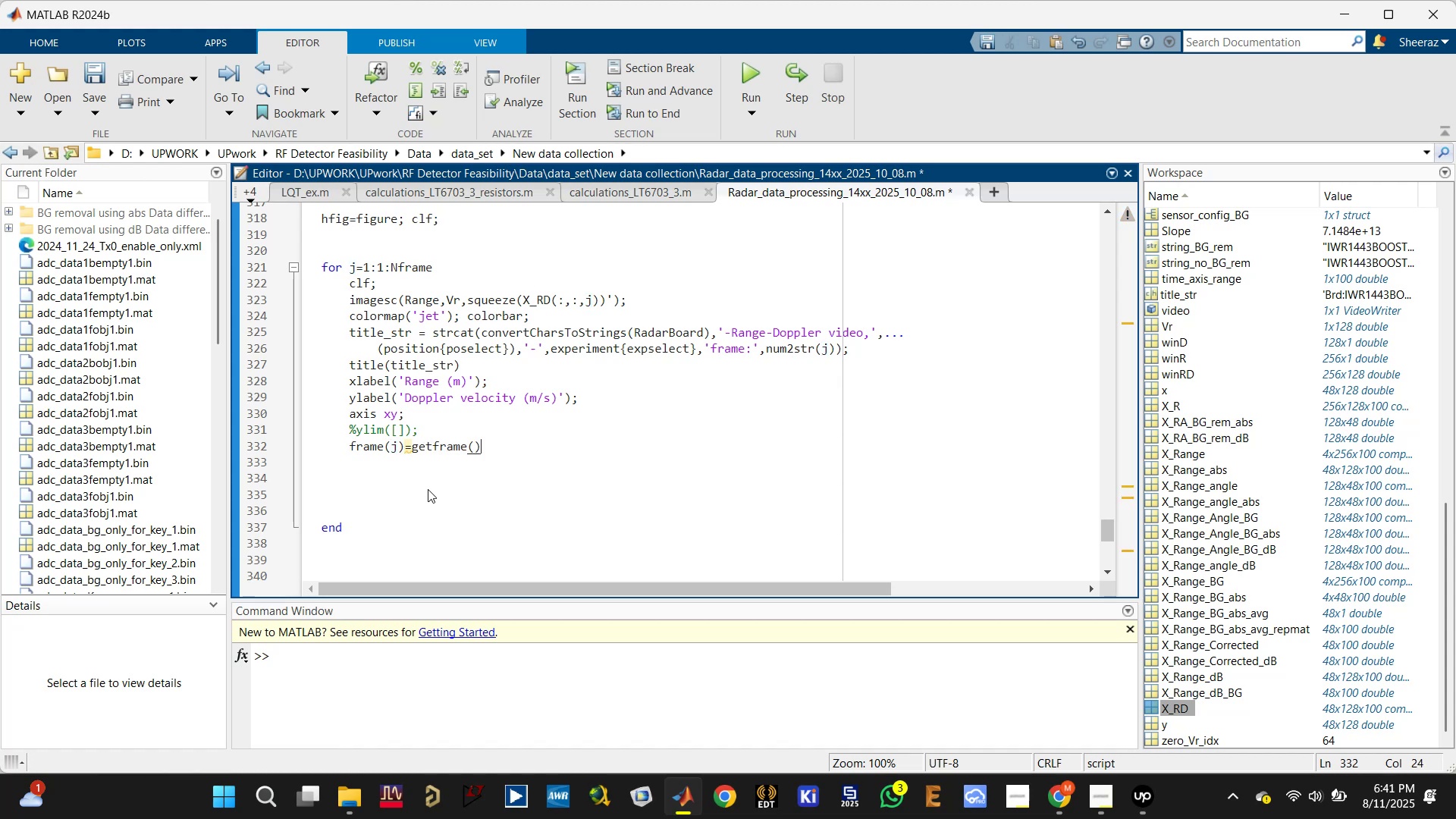 
key(ArrowLeft)
 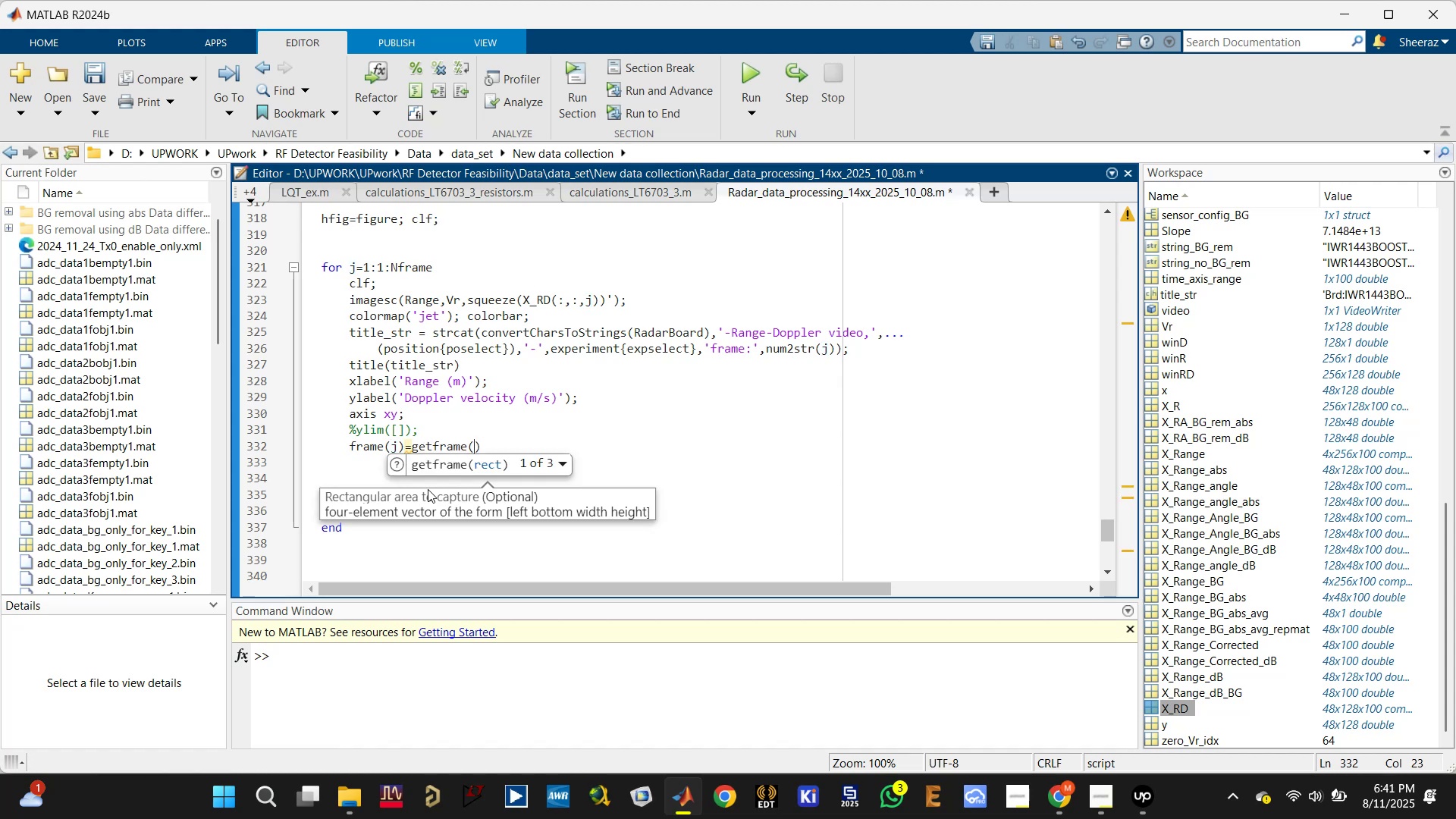 
type(hfig)
 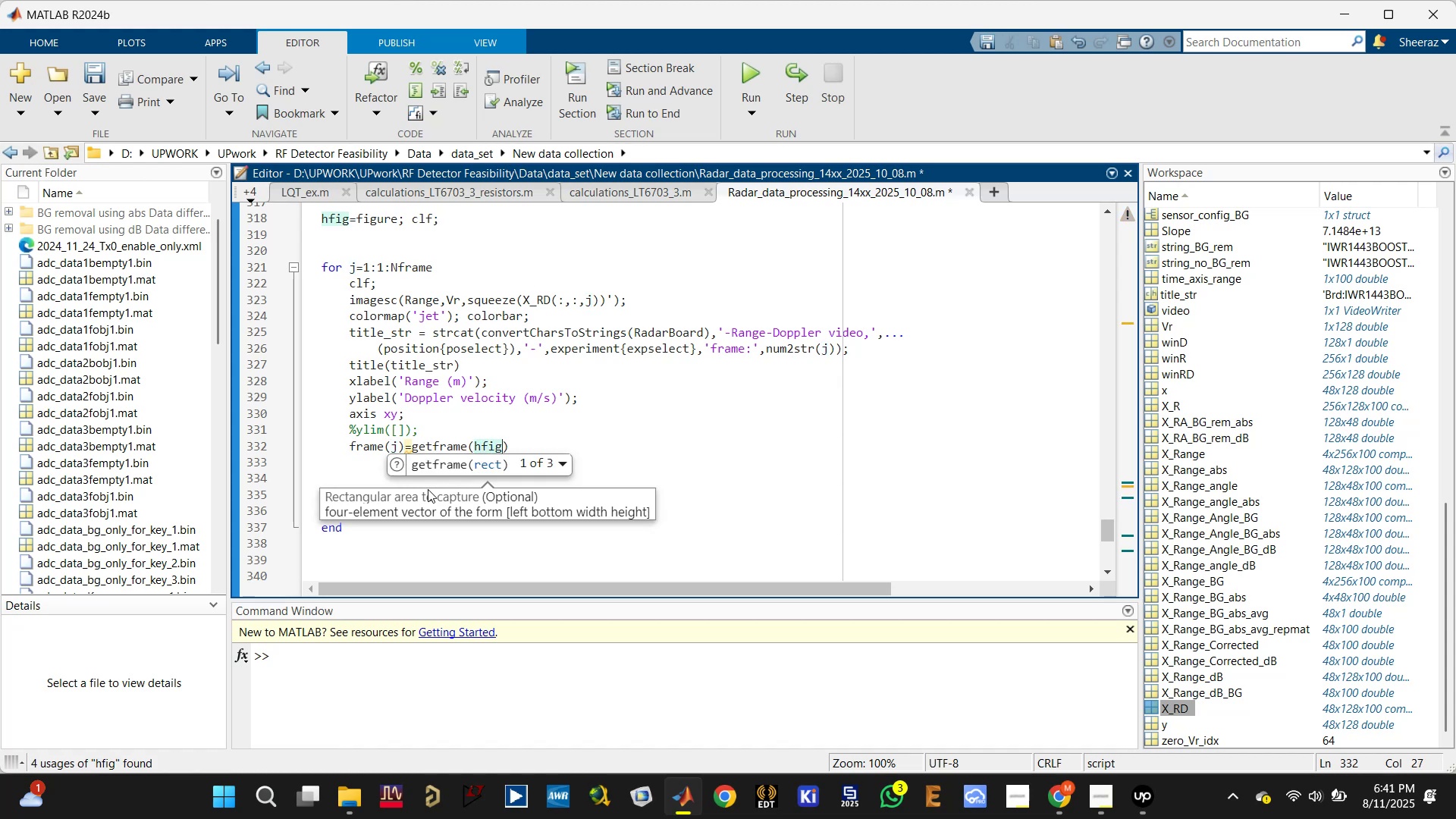 
key(ArrowRight)
 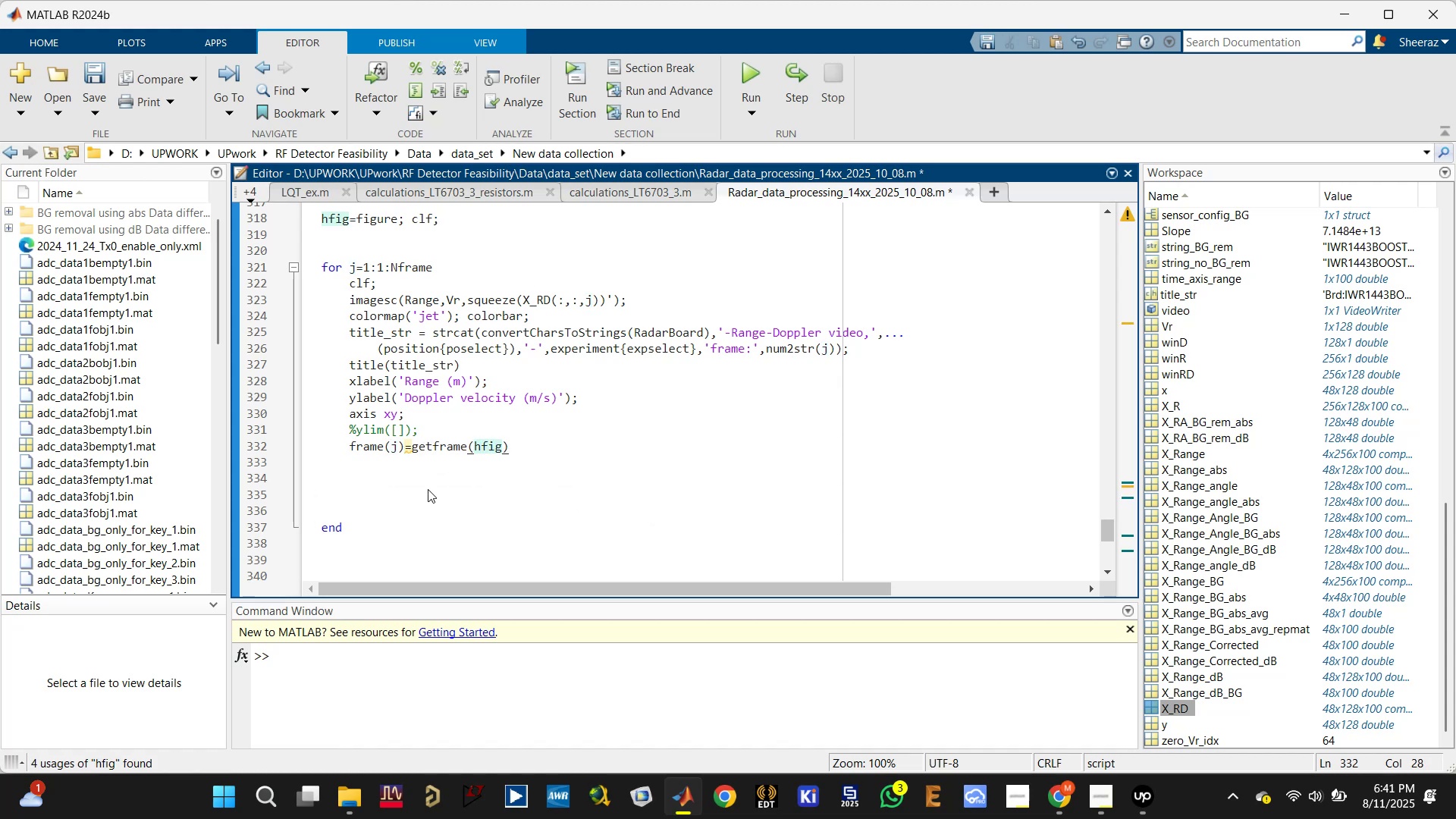 
key(Semicolon)
 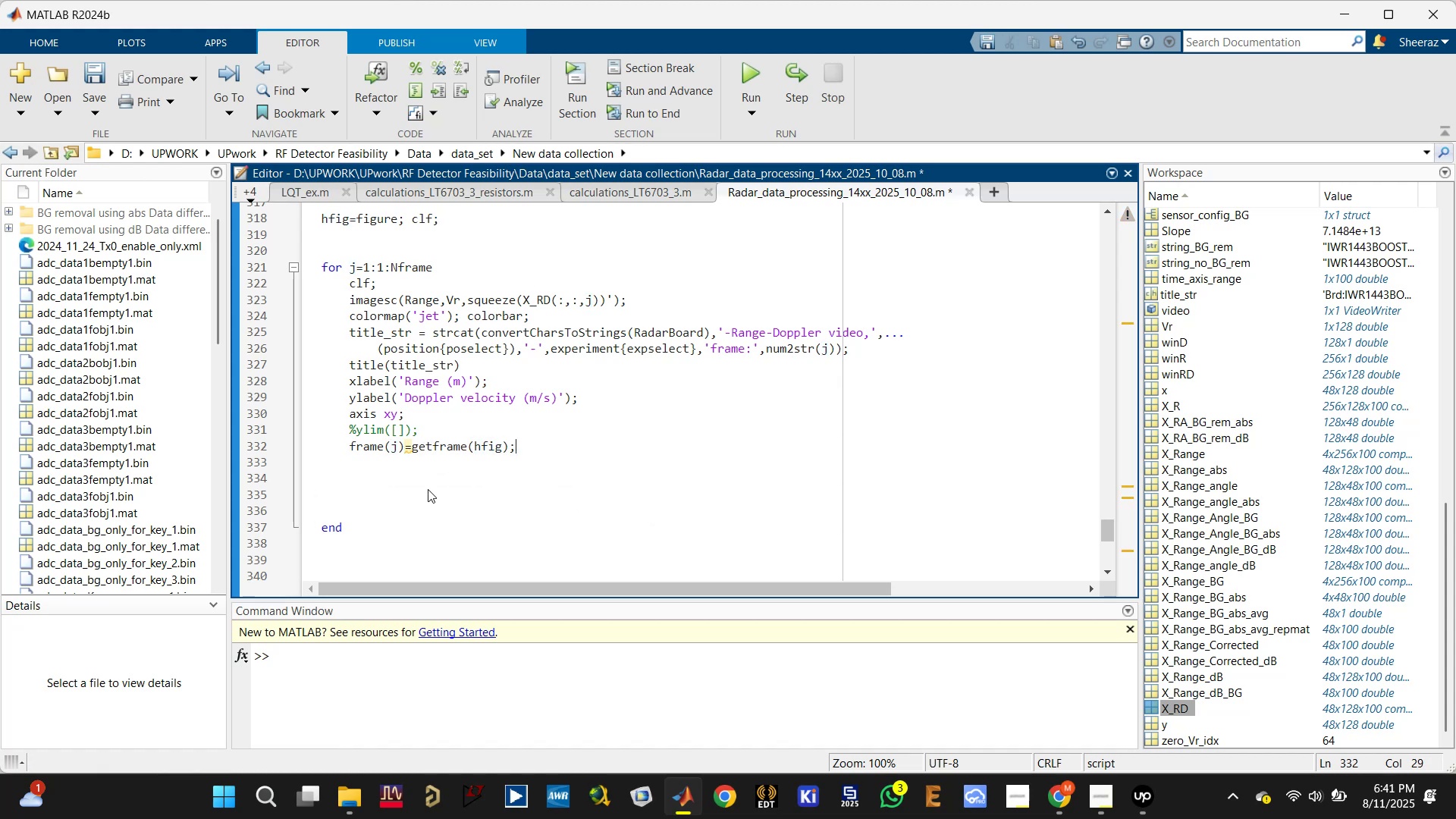 
key(ArrowDown)
 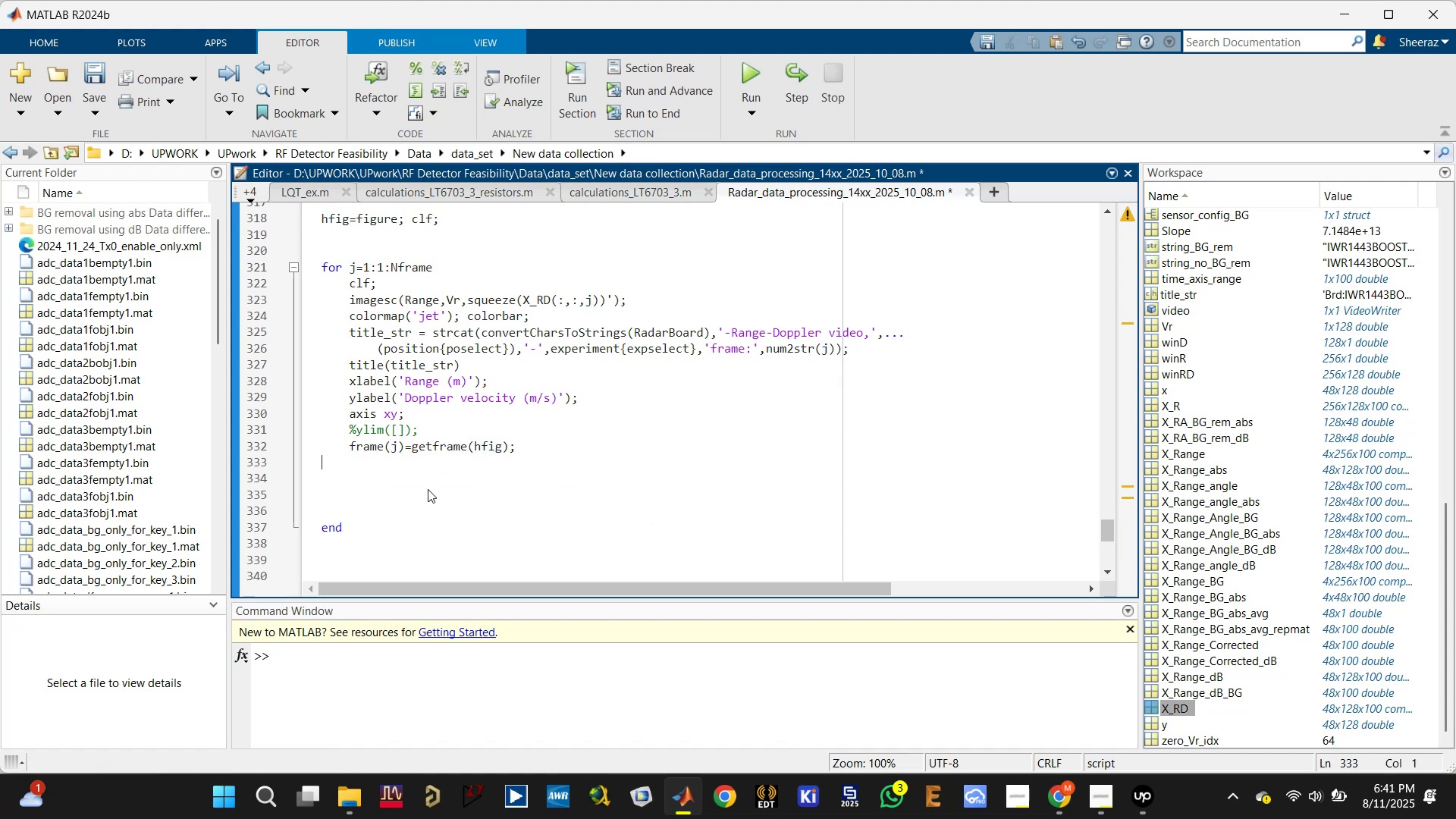 
key(ArrowDown)
 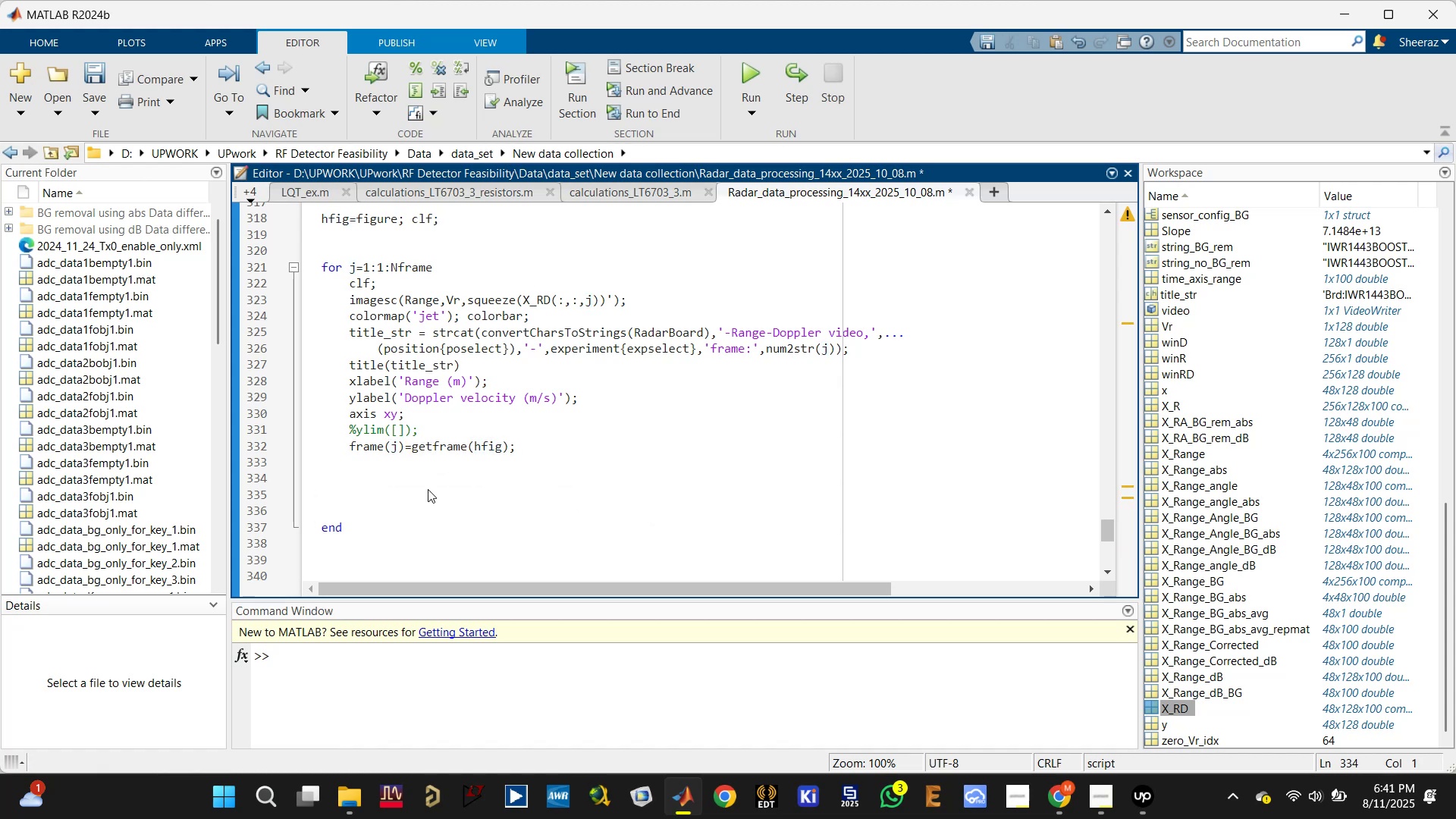 
key(Backspace)
 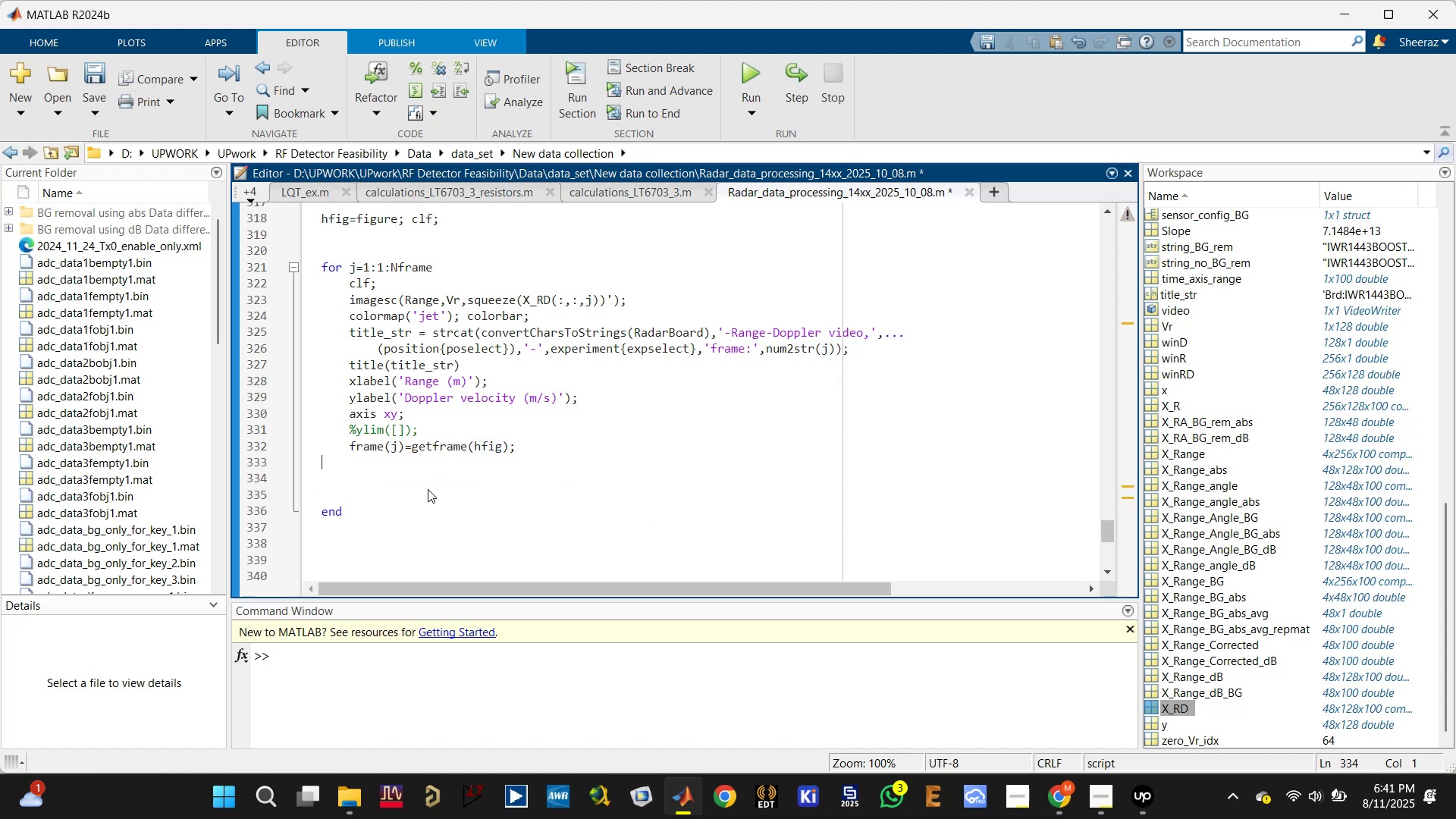 
key(Backspace)
 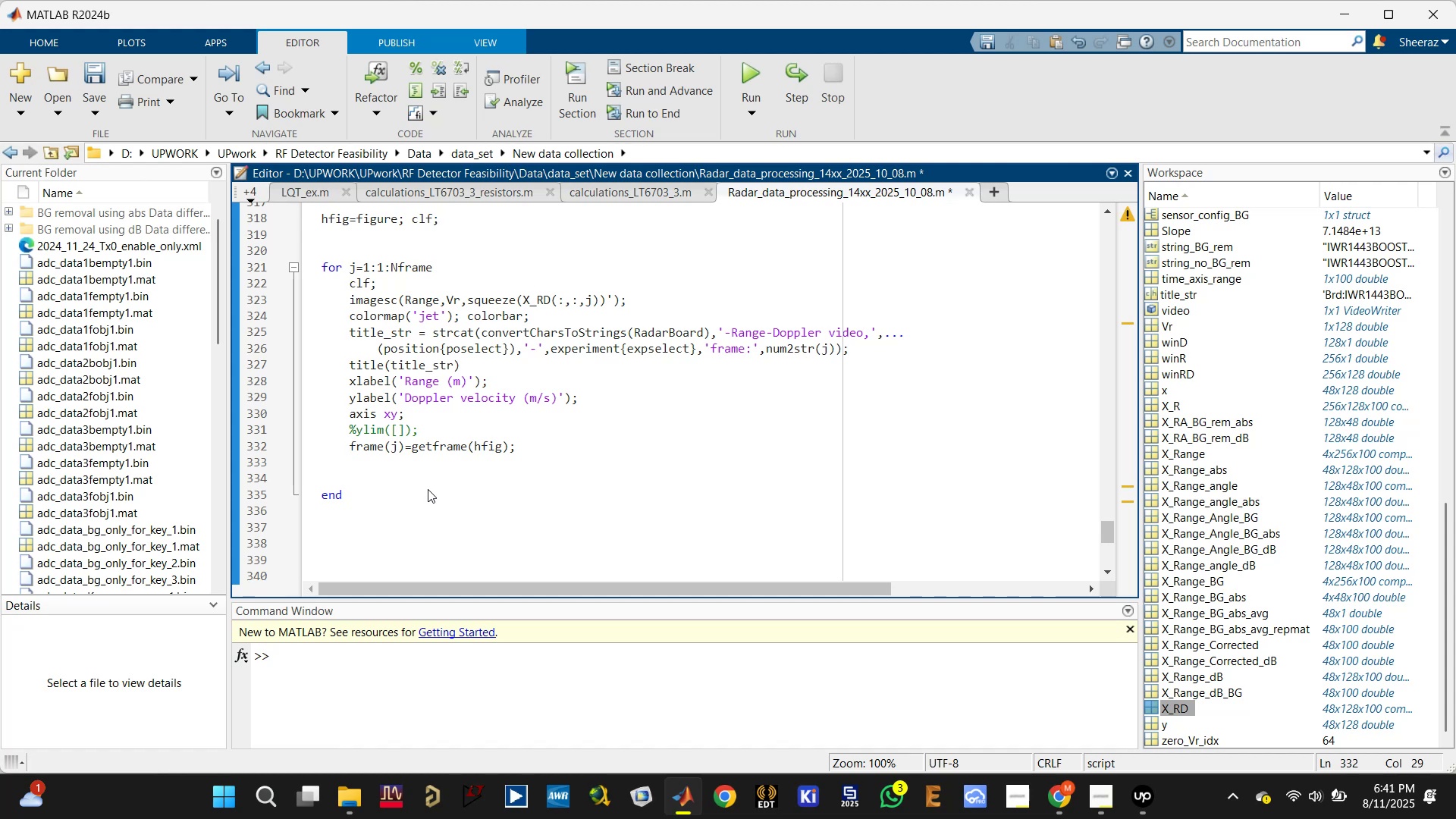 
key(Delete)
 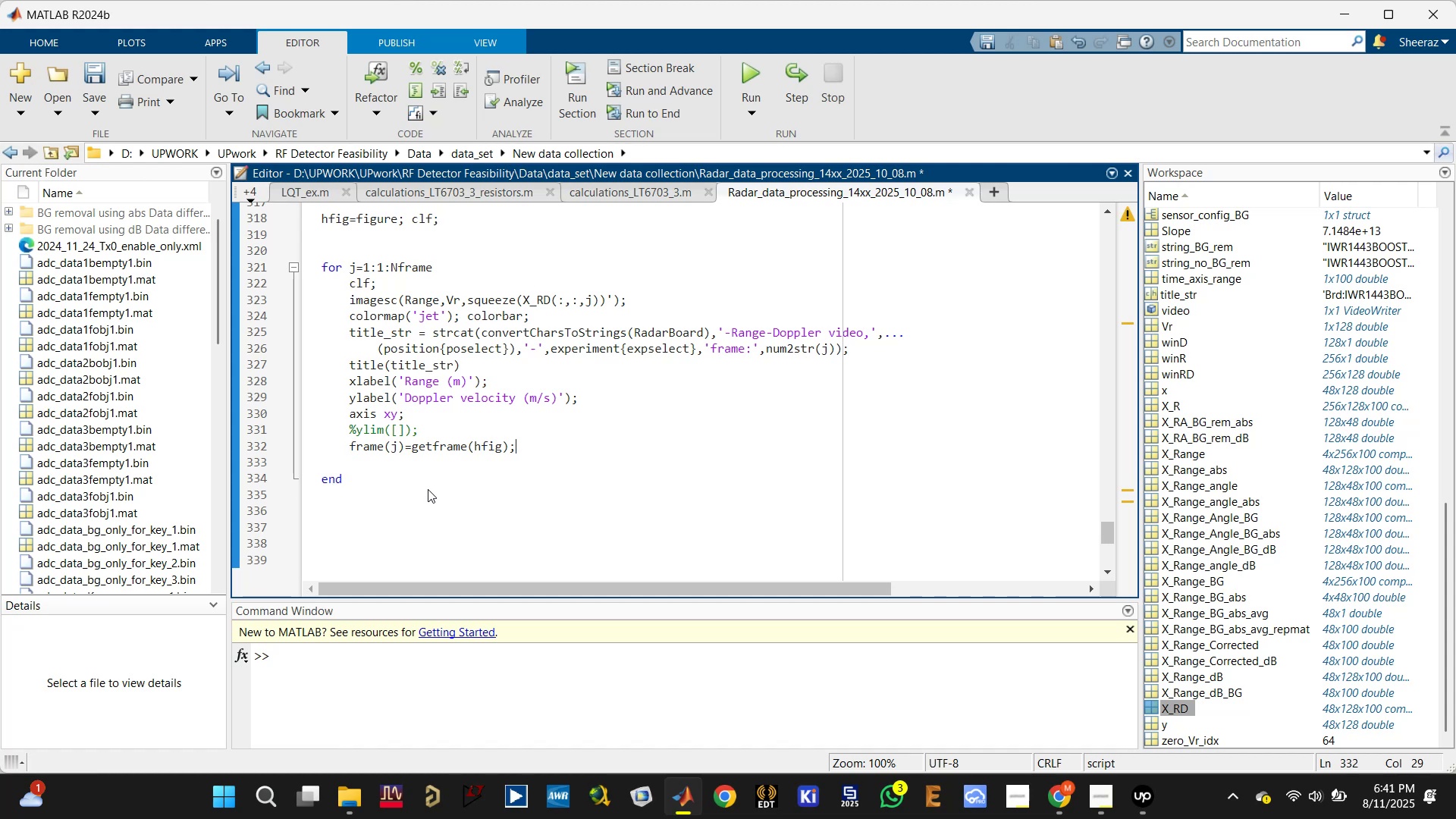 
scroll: coordinate [428, 490], scroll_direction: up, amount: 2.0
 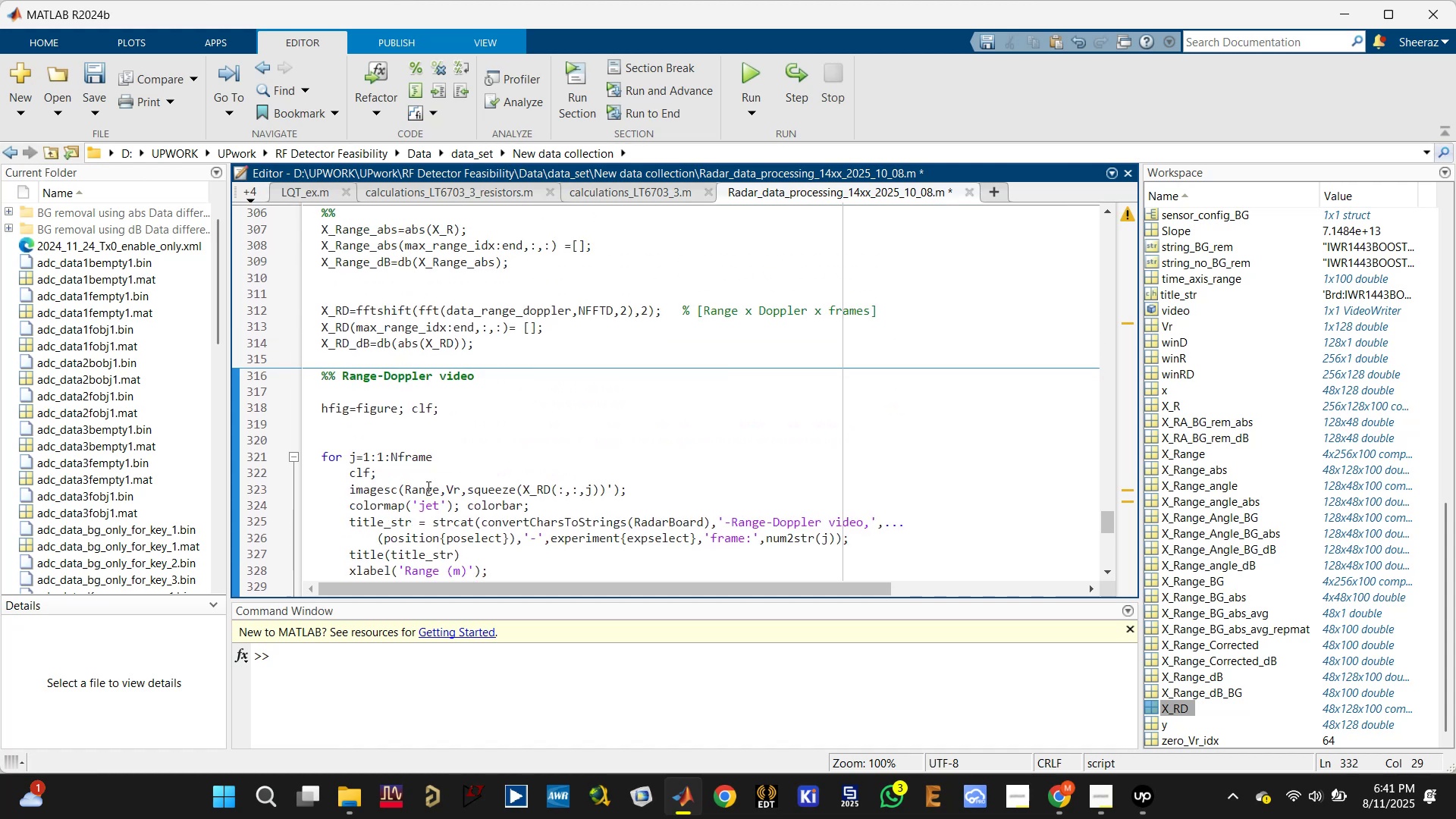 
key(Control+ControlLeft)
 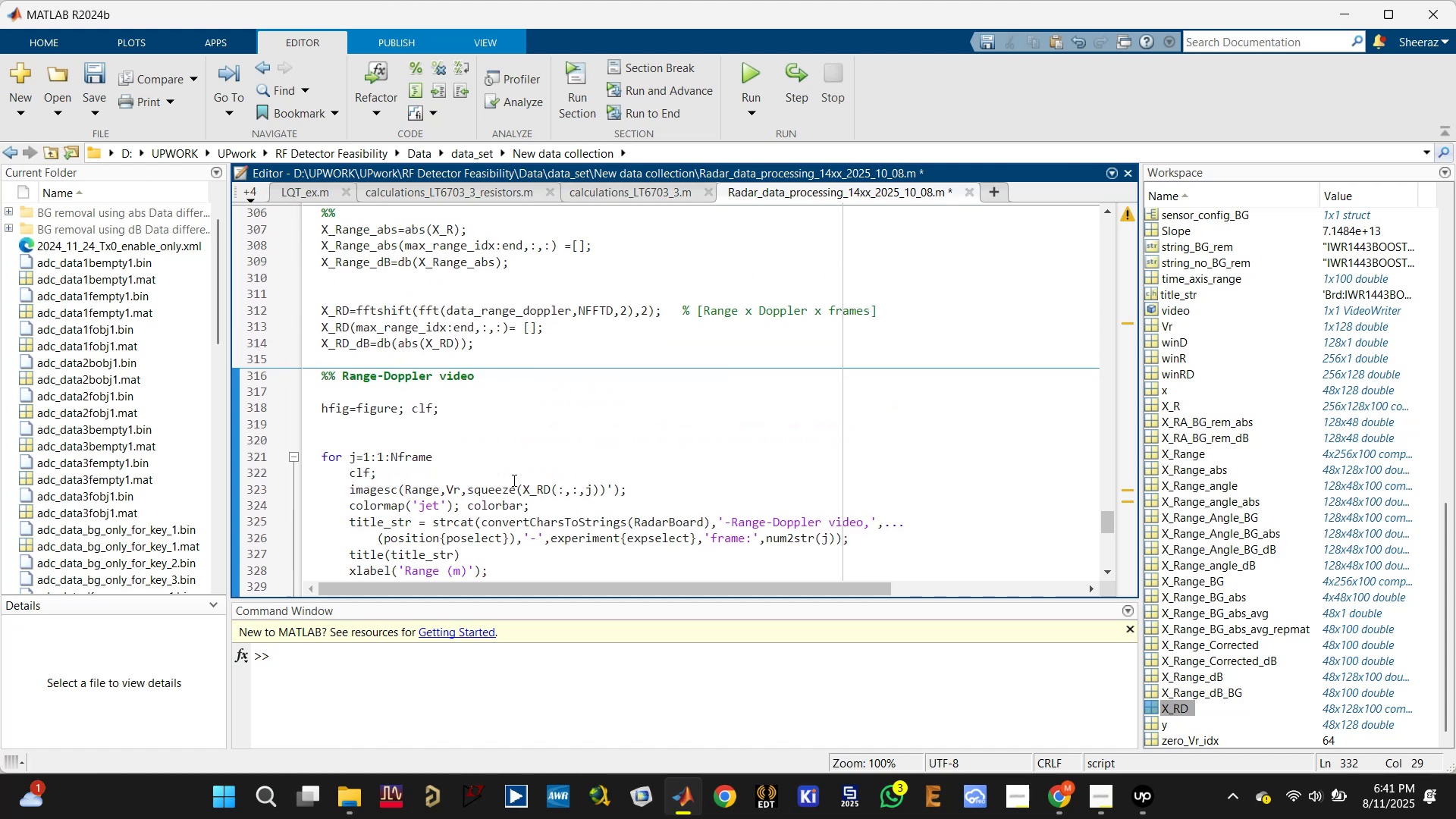 
scroll: coordinate [513, 480], scroll_direction: down, amount: 1.0
 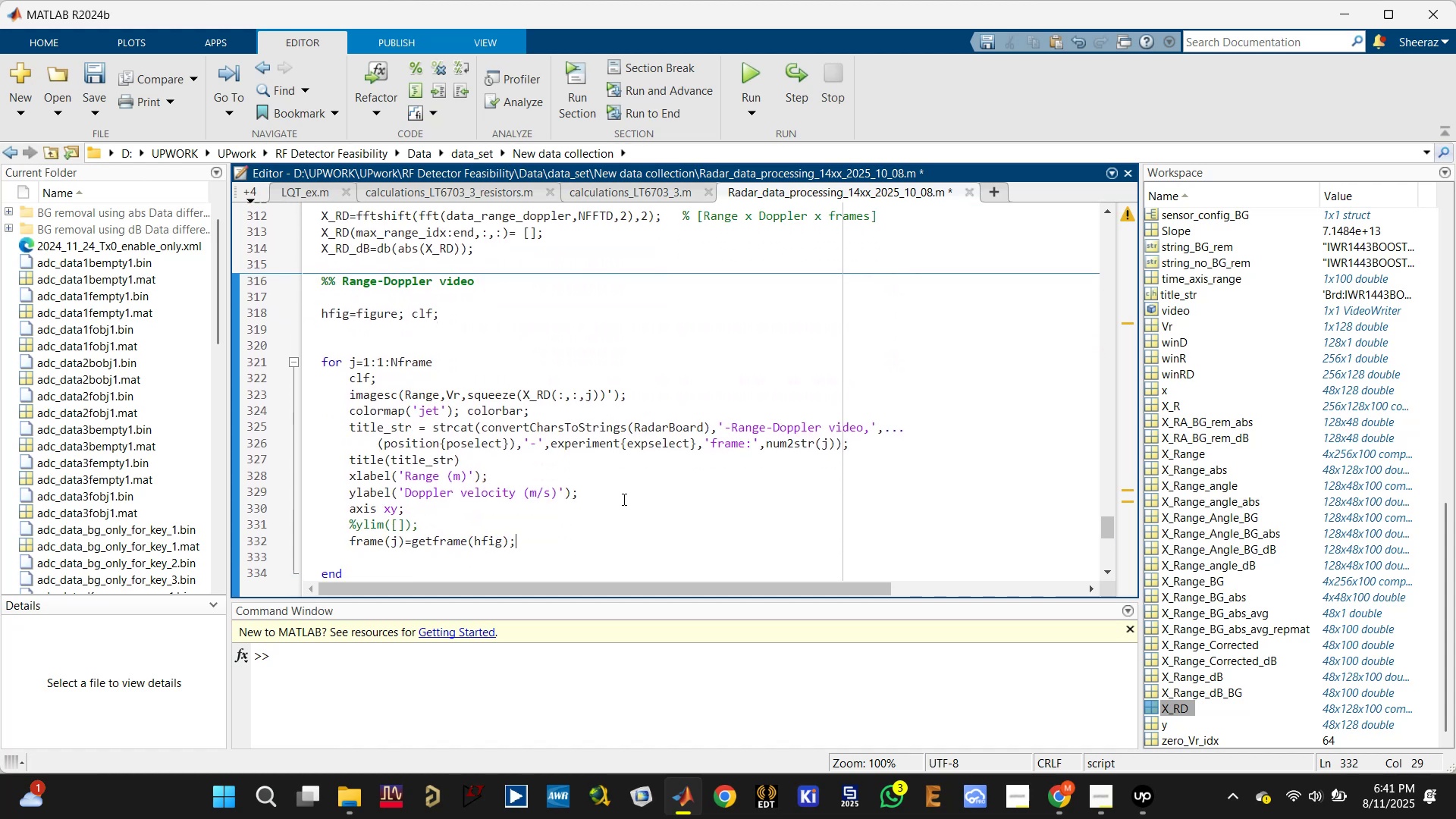 
left_click([671, 507])
 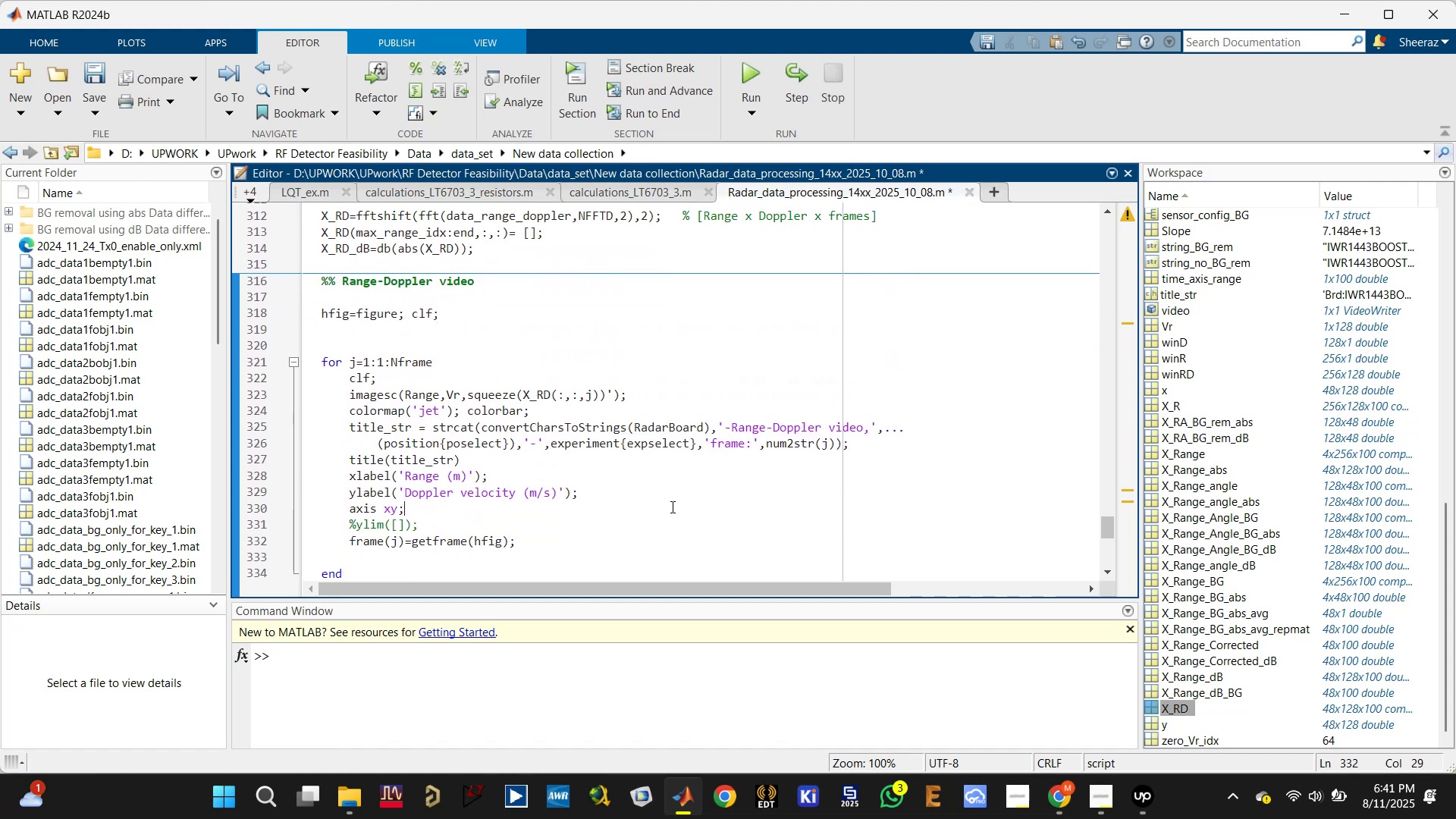 
key(Control+S)
 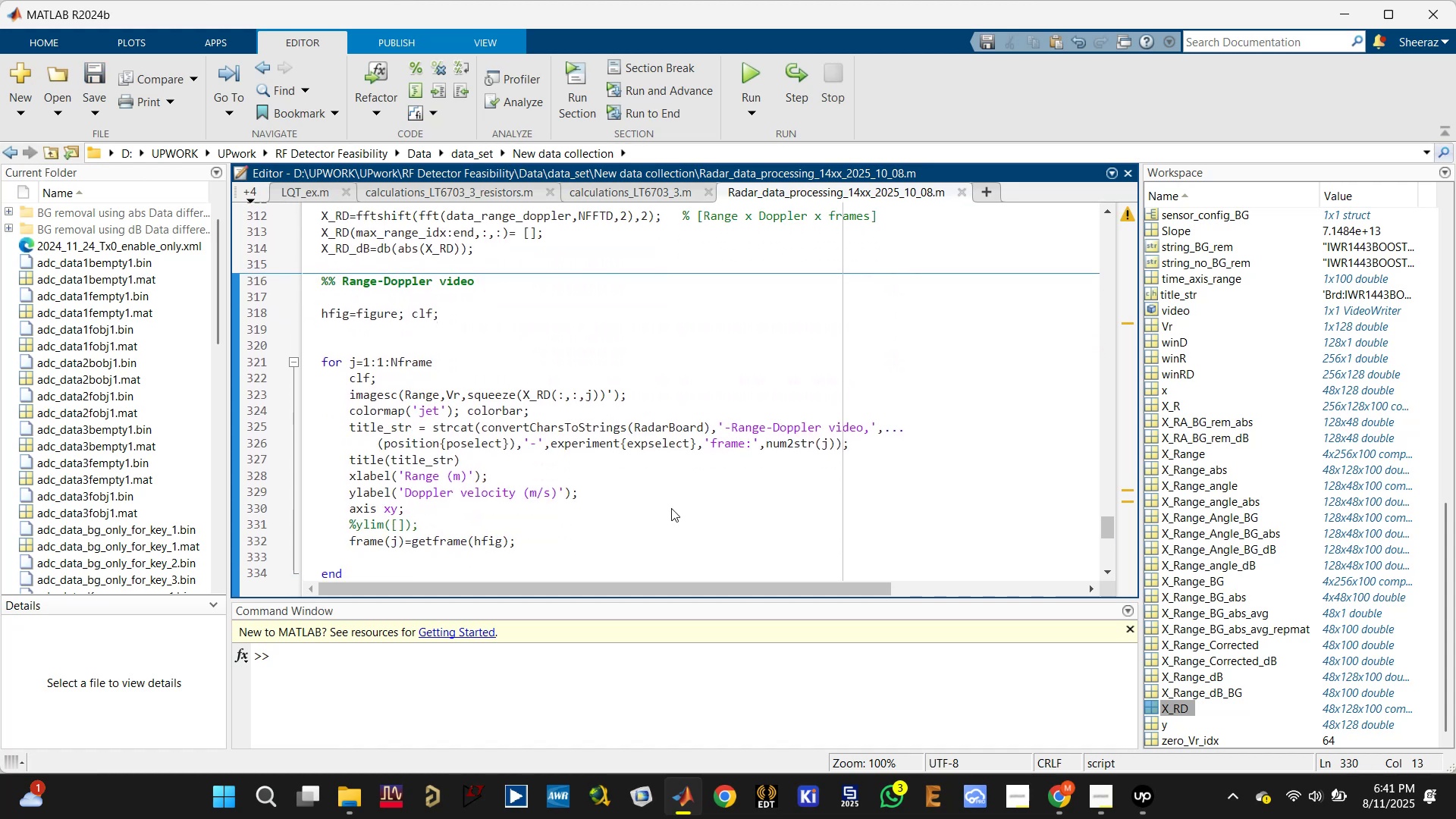 
key(Control+Enter)
 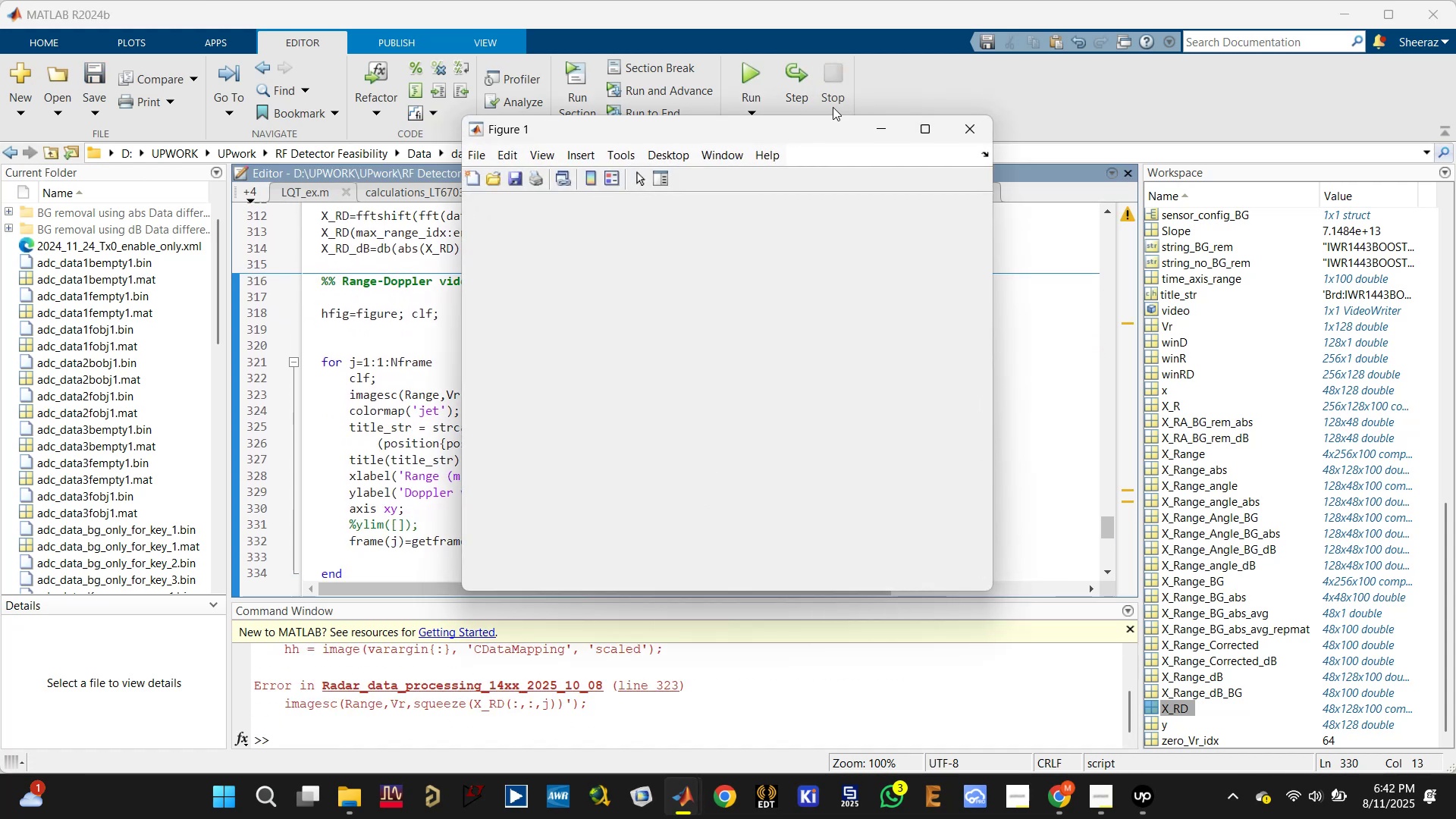 
left_click([968, 123])
 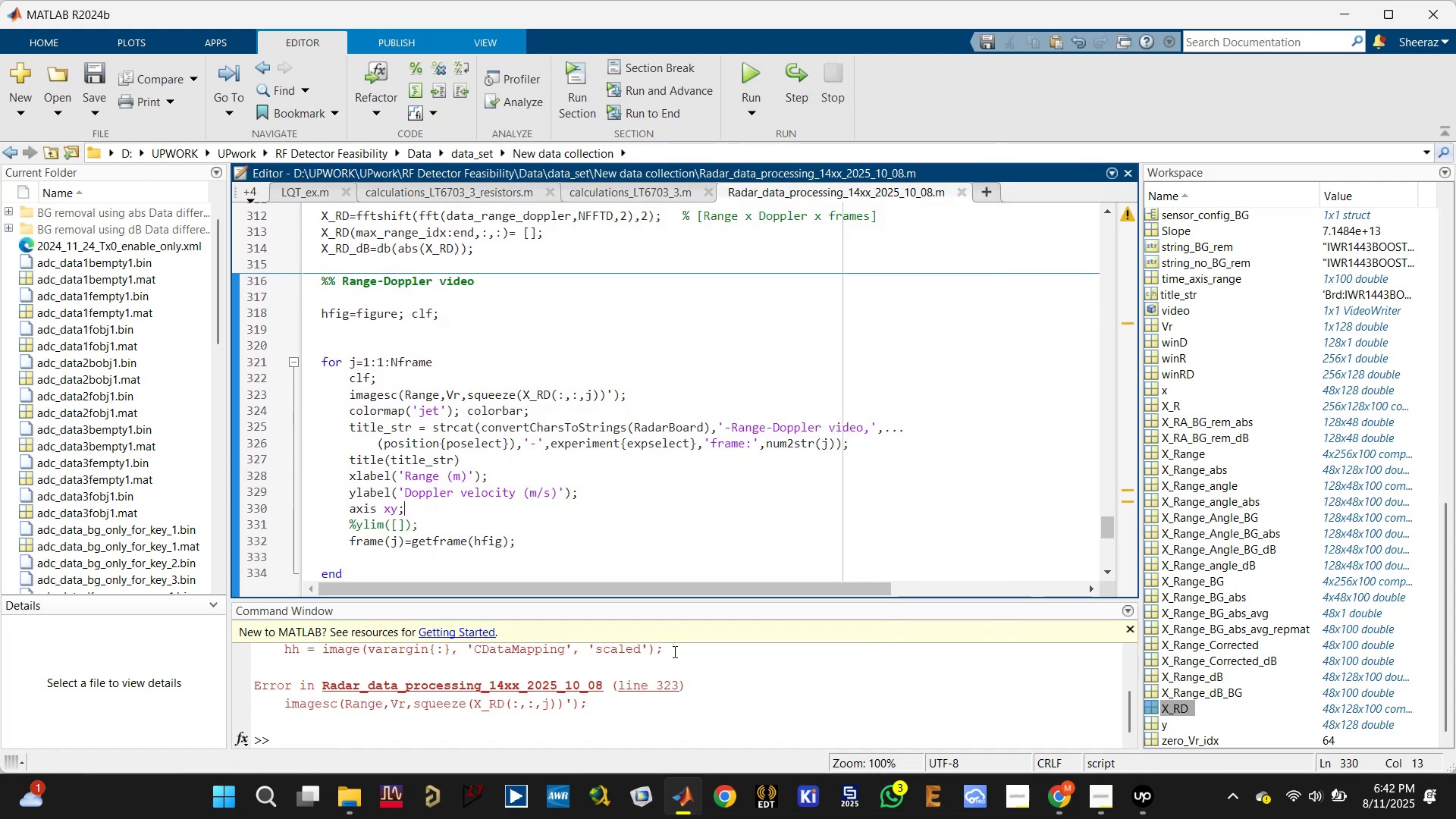 
left_click([690, 692])
 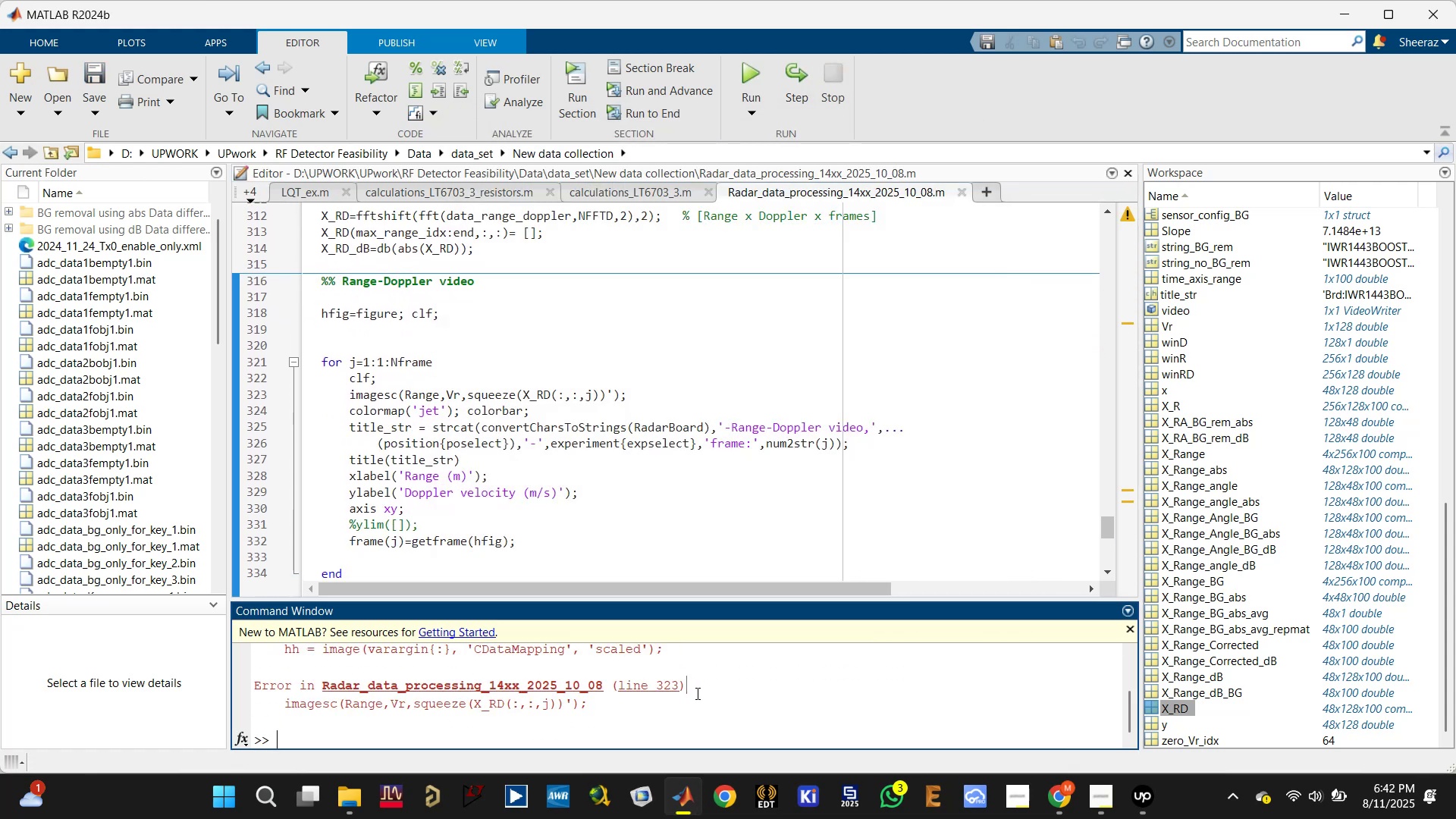 
scroll: coordinate [696, 685], scroll_direction: up, amount: 2.0
 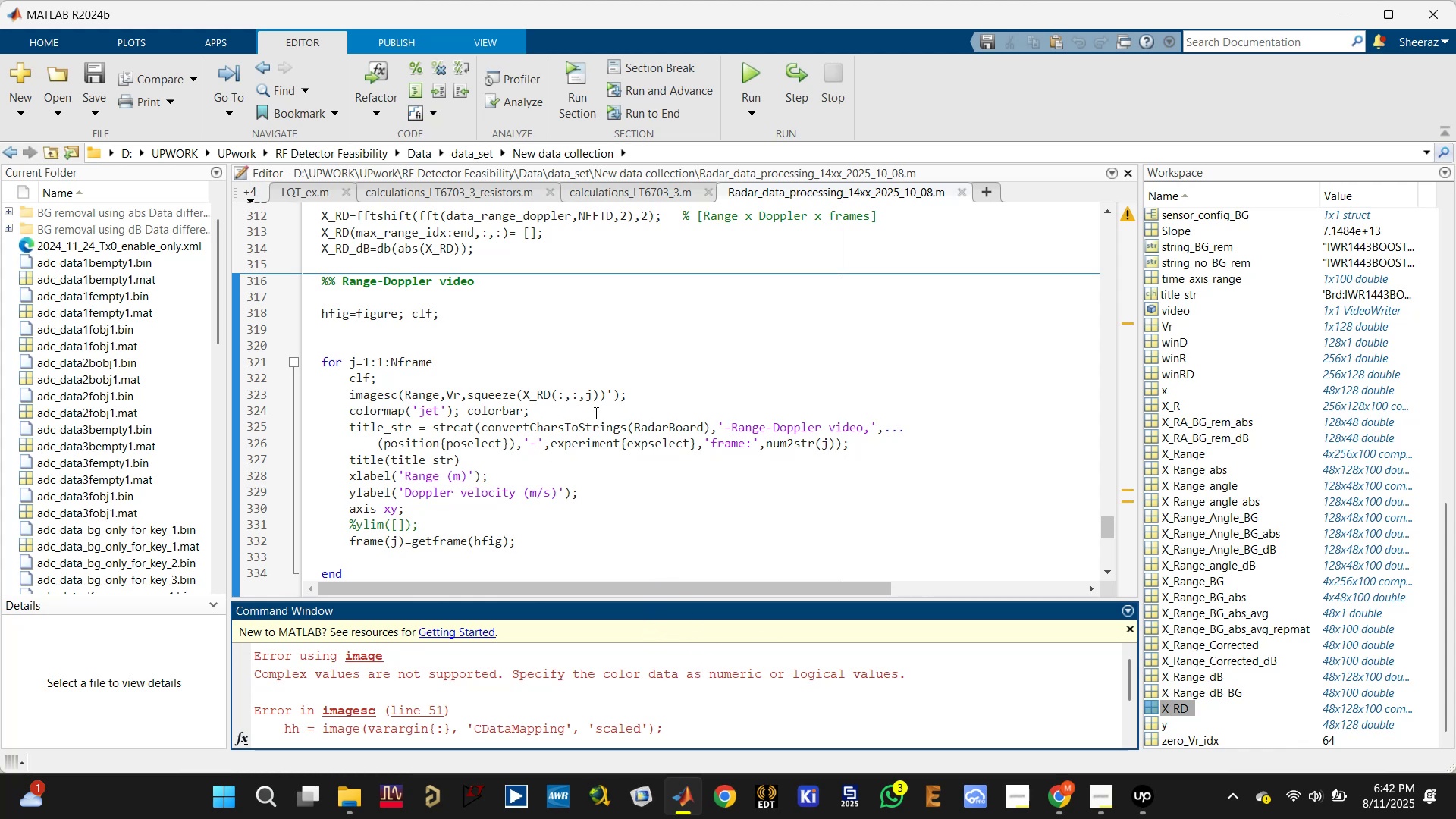 
left_click([384, 392])
 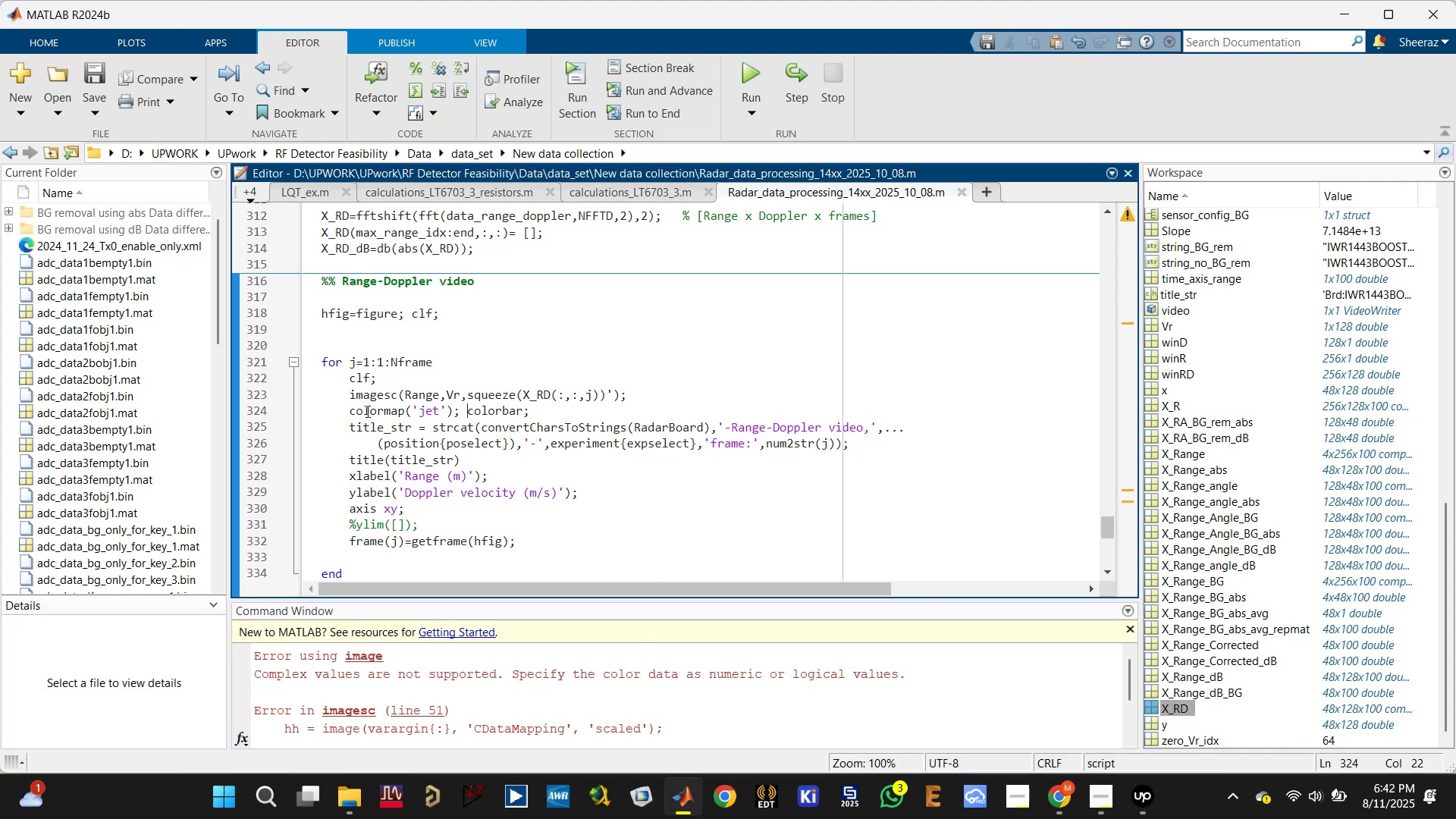 
left_click([347, 406])
 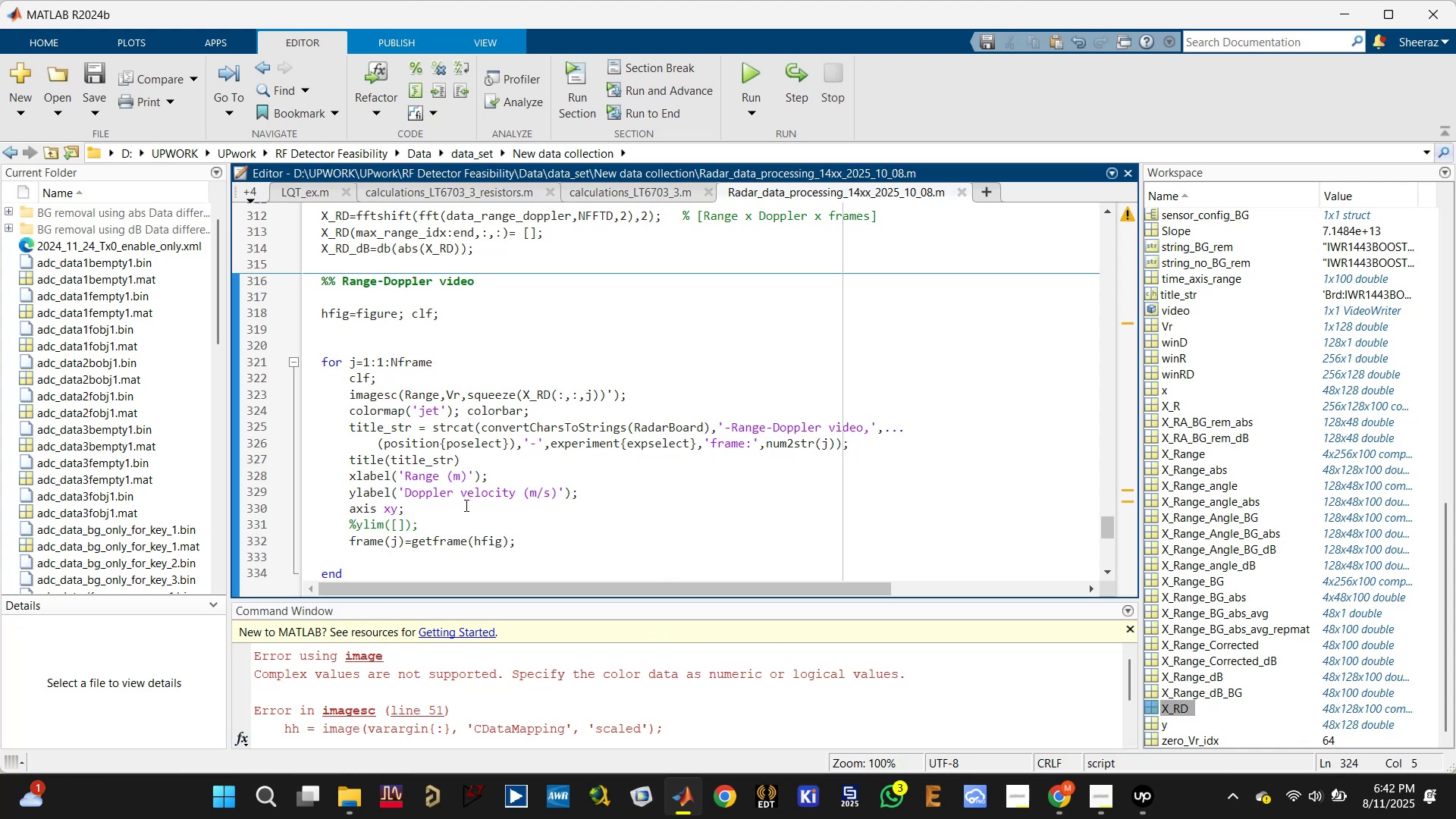 
left_click([481, 485])
 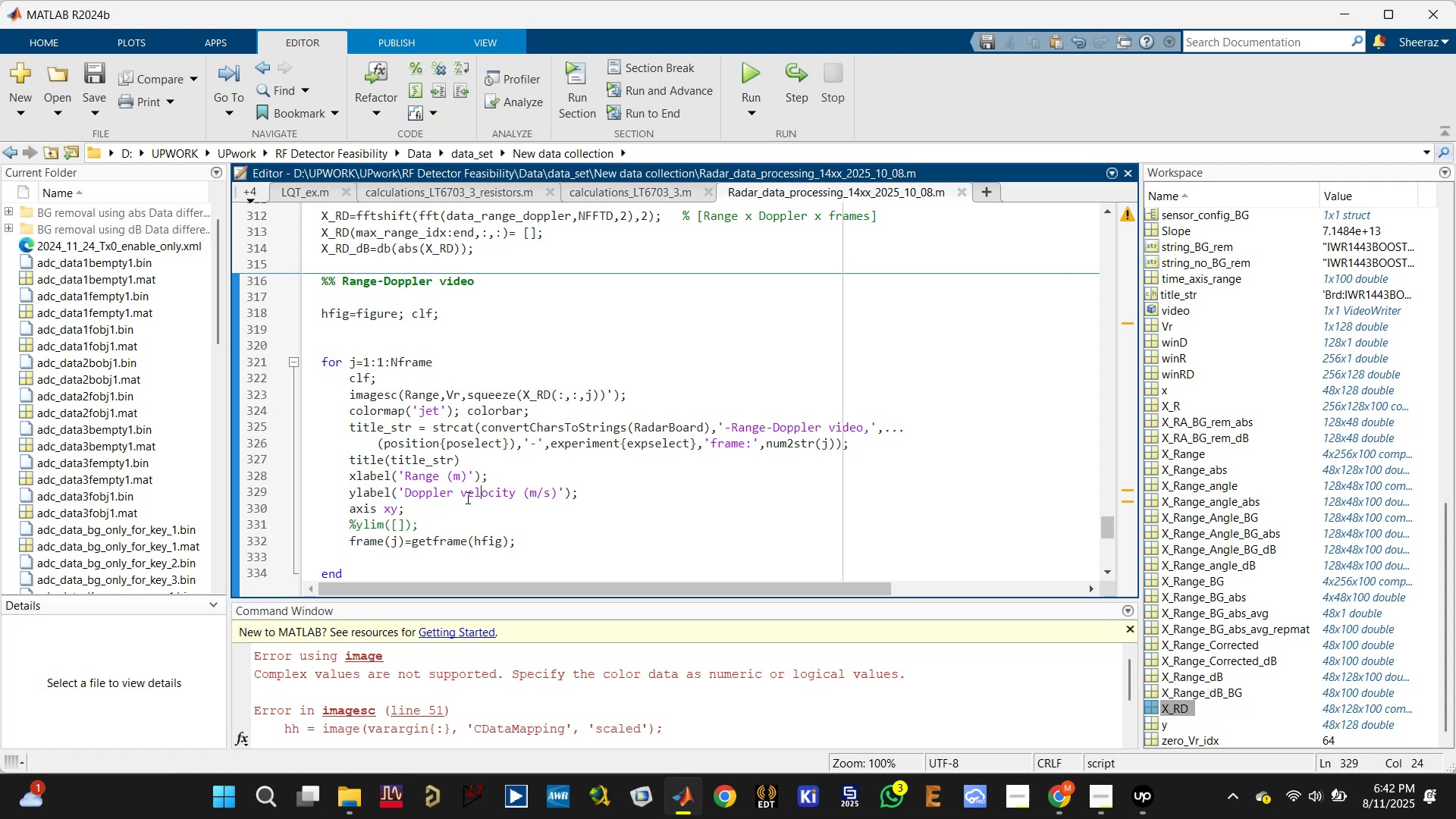 
scroll: coordinate [444, 695], scroll_direction: down, amount: 3.0
 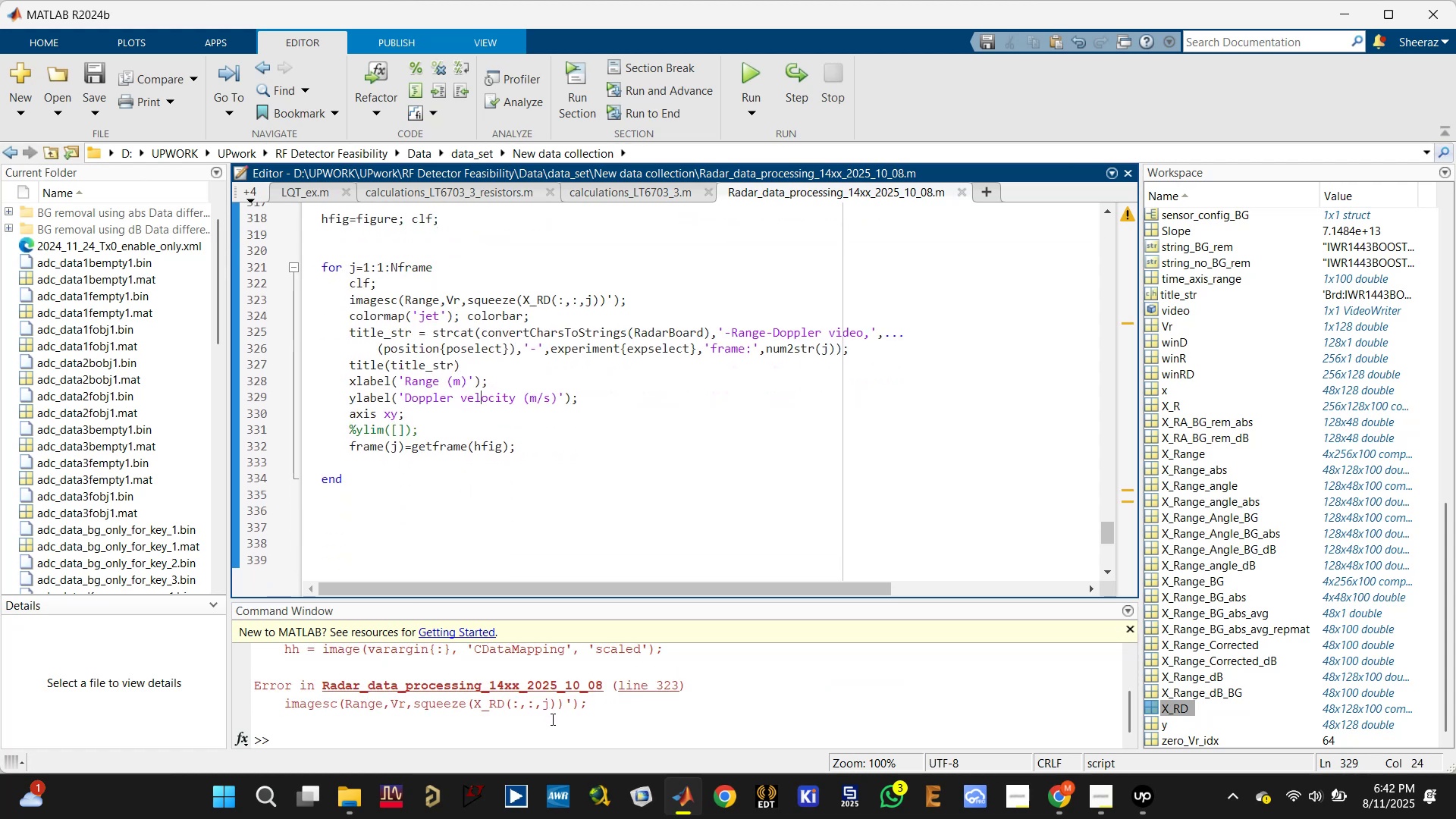 
scroll: coordinate [551, 719], scroll_direction: up, amount: 1.0
 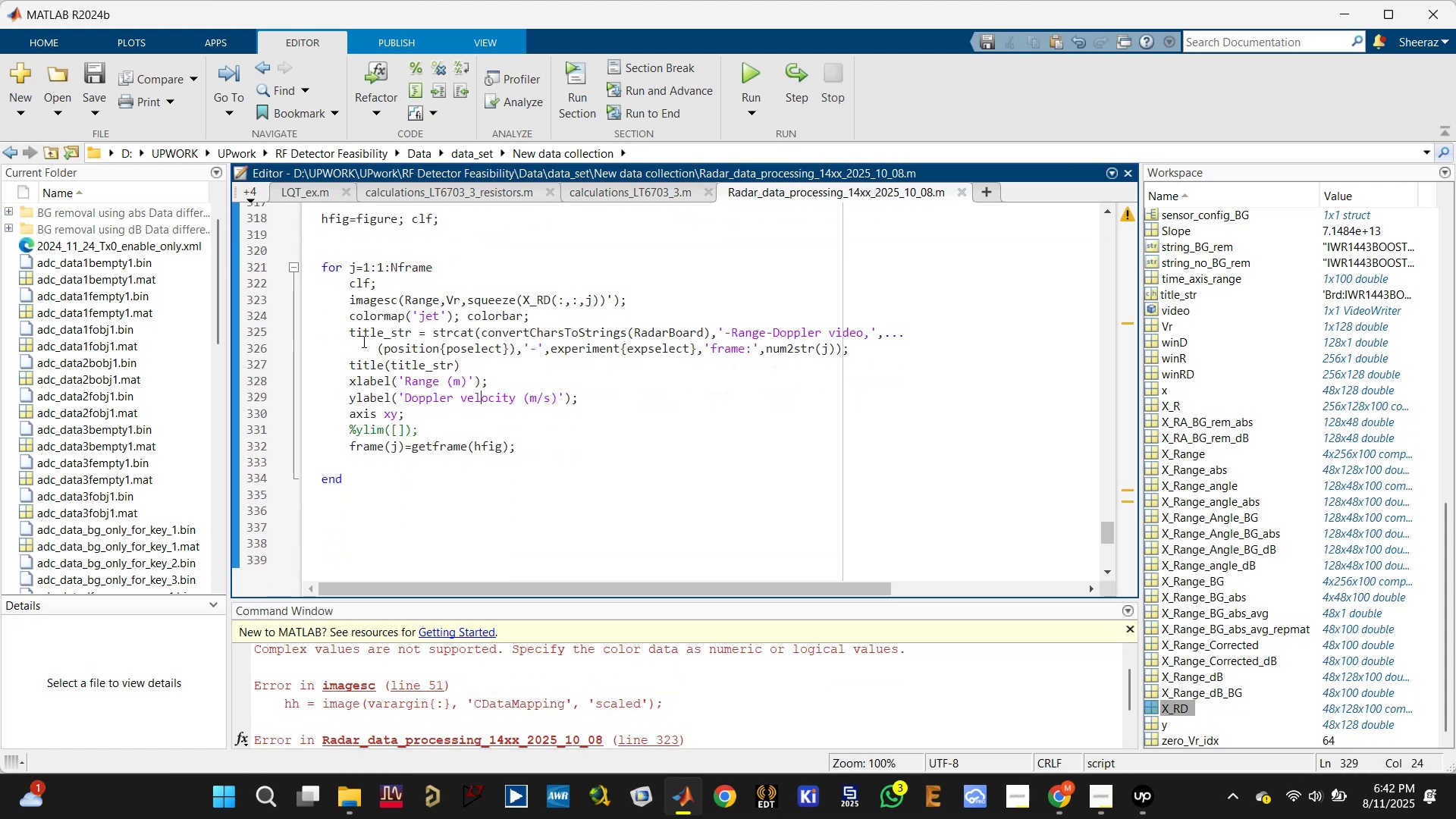 
left_click([349, 315])
 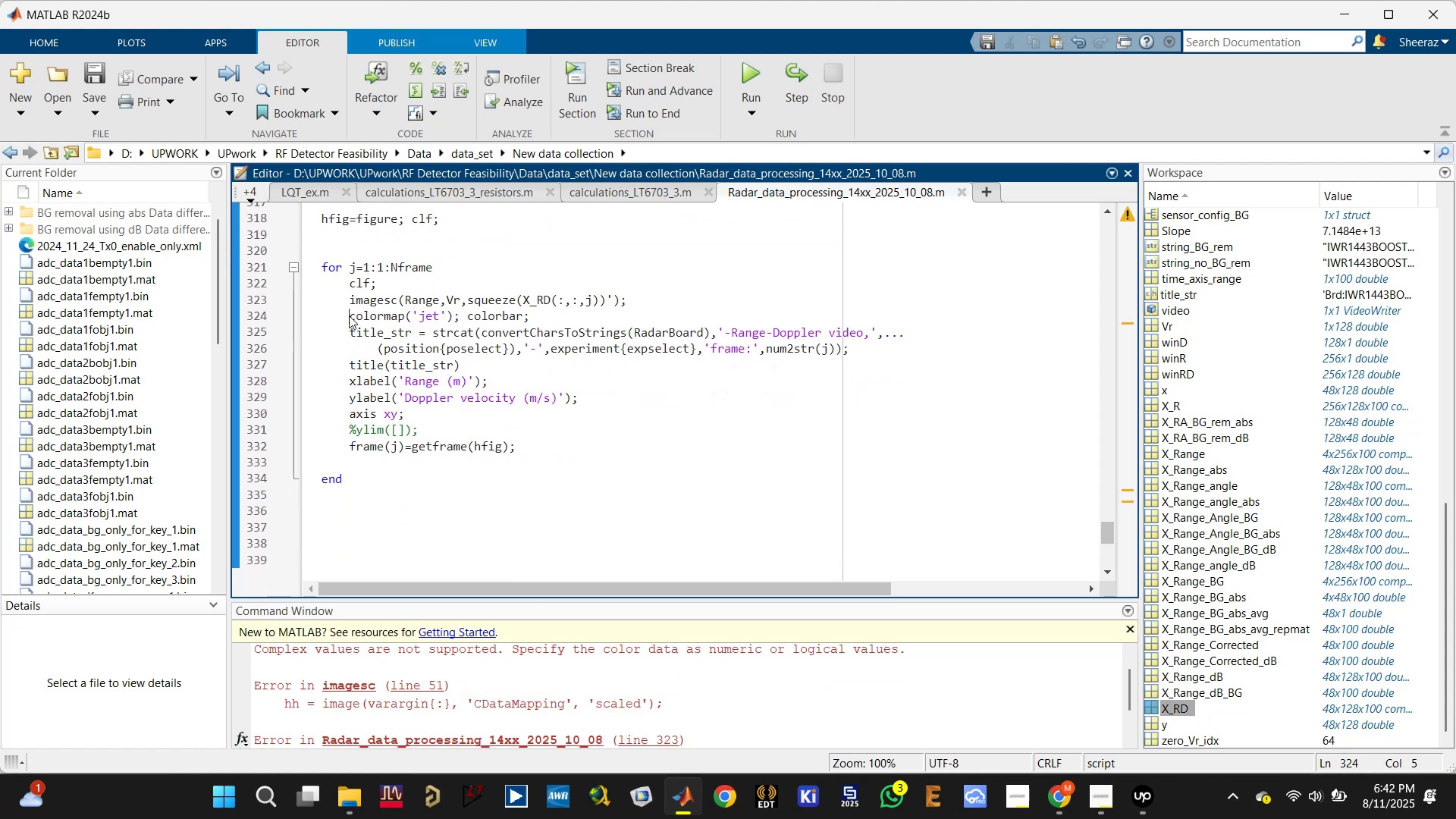 
key(Shift+5)
 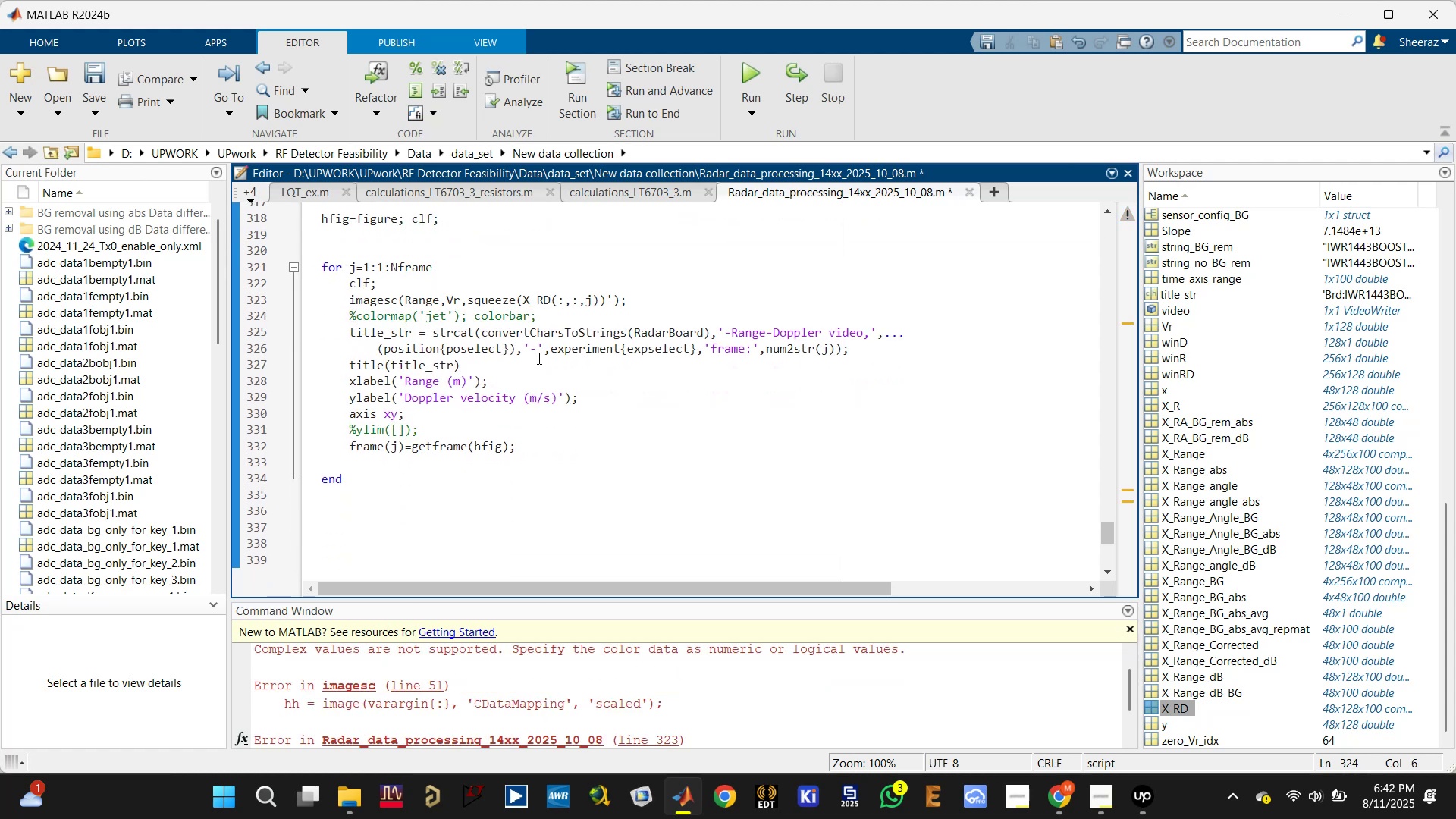 
left_click([632, 391])
 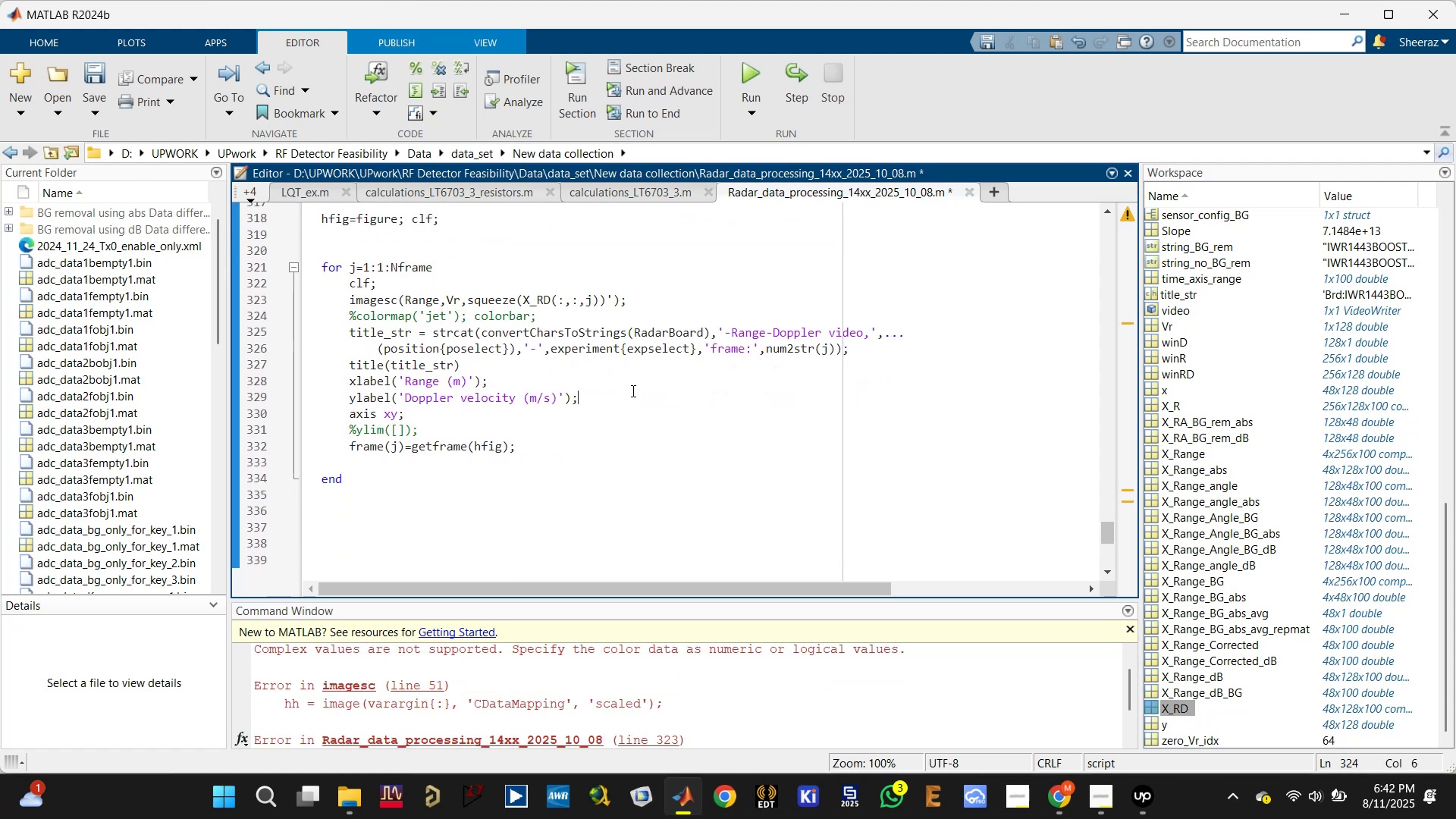 
key(Control+S)
 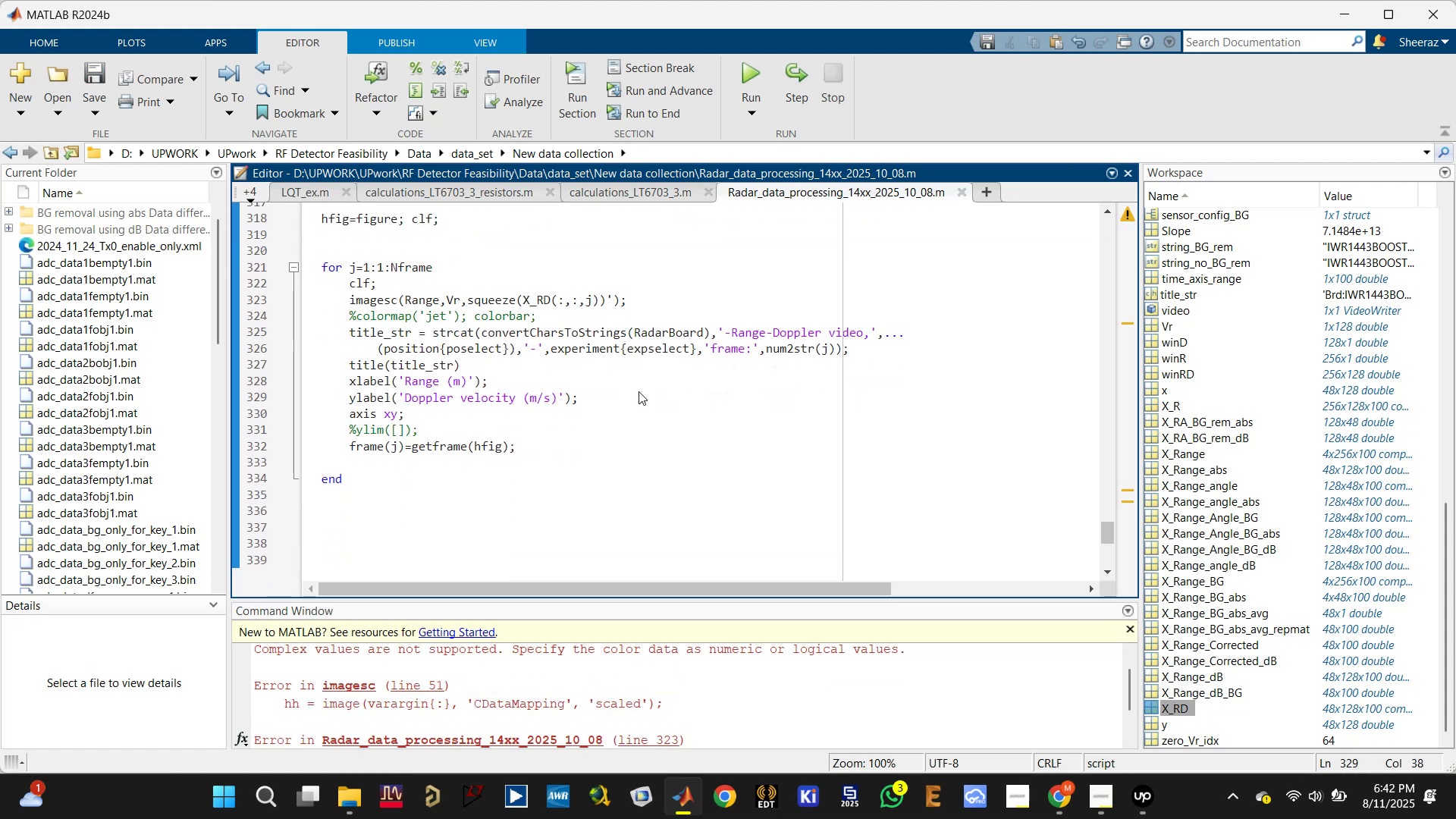 
key(Control+Enter)
 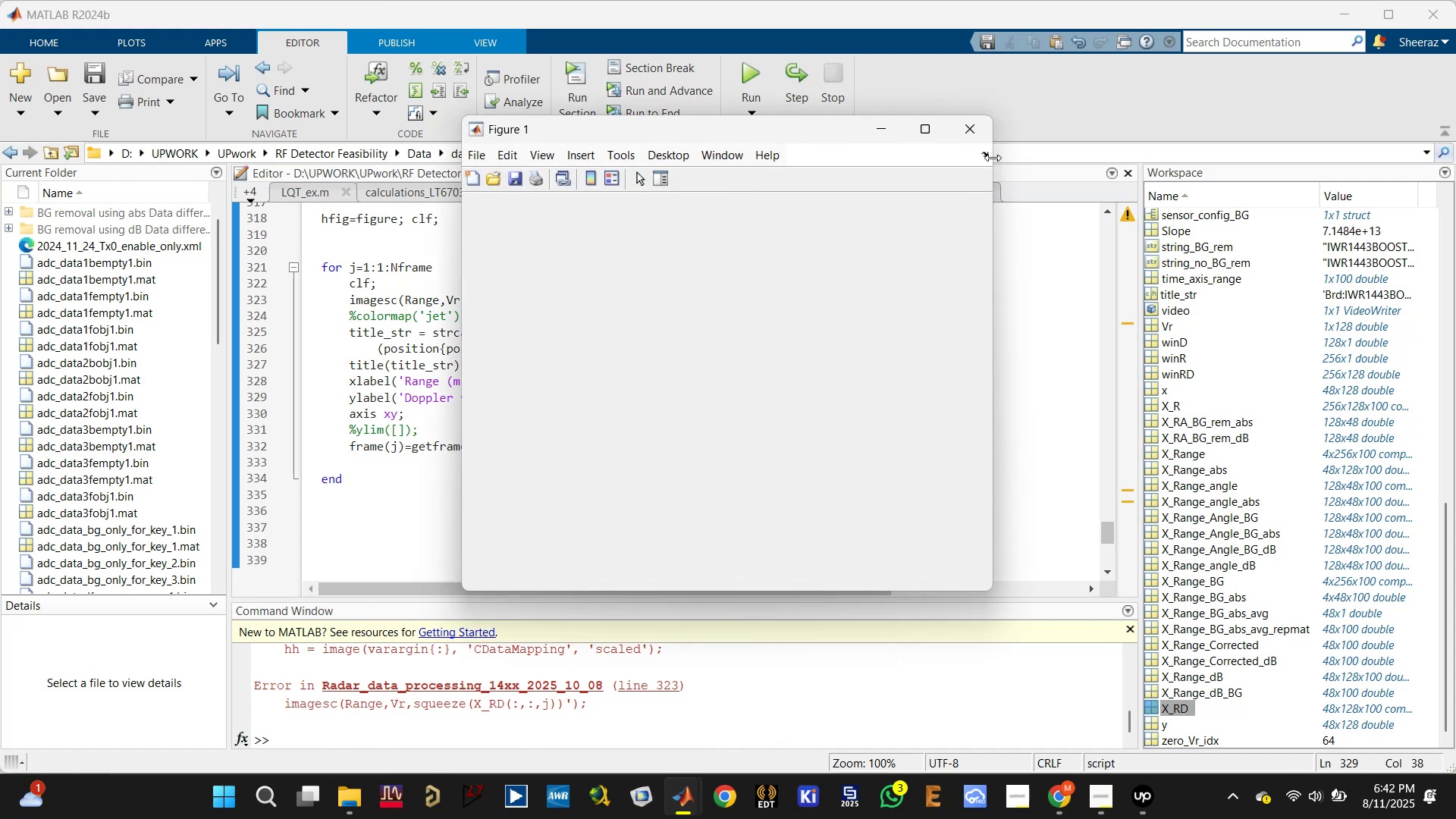 
left_click([971, 124])
 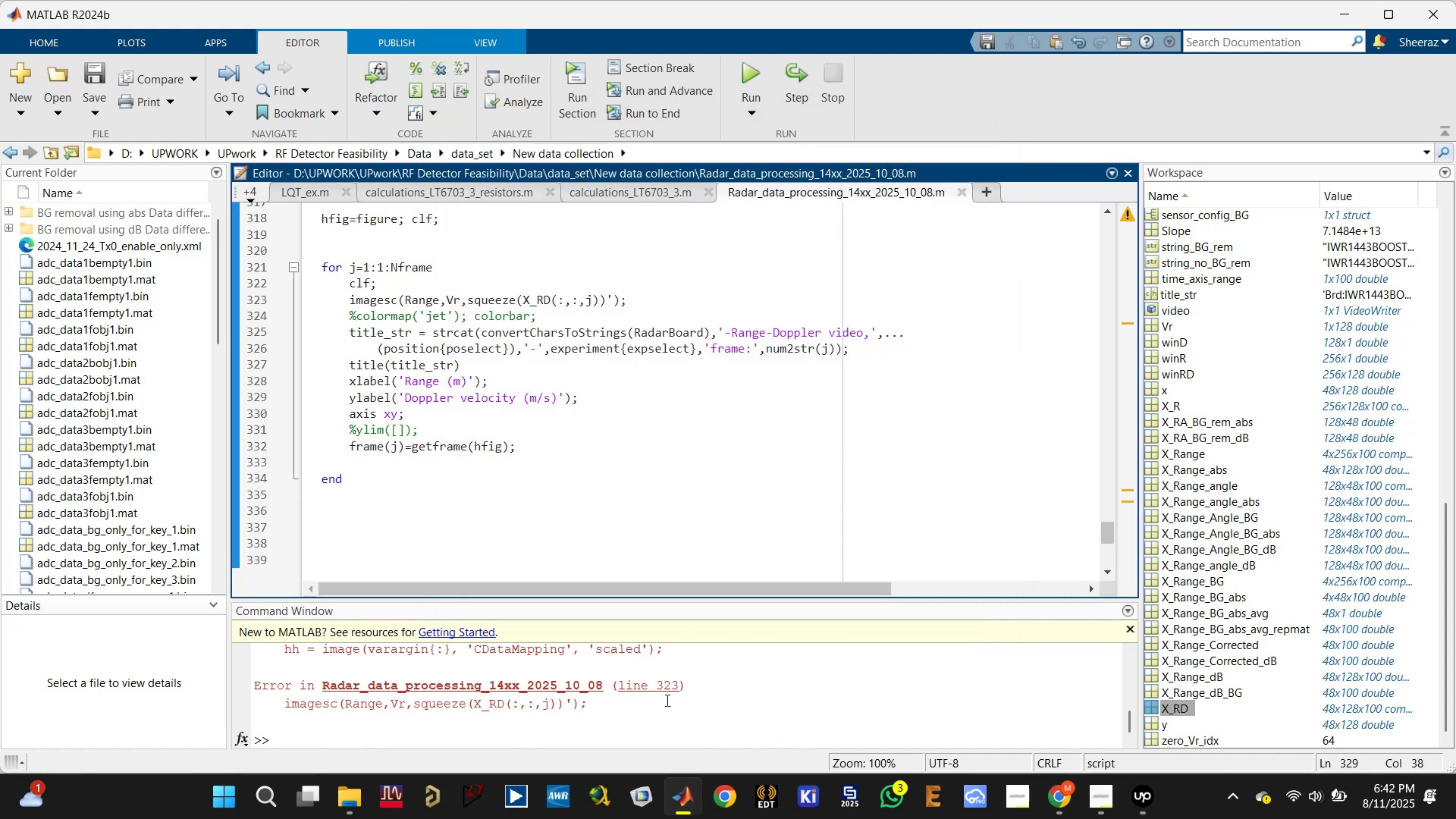 
scroll: coordinate [666, 699], scroll_direction: up, amount: 3.0
 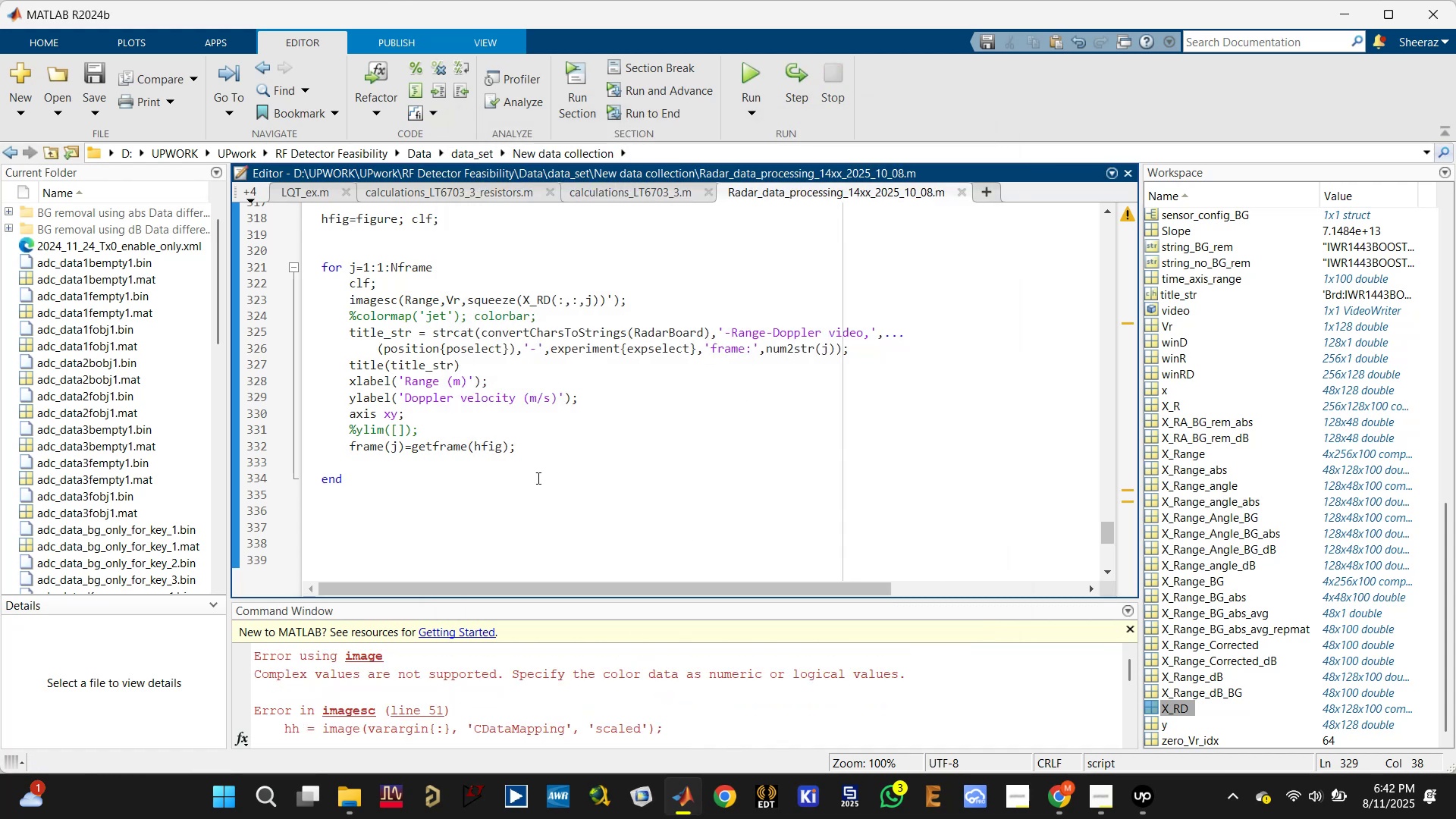 
left_click([374, 299])
 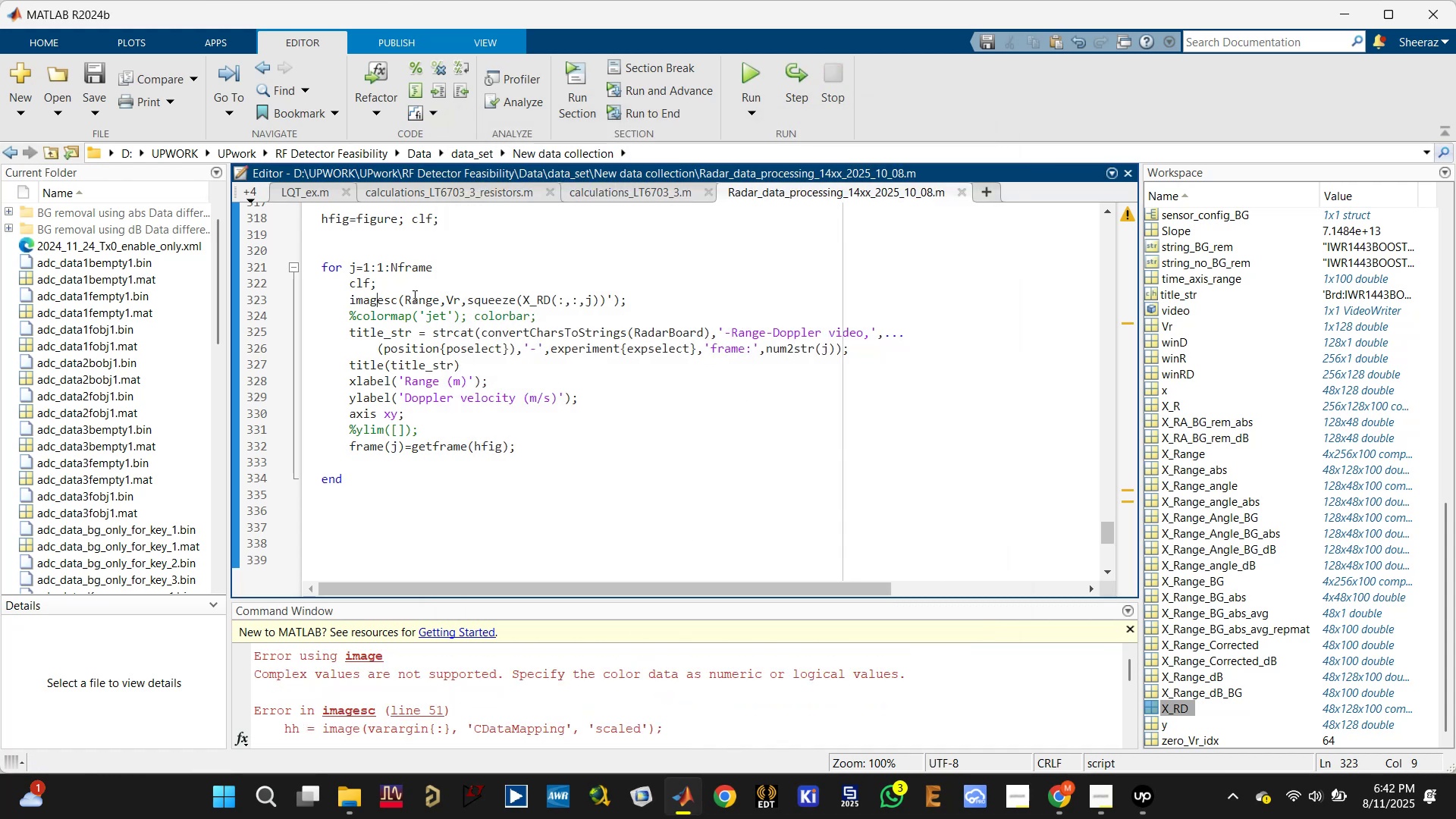 
left_click([413, 296])
 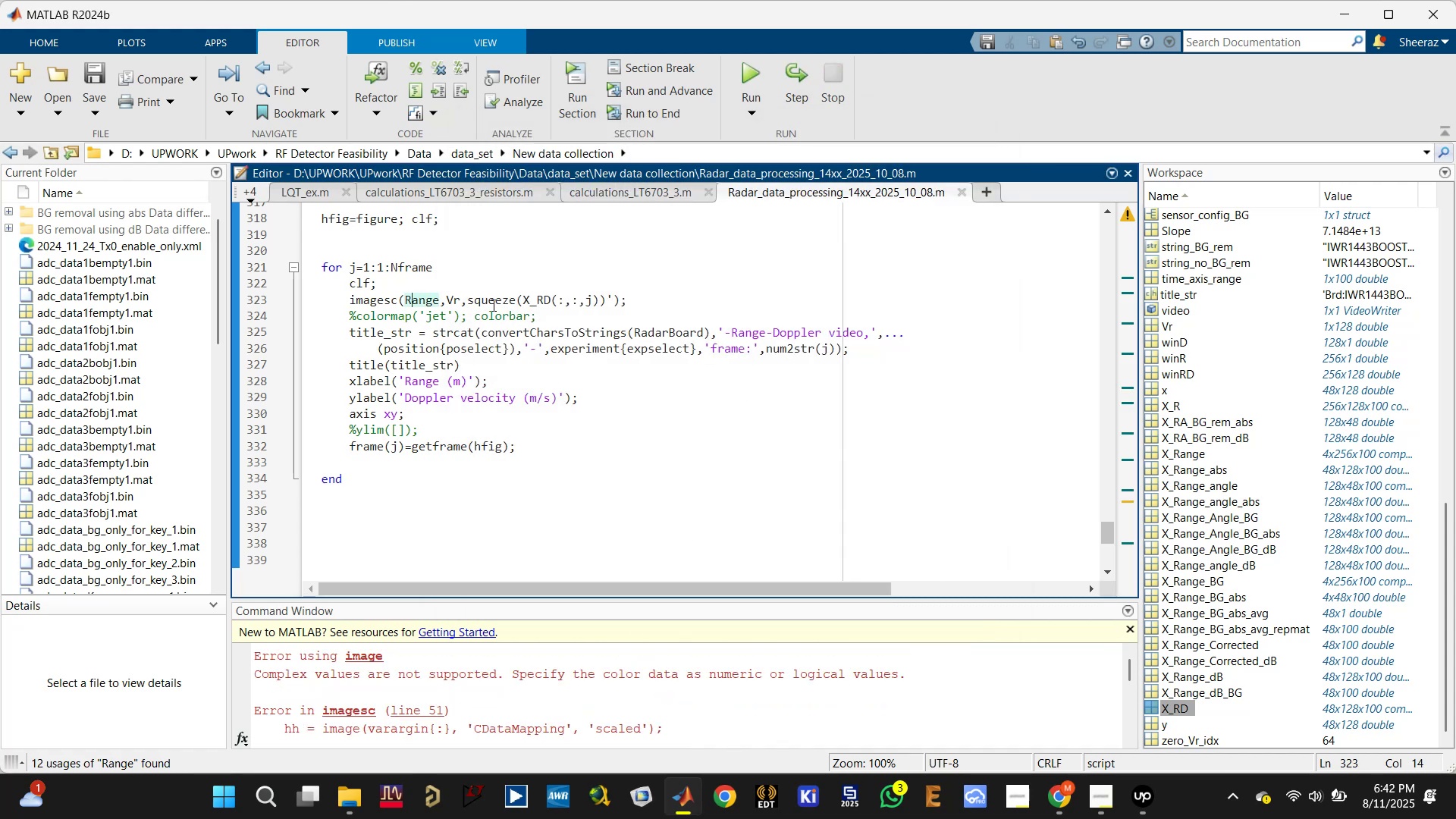 
left_click([493, 304])
 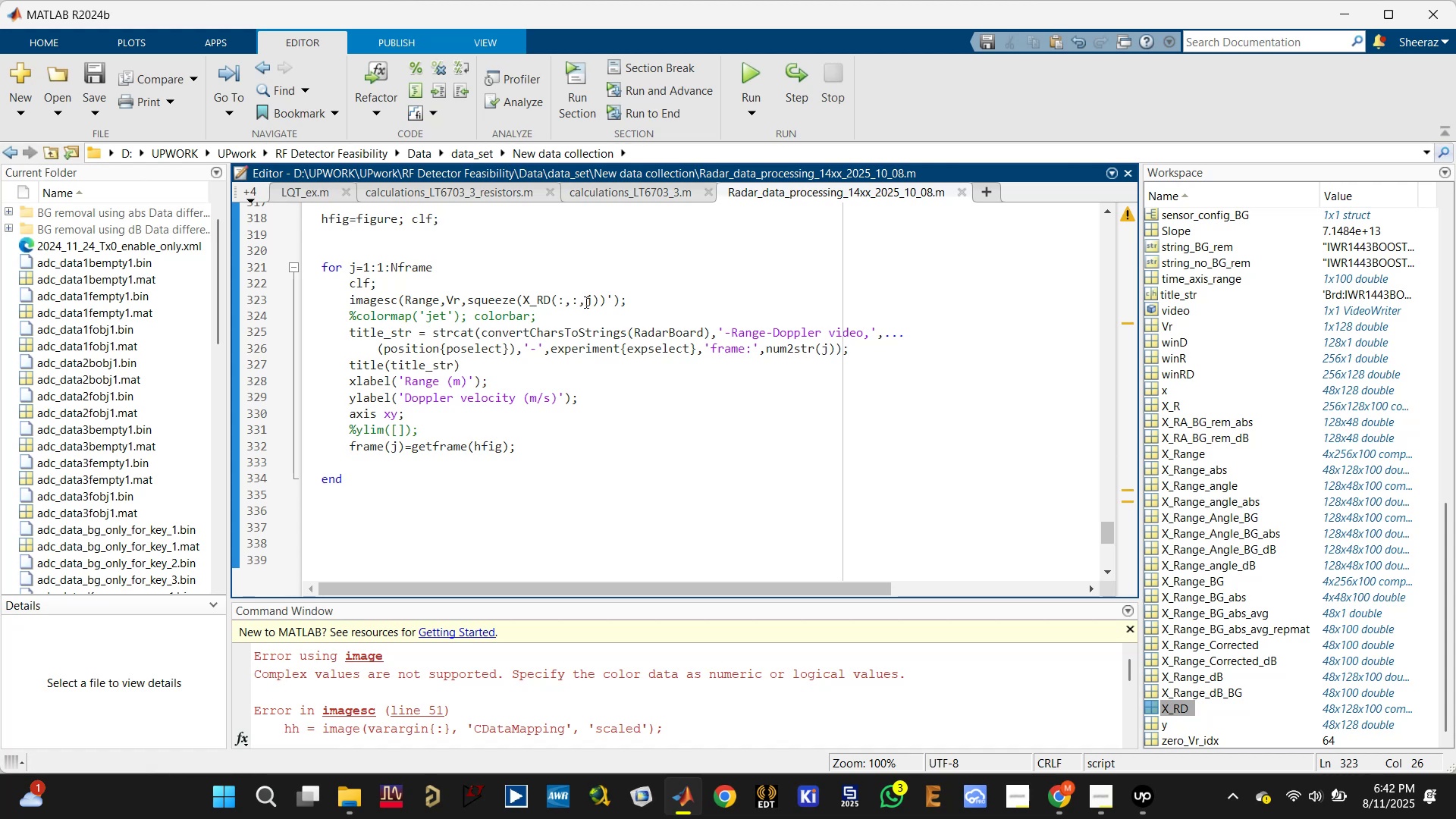 
left_click([527, 303])
 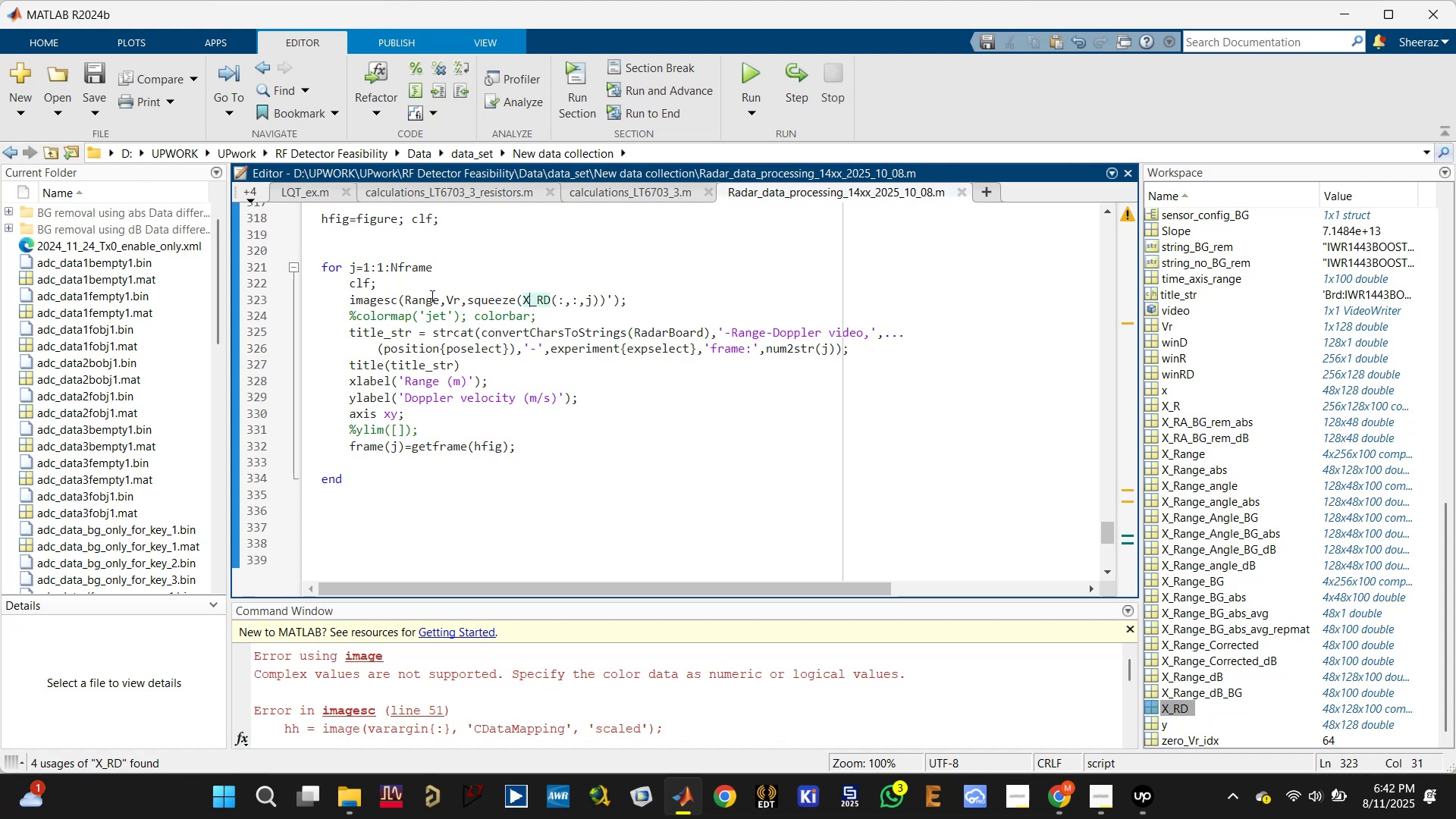 
left_click([428, 295])
 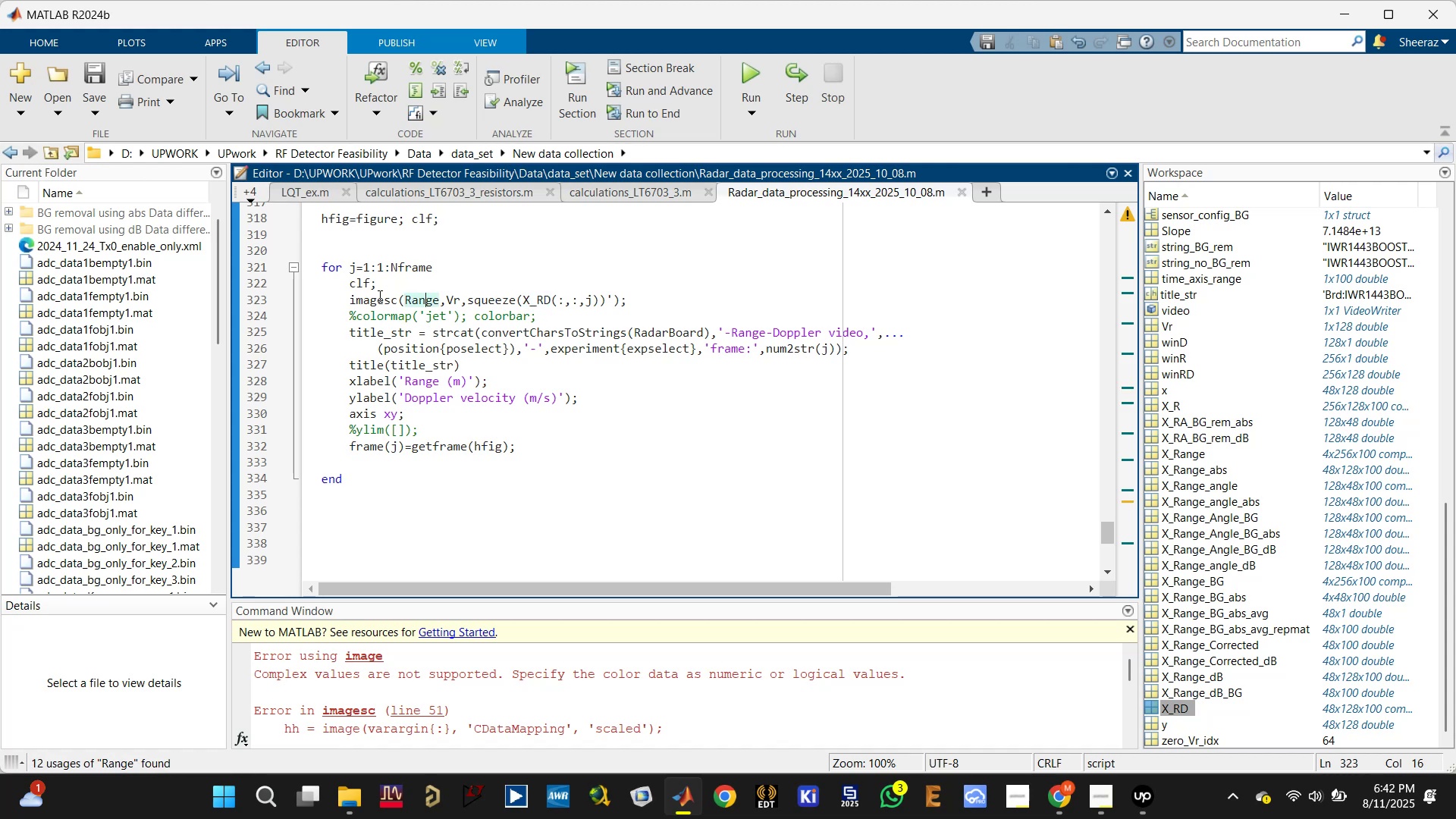 
left_click([371, 294])
 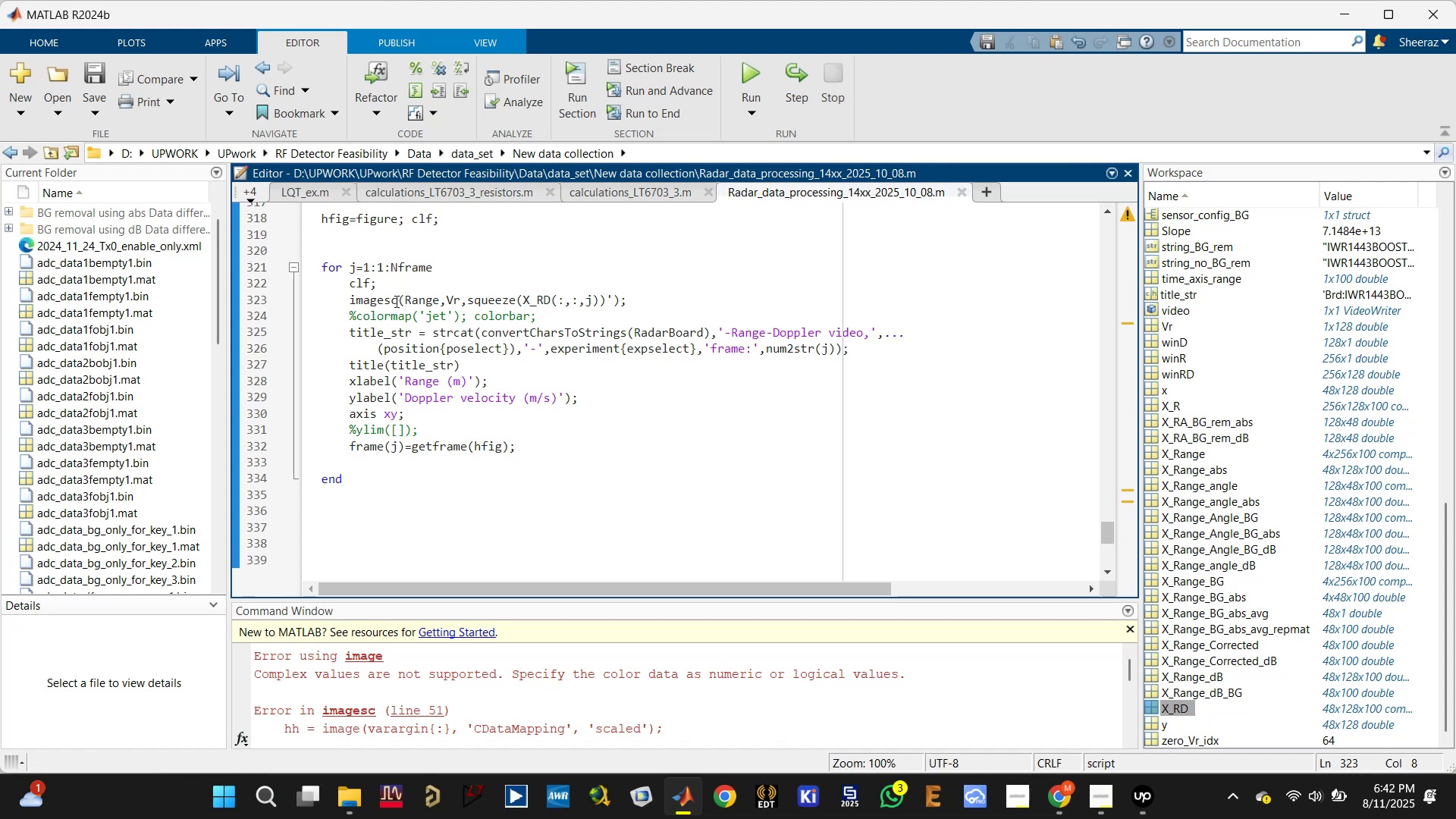 
left_click([395, 301])
 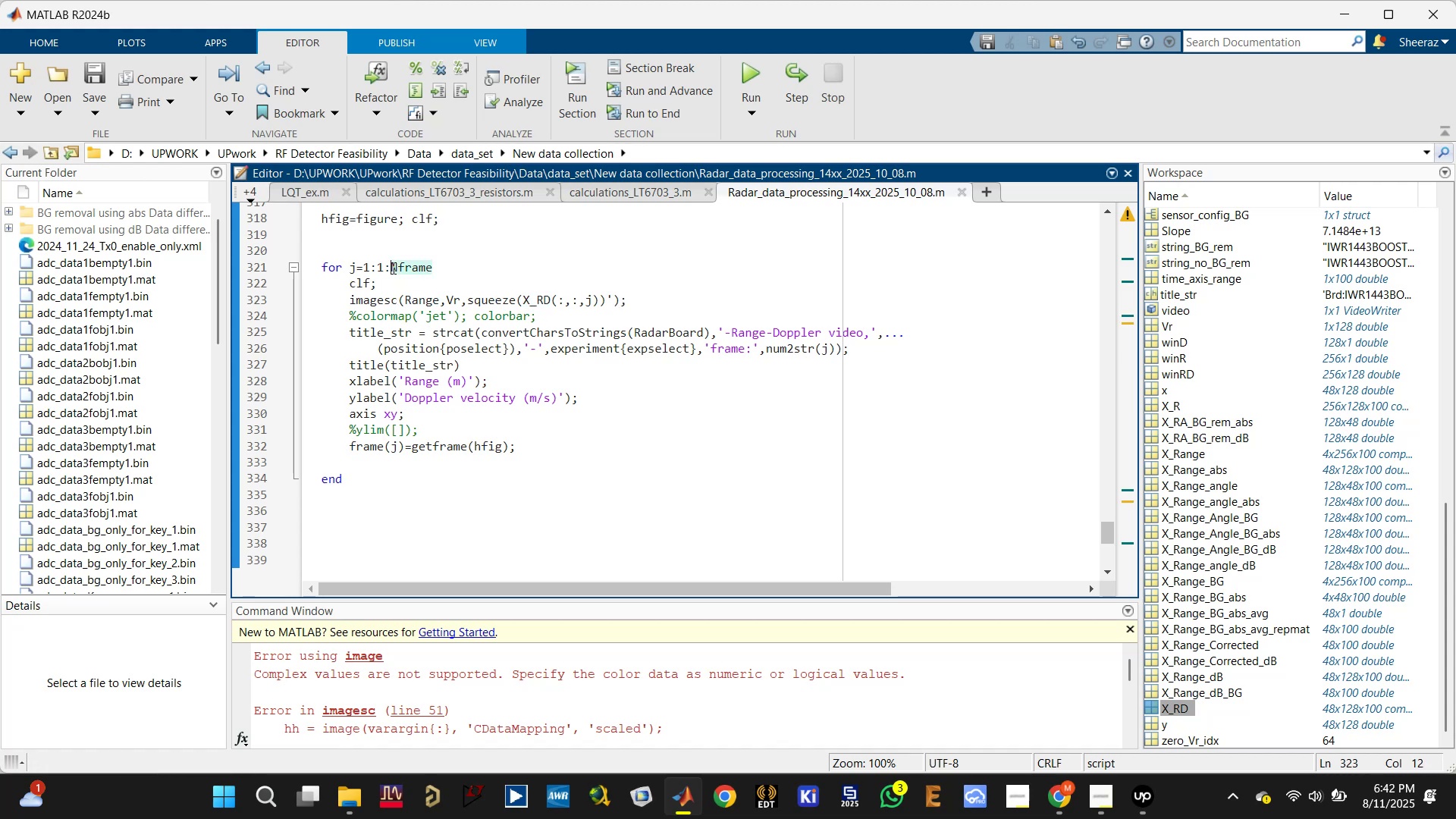 
double_click([364, 287])
 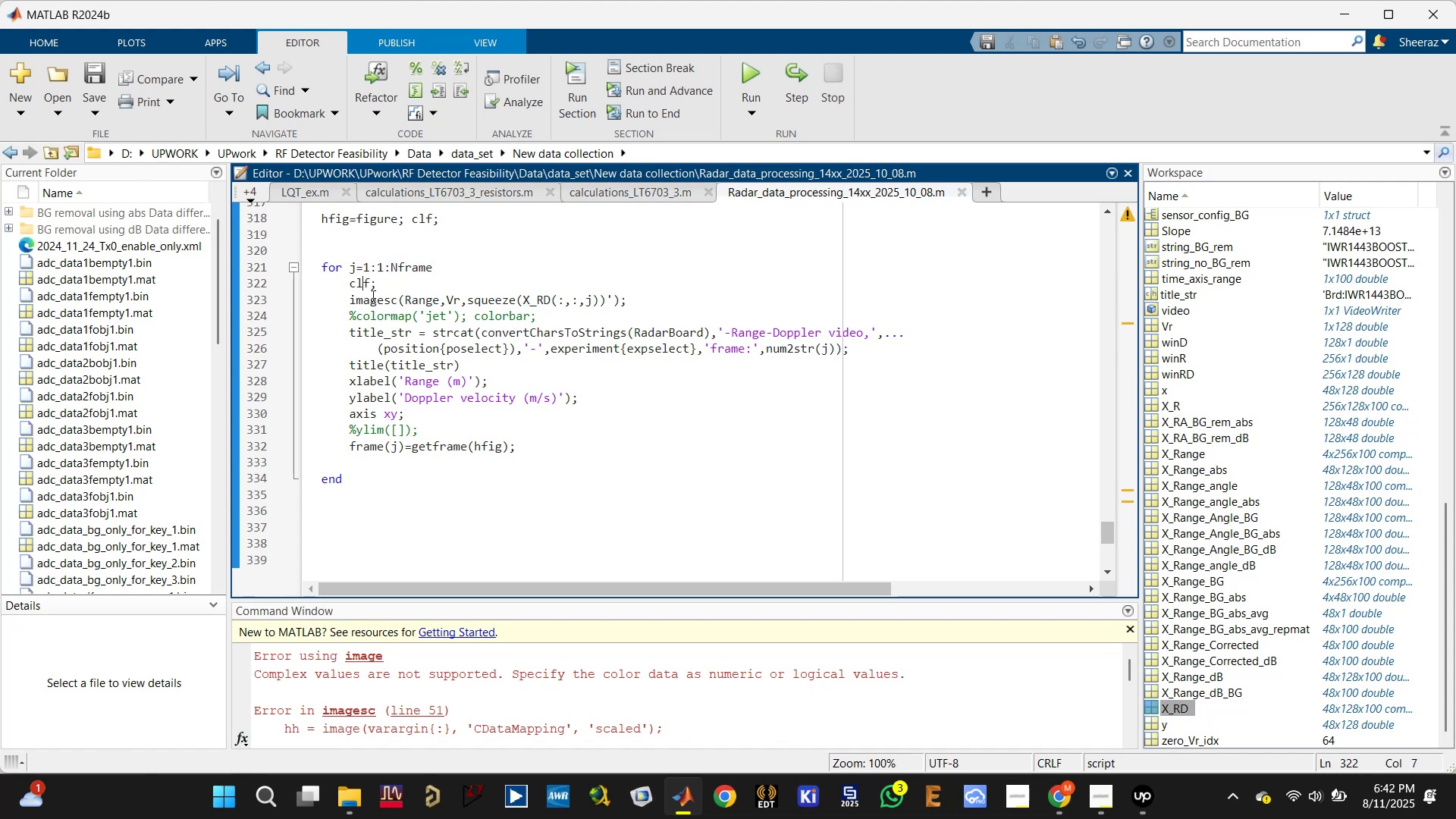 
triple_click([378, 300])
 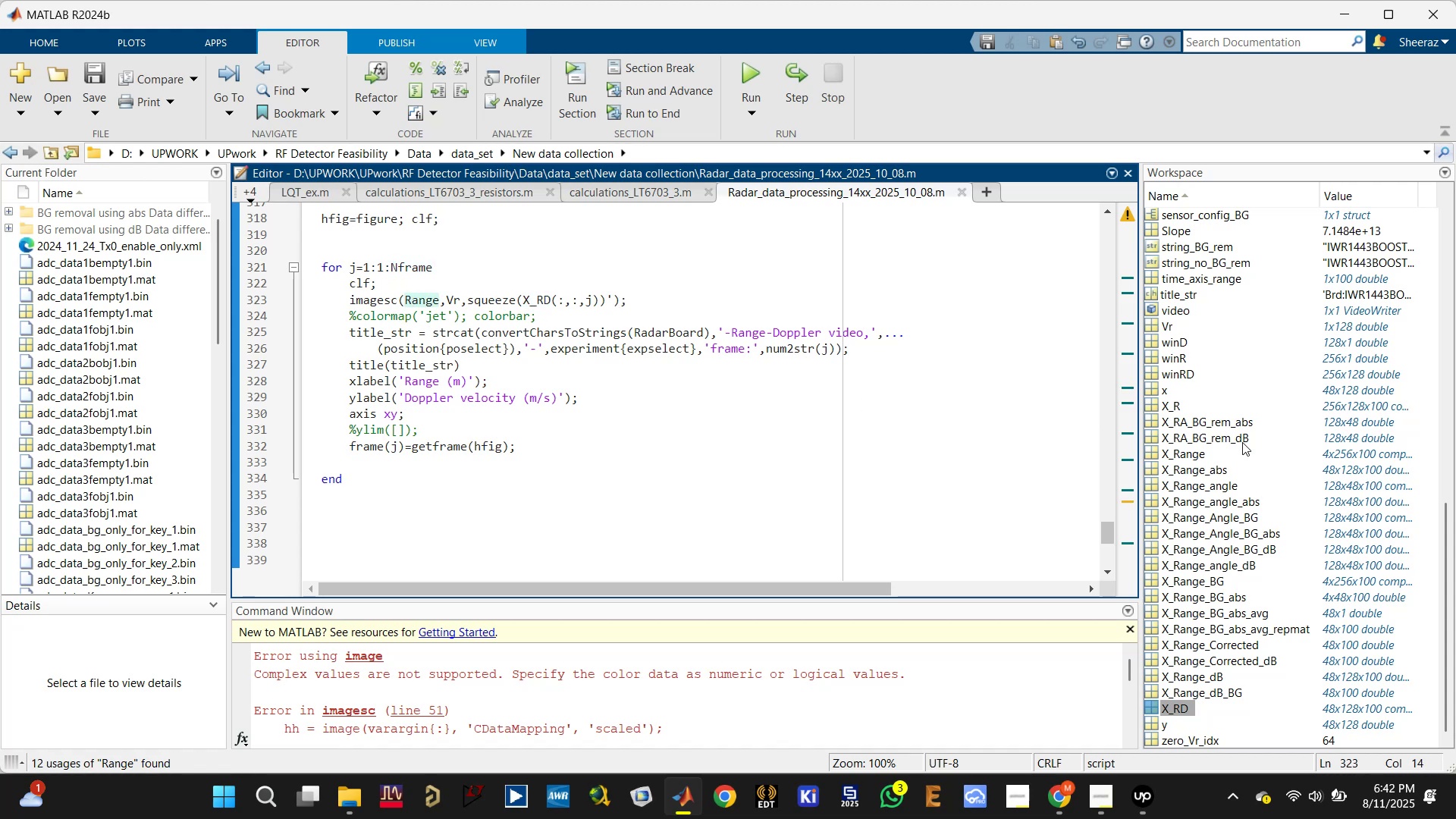 
scroll: coordinate [1209, 629], scroll_direction: none, amount: 0.0
 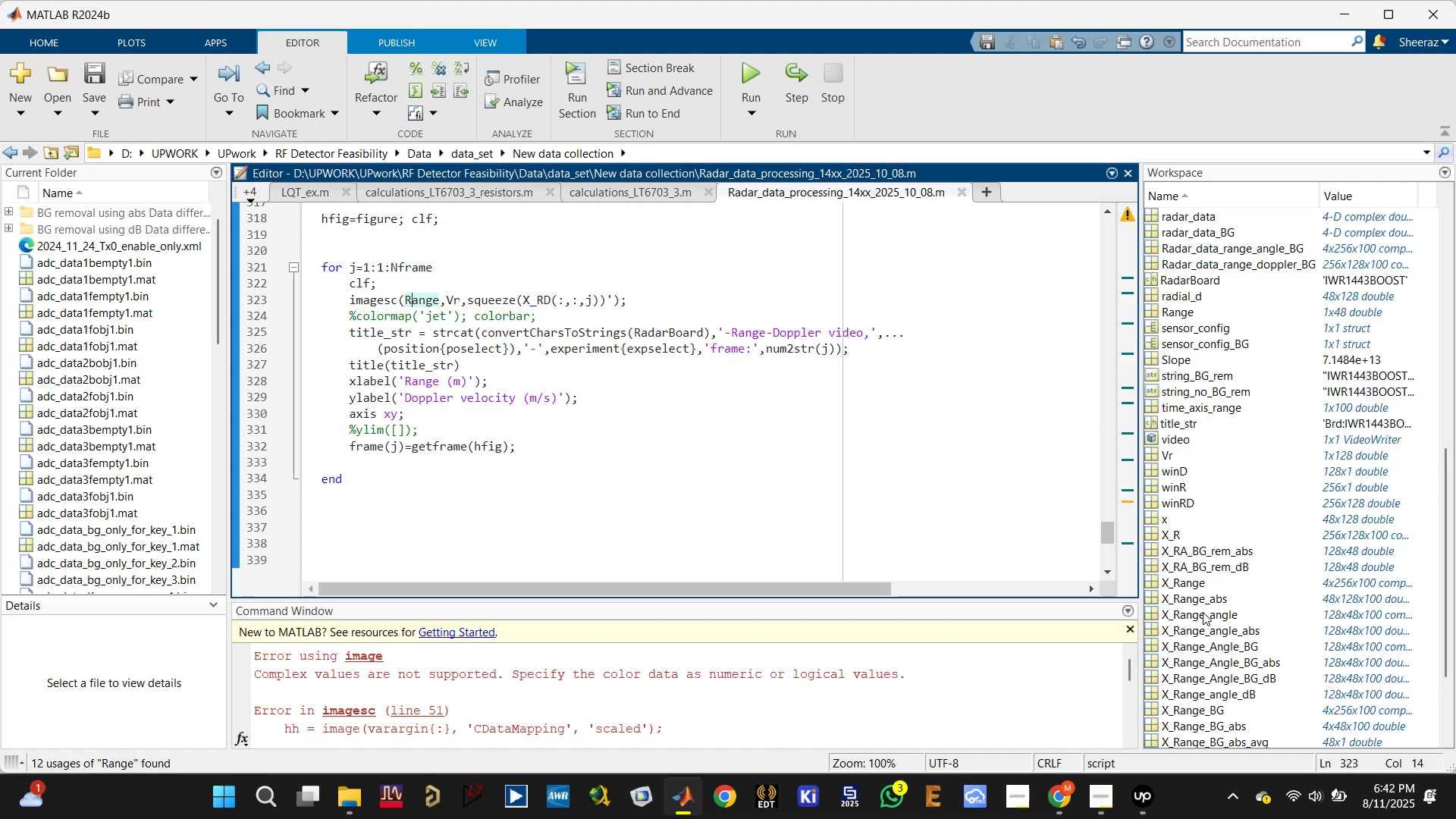 
scroll: coordinate [1194, 389], scroll_direction: up, amount: 6.0
 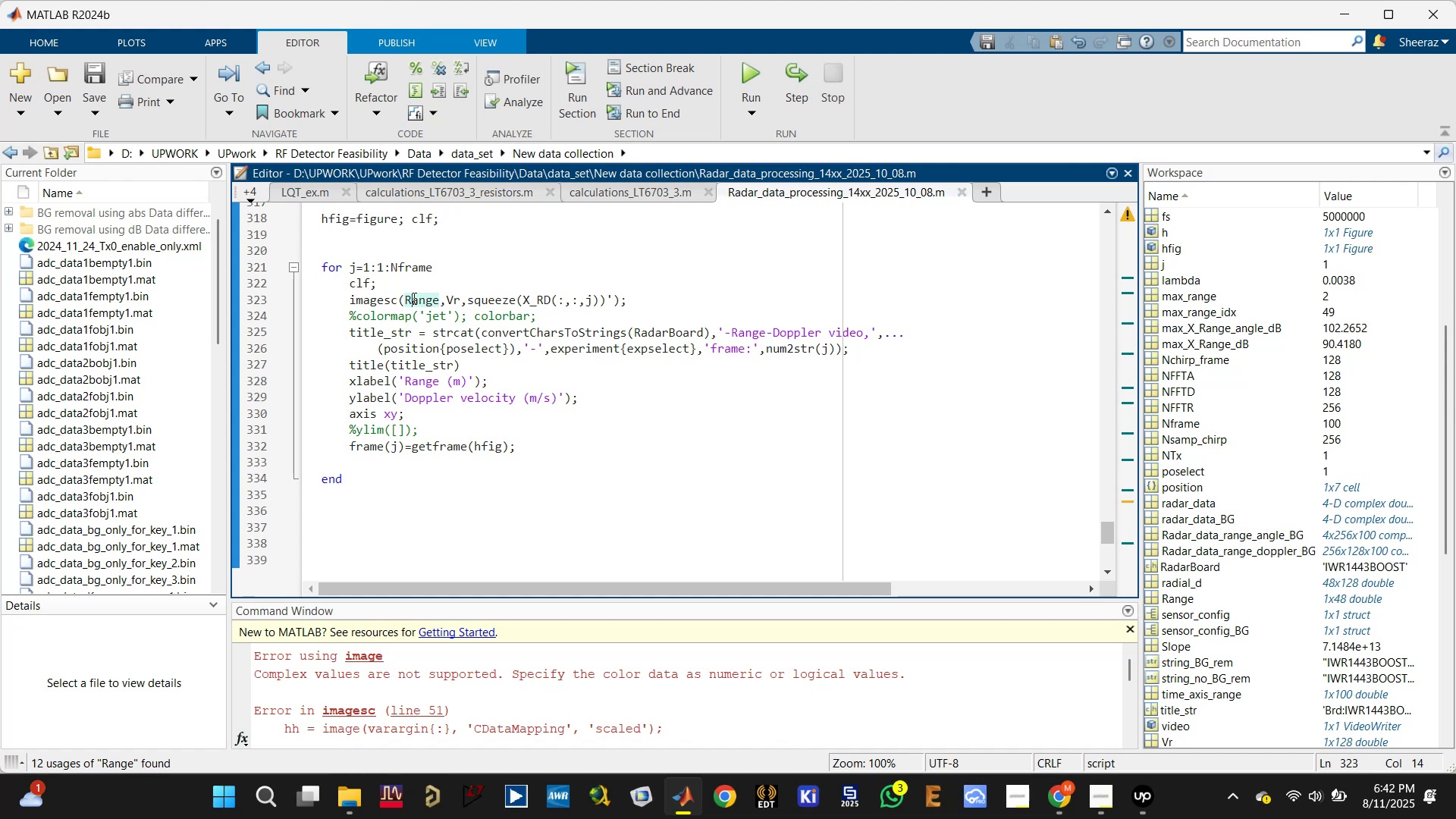 
left_click([413, 298])
 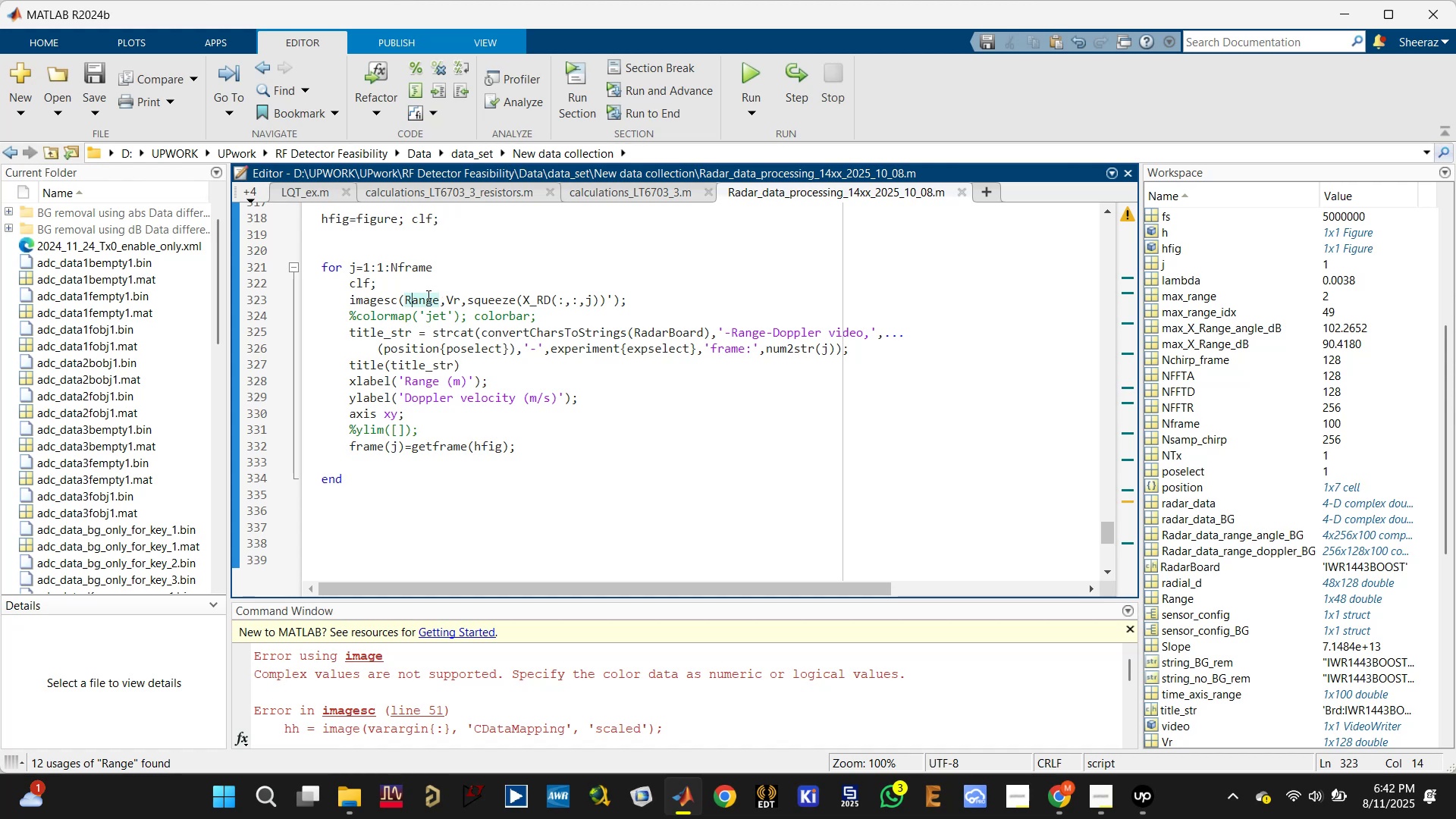 
left_click([422, 298])
 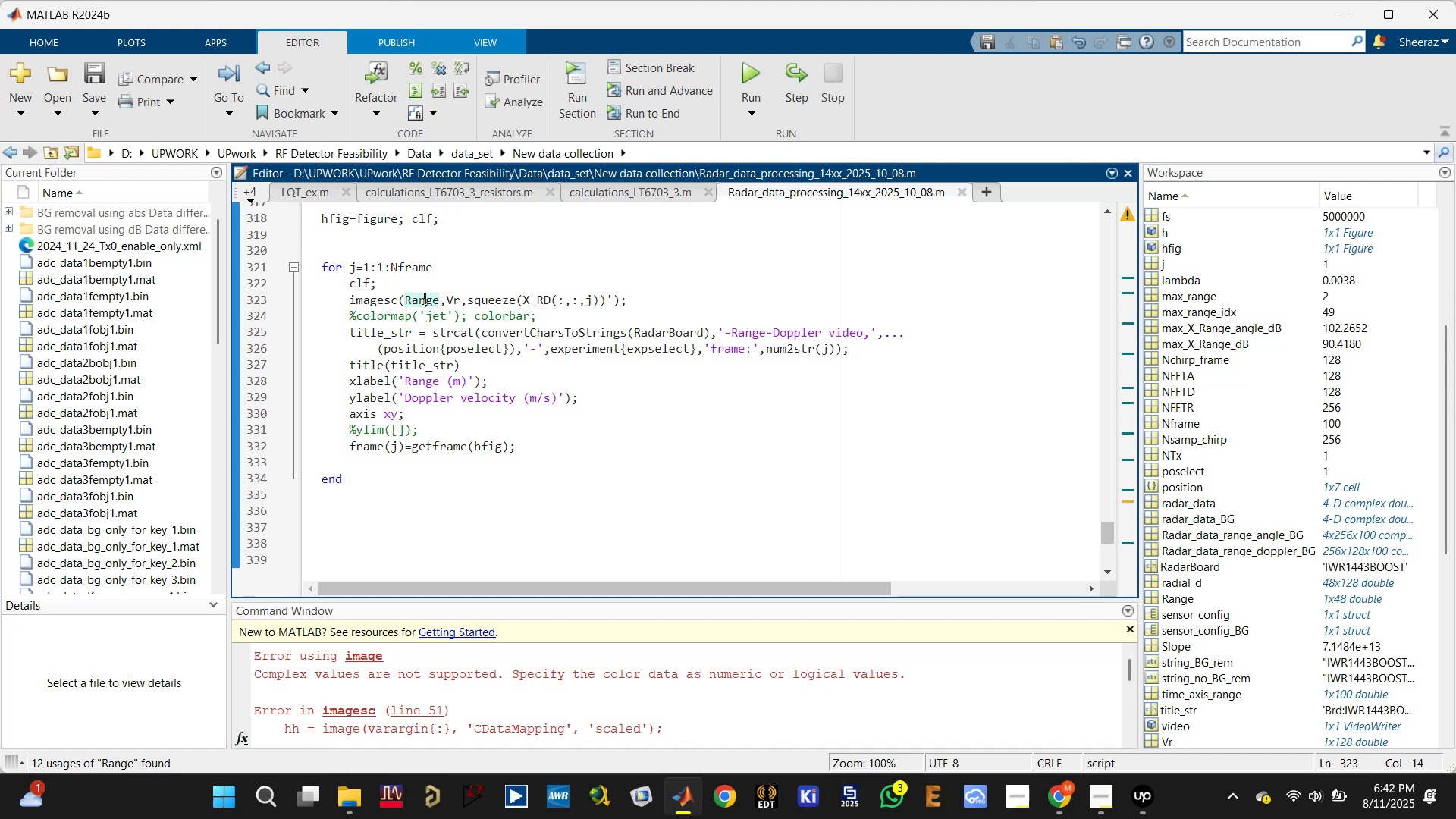 
key(Control+S)
 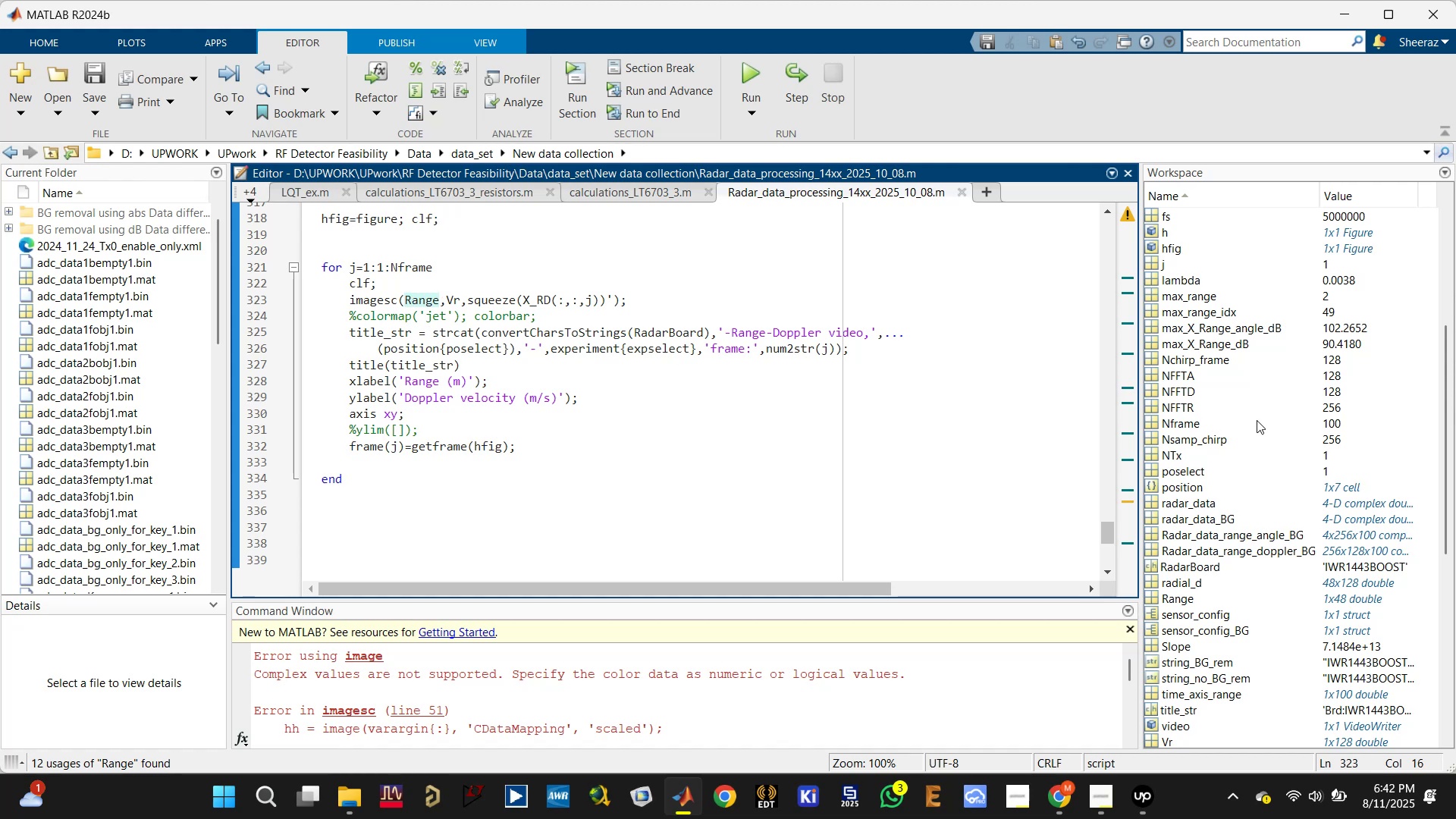 
scroll: coordinate [1209, 435], scroll_direction: down, amount: 6.0
 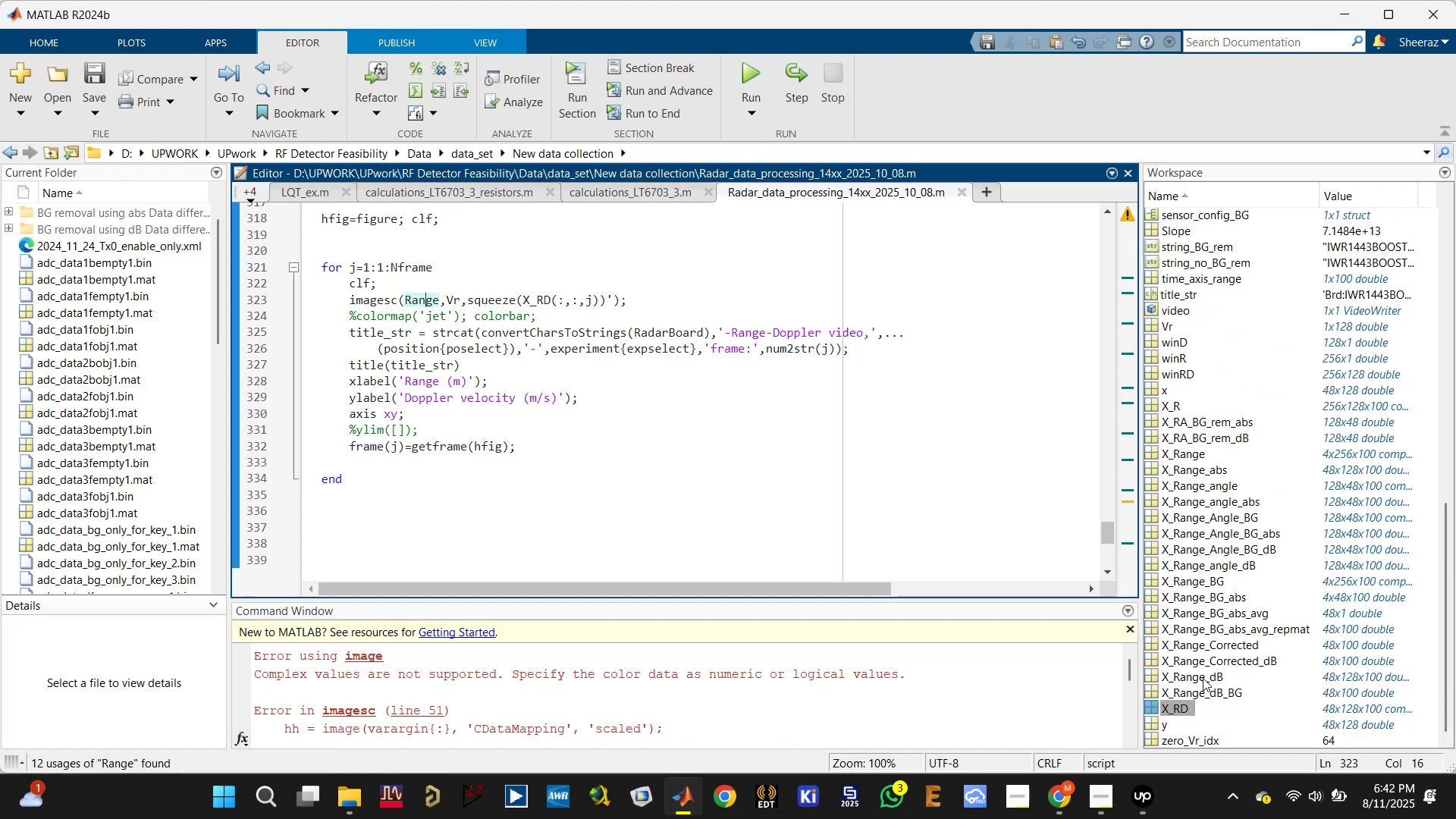 
scroll: coordinate [1201, 609], scroll_direction: up, amount: 10.0
 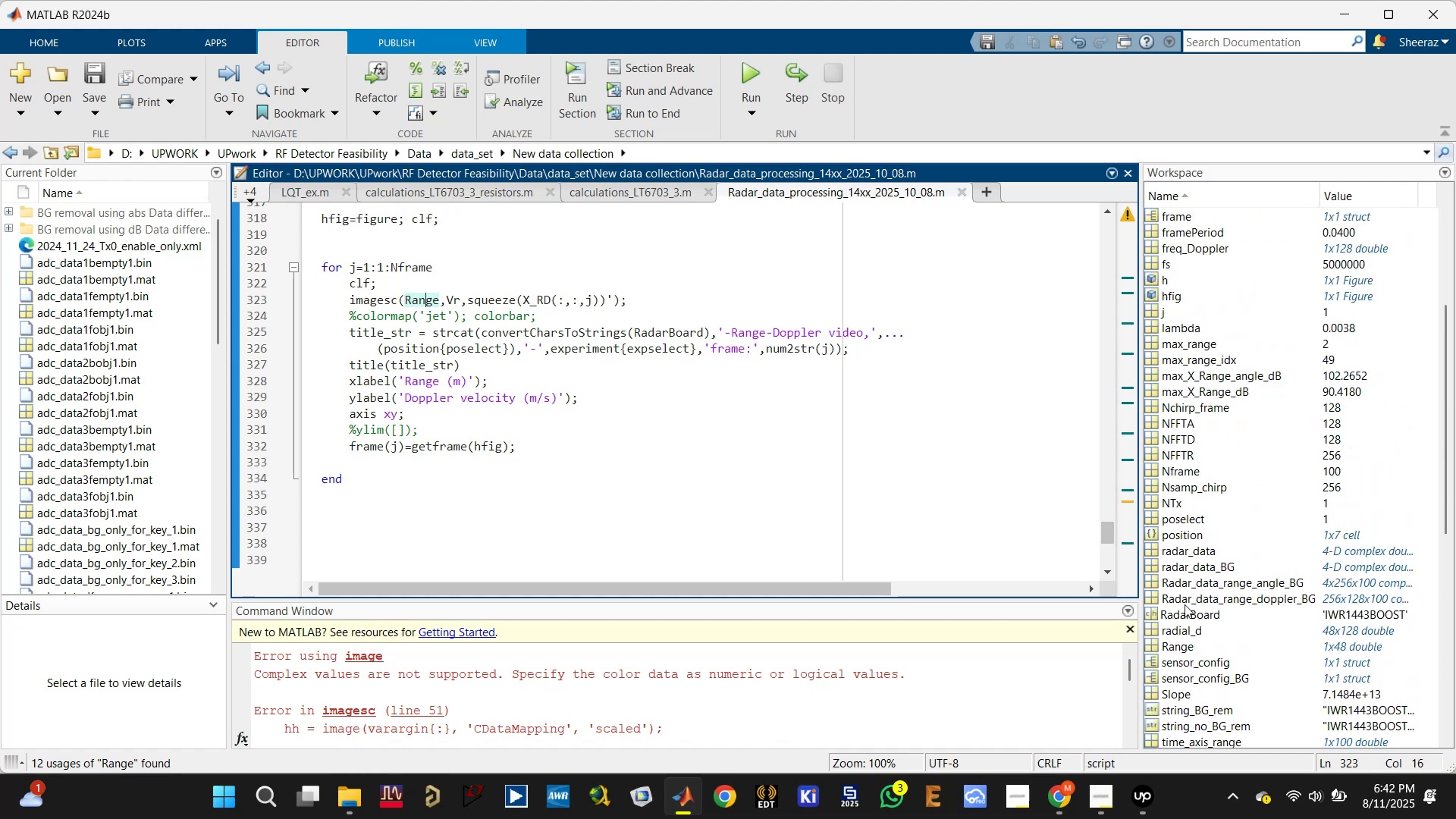 
left_click([1177, 645])
 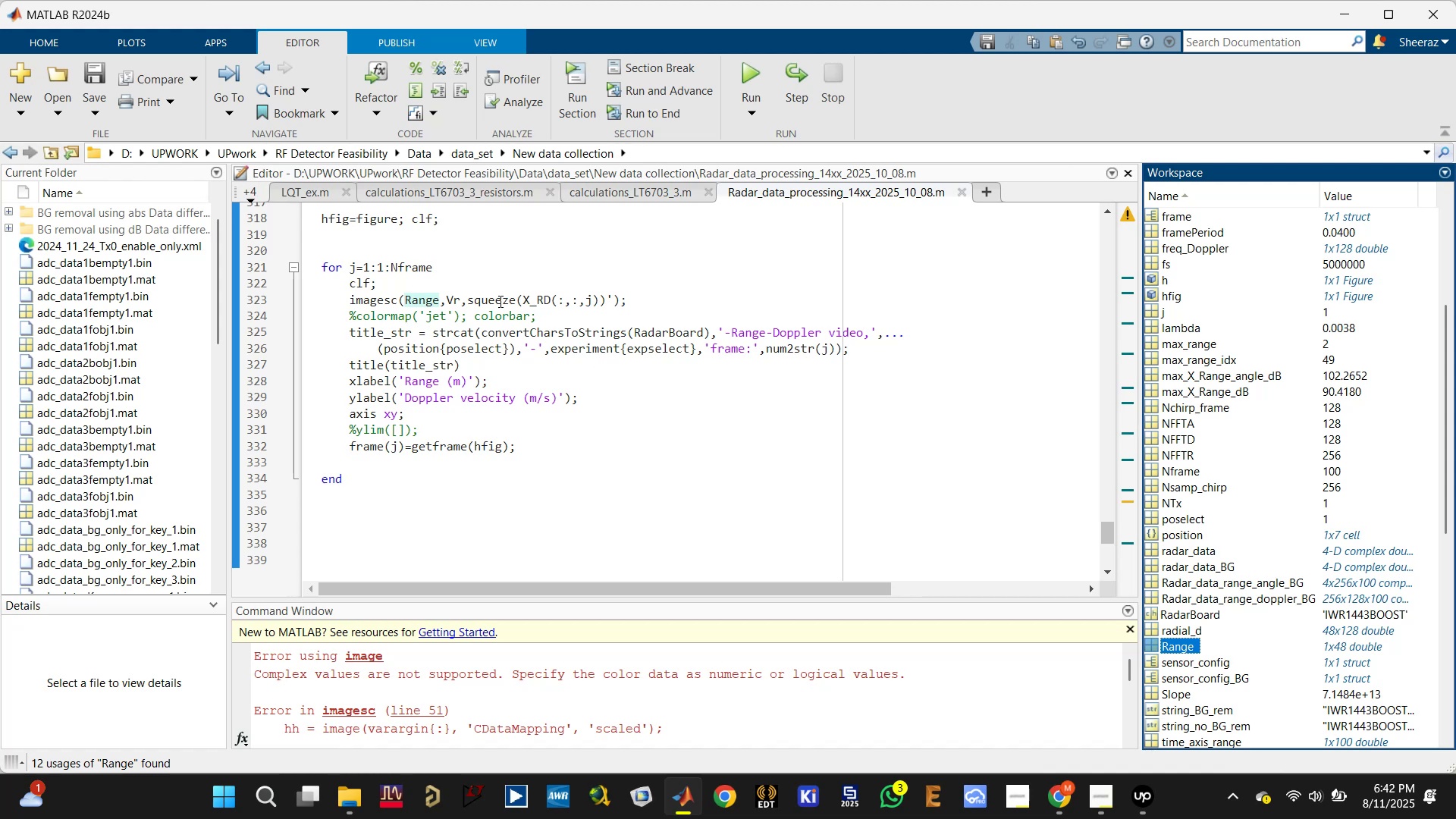 
left_click([450, 299])
 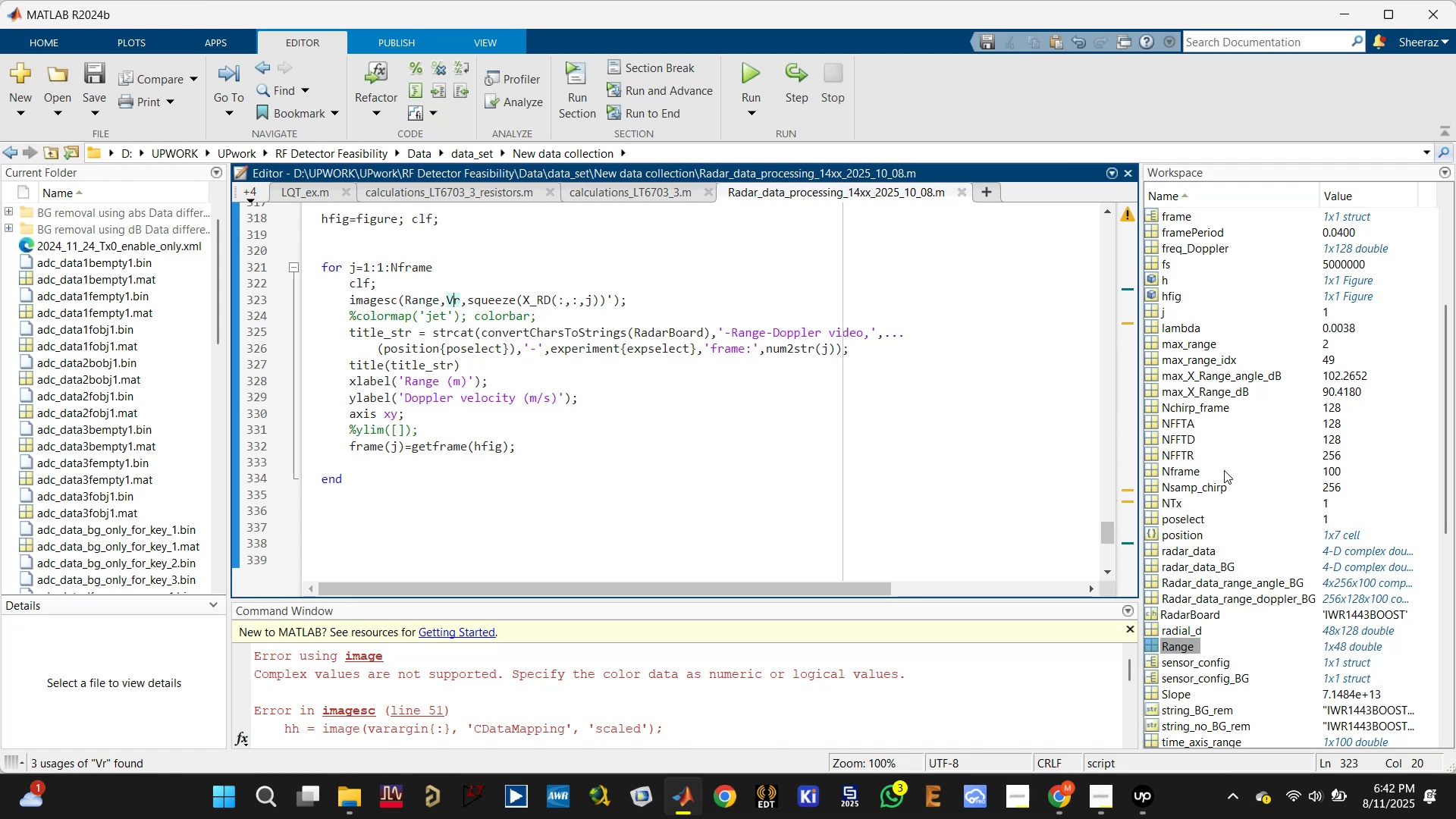 
scroll: coordinate [1220, 387], scroll_direction: down, amount: 10.0
 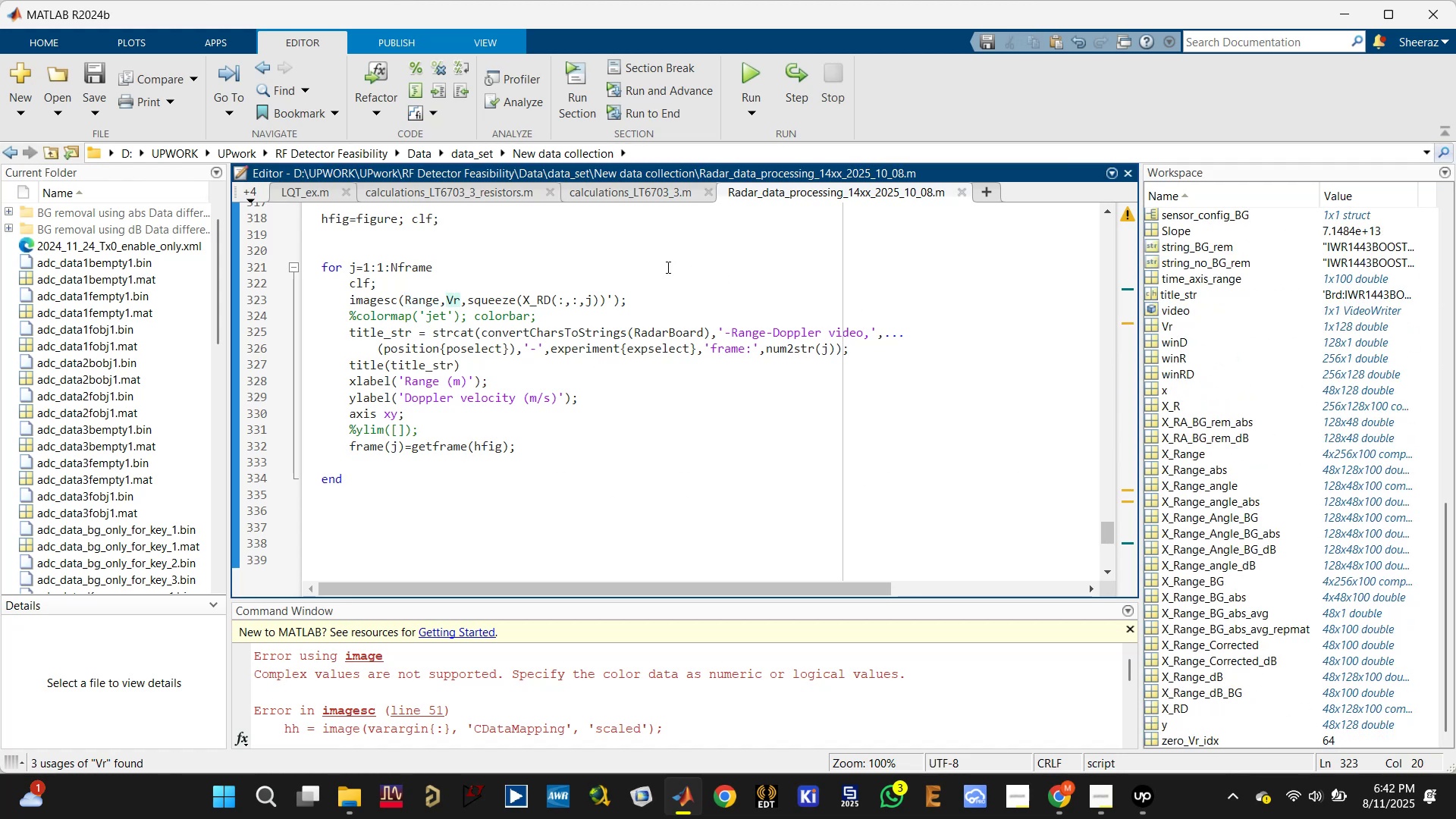 
left_click([528, 292])
 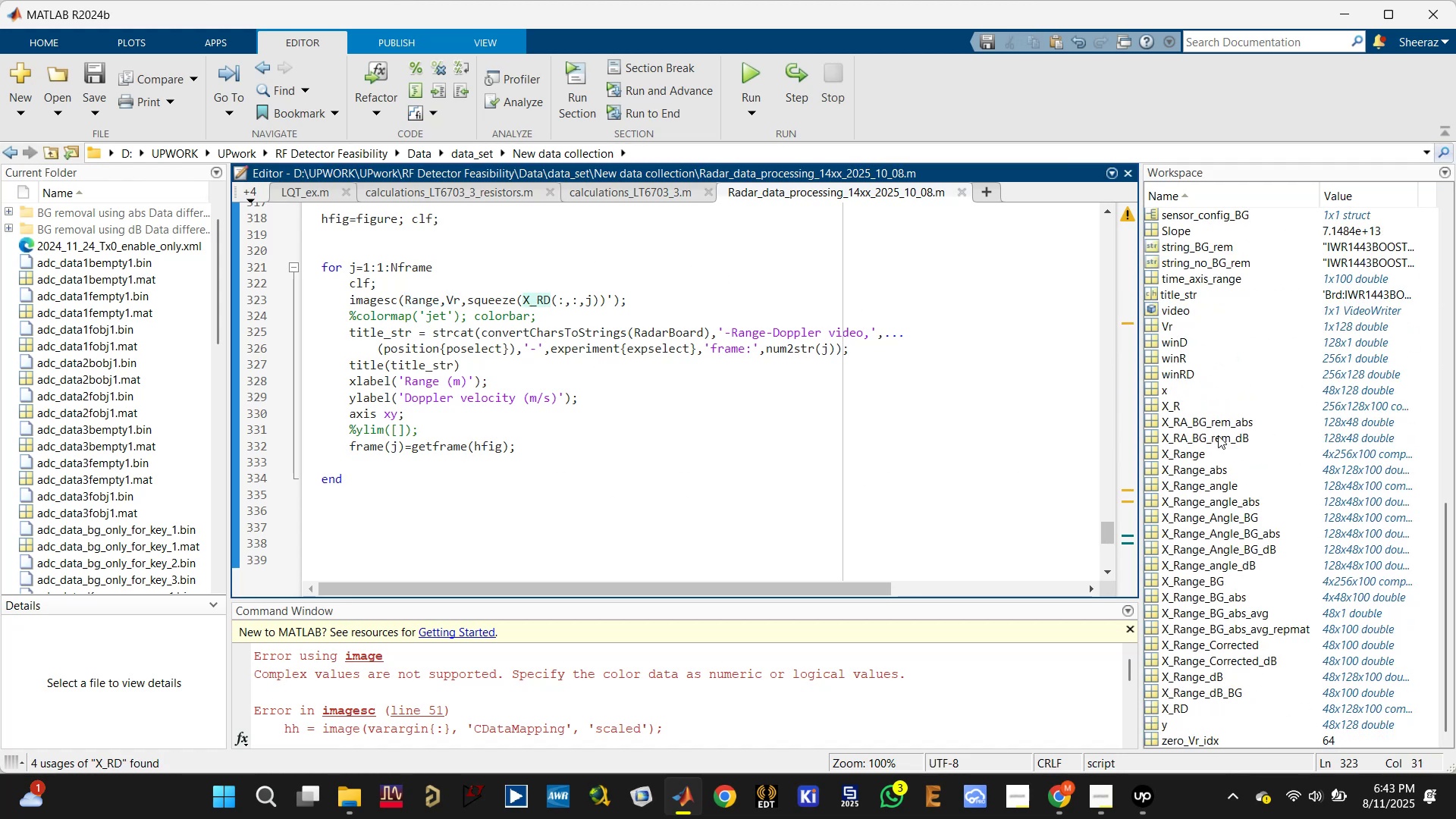 
scroll: coordinate [1234, 587], scroll_direction: down, amount: 5.0
 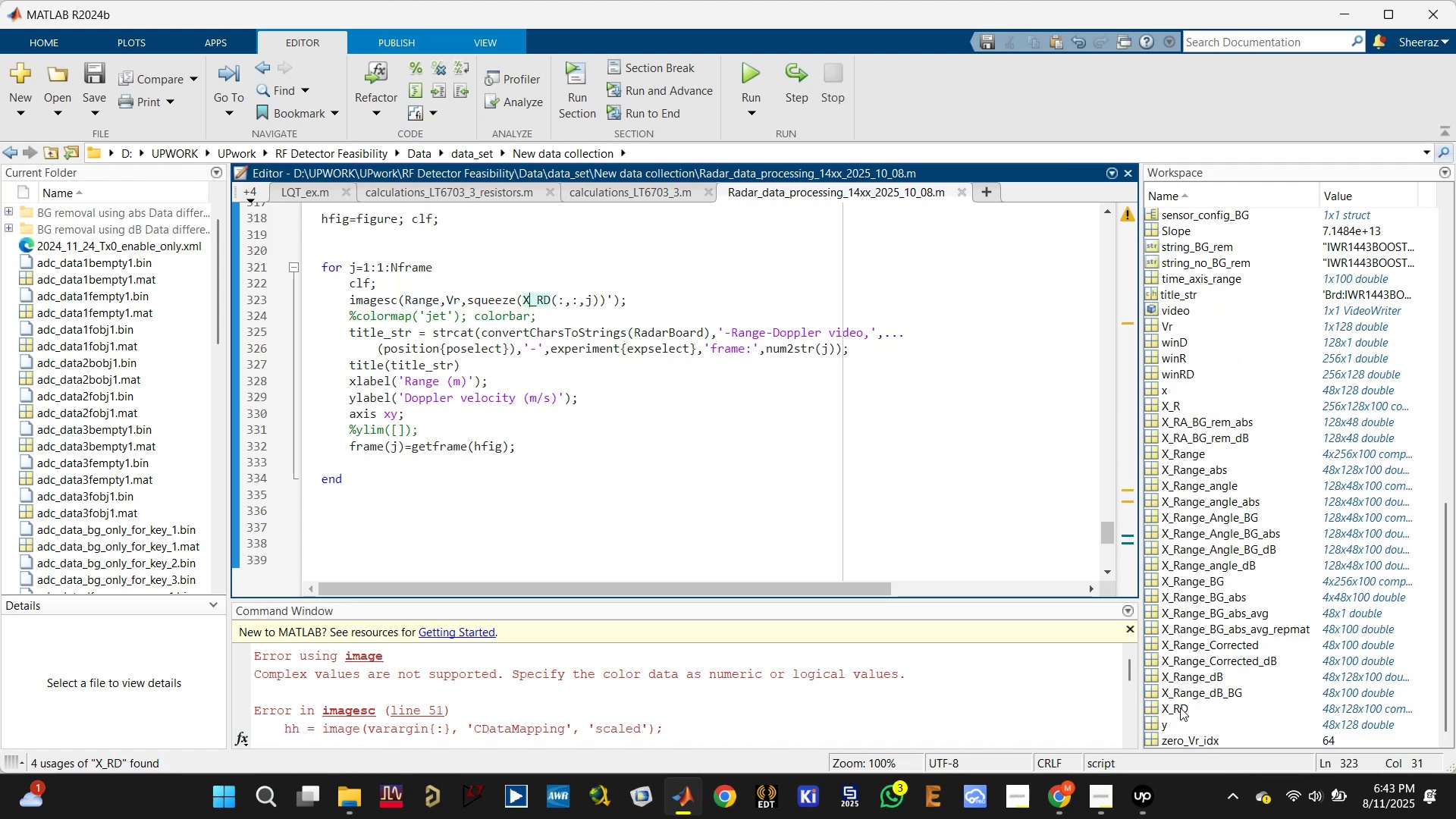 
left_click([1175, 709])
 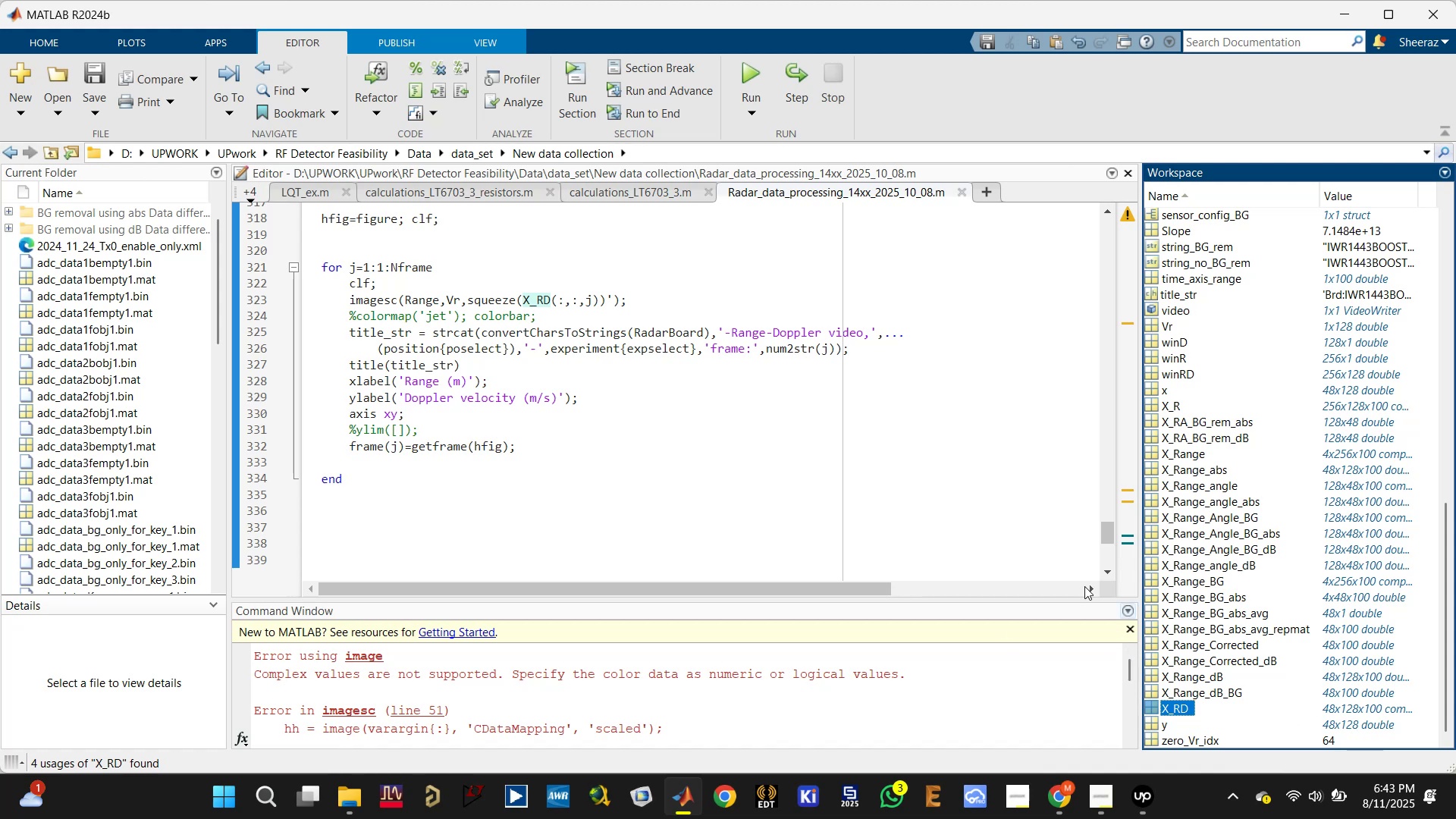 
left_click([558, 300])
 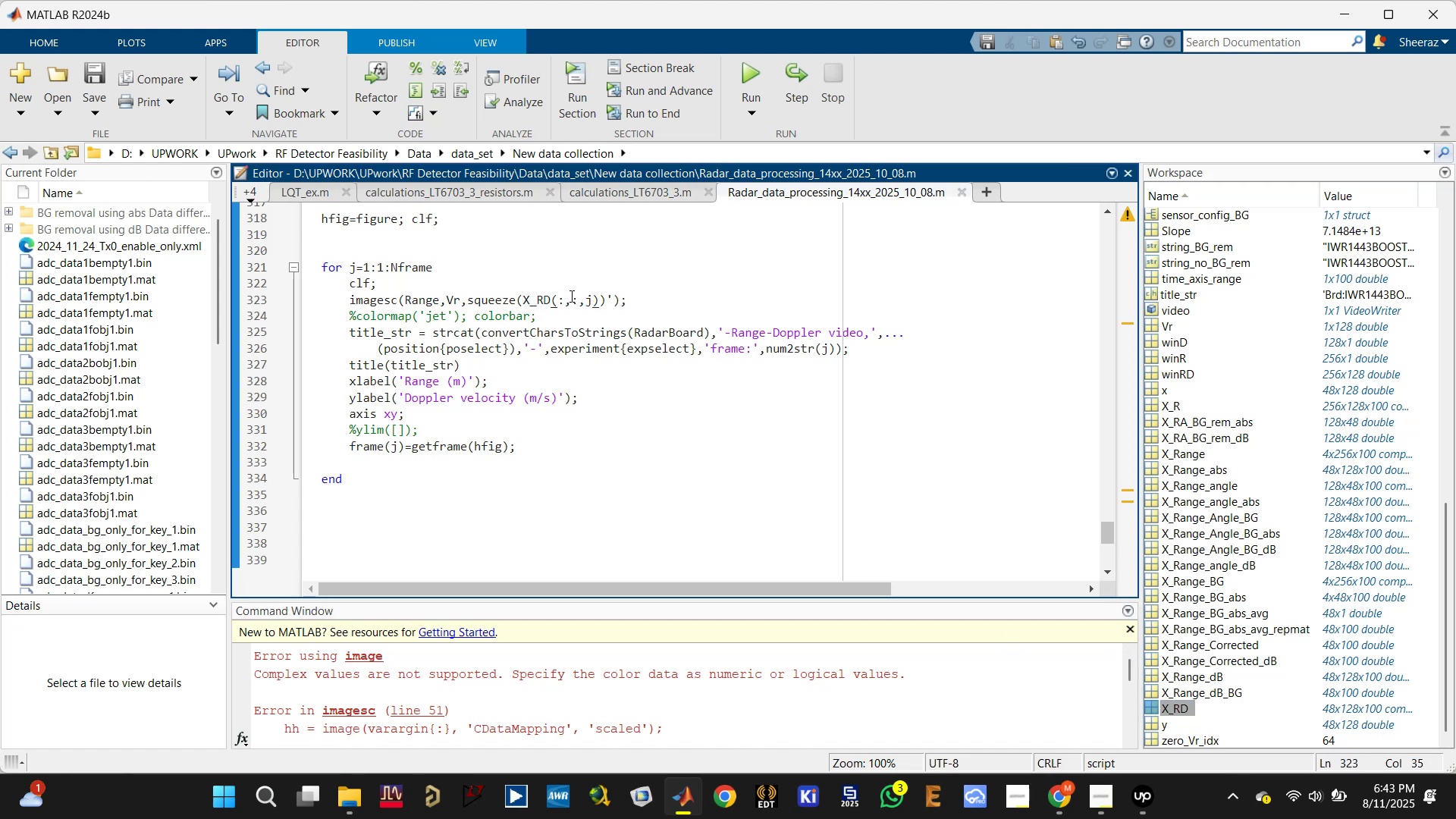 
left_click([573, 296])
 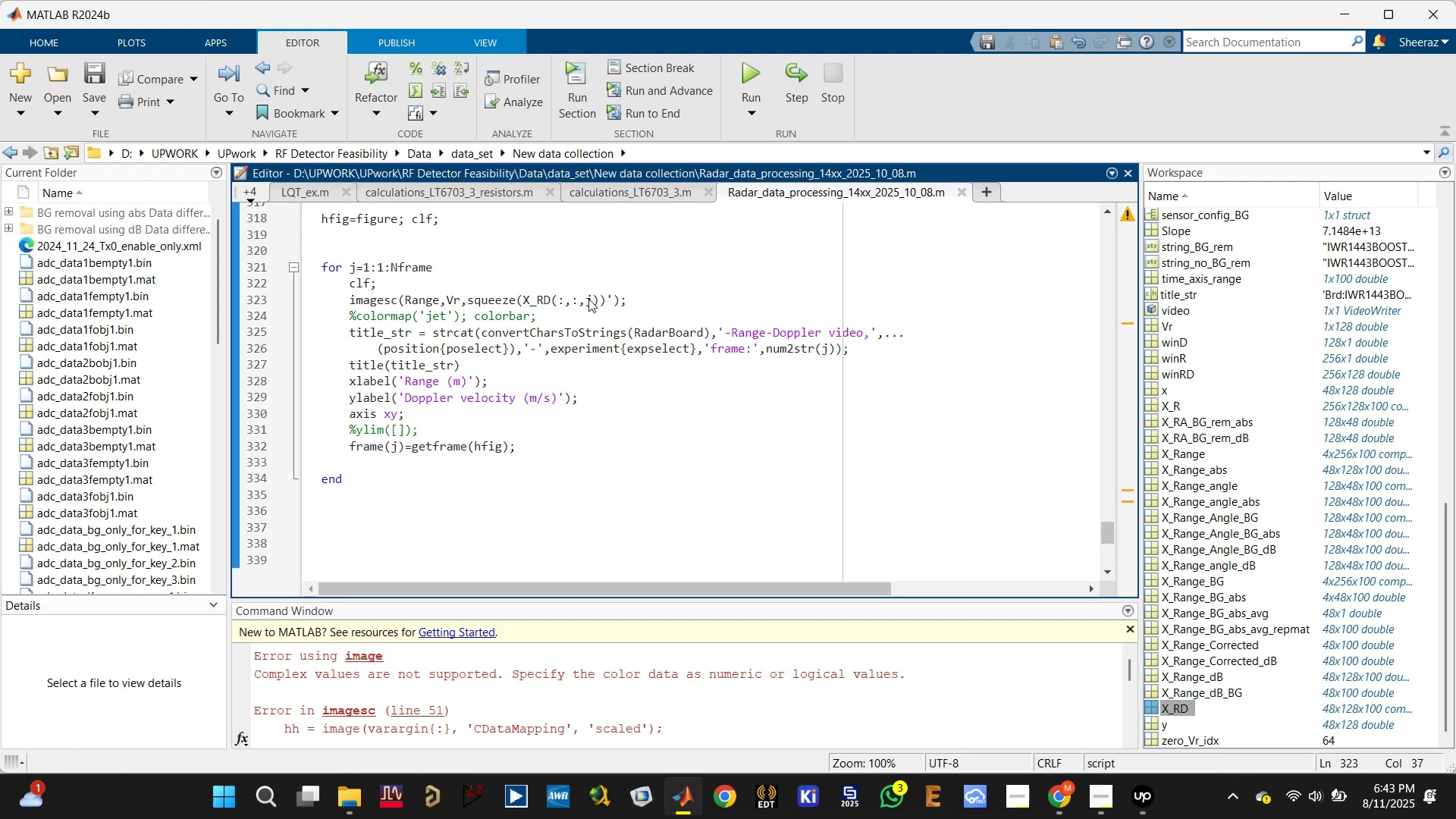 
left_click([588, 299])
 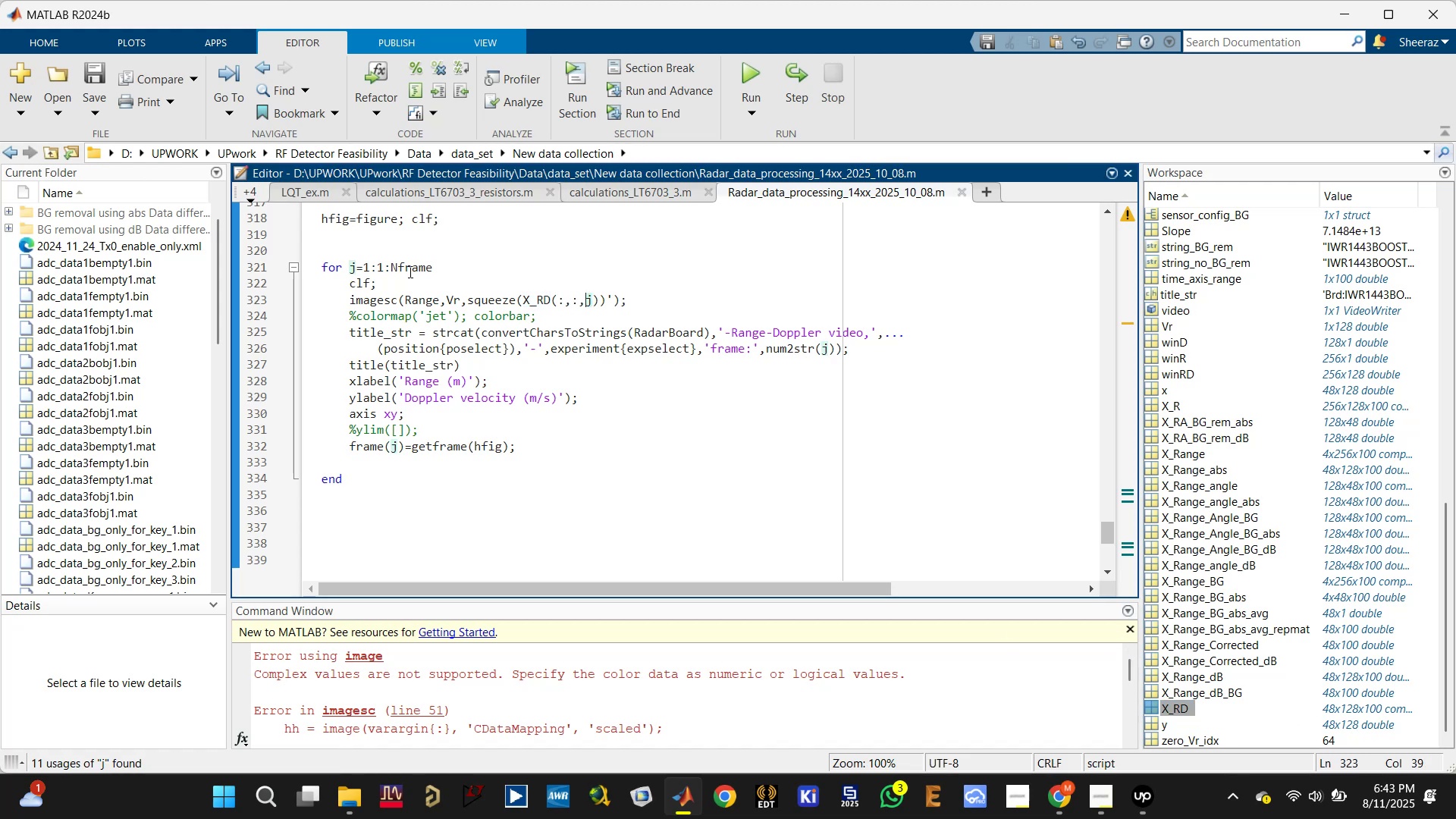 
left_click([404, 260])
 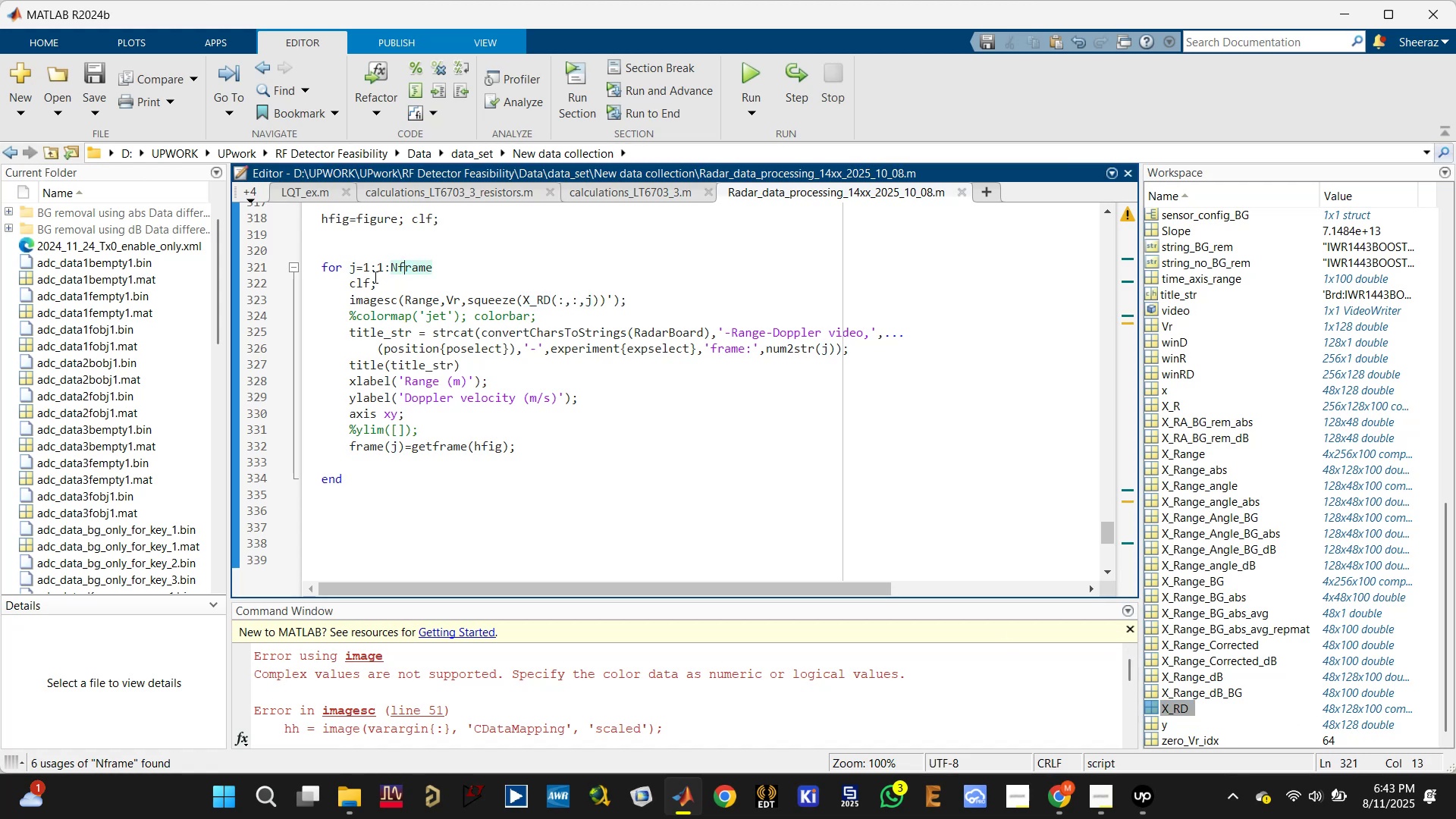 
left_click([369, 280])
 